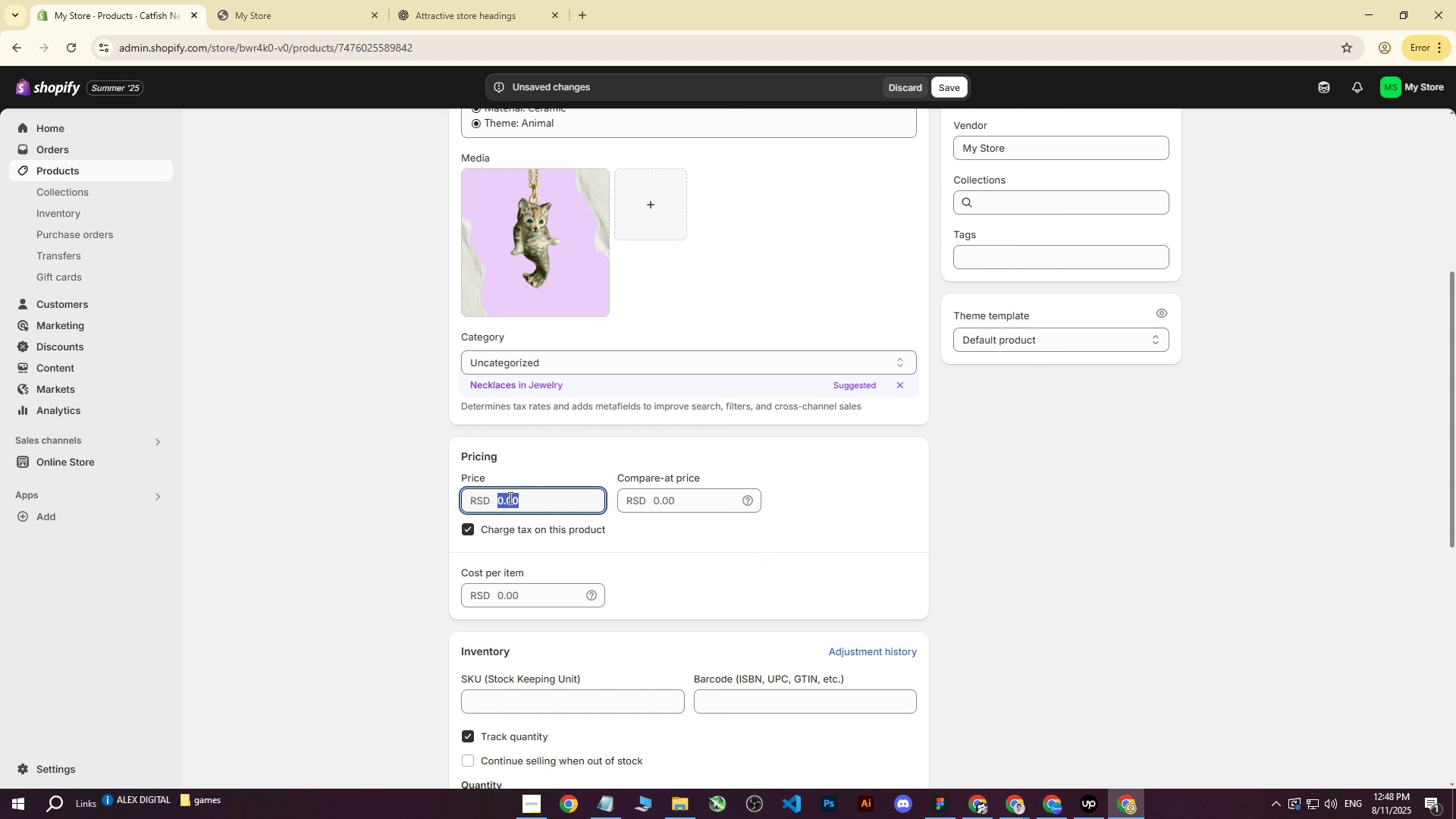 
type(45000)
key(Backspace)
 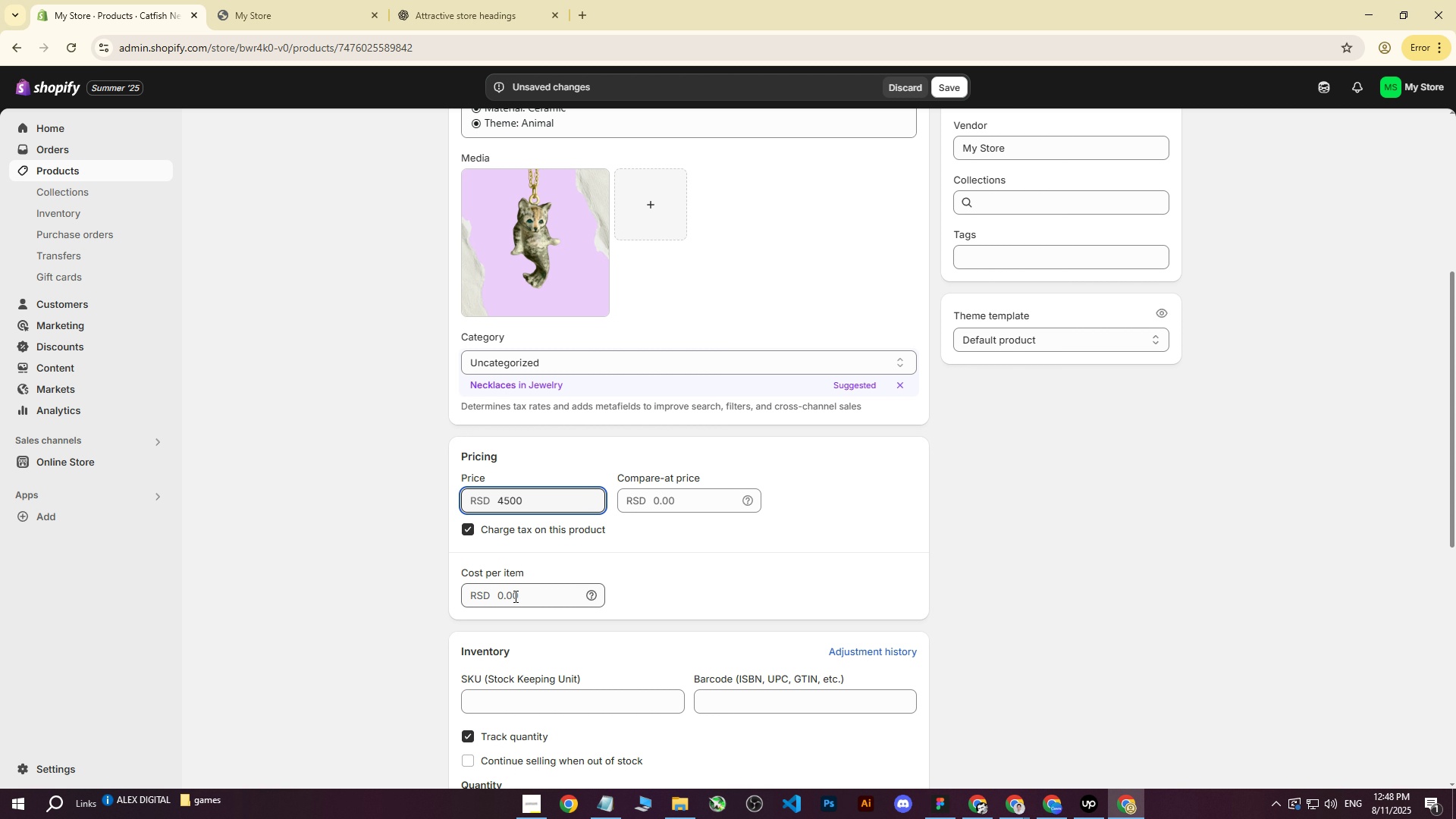 
left_click([514, 596])
 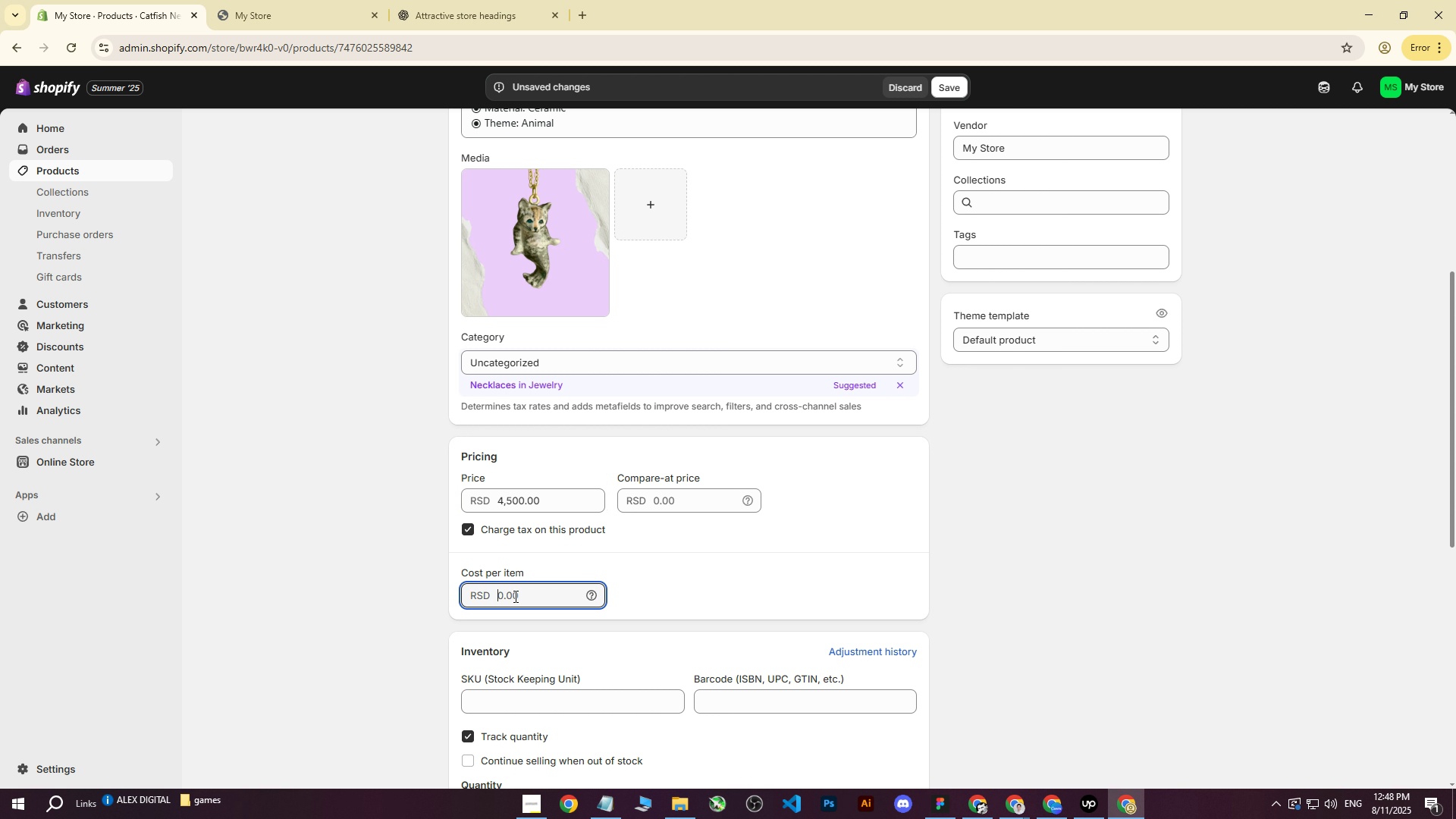 
type(4500)
 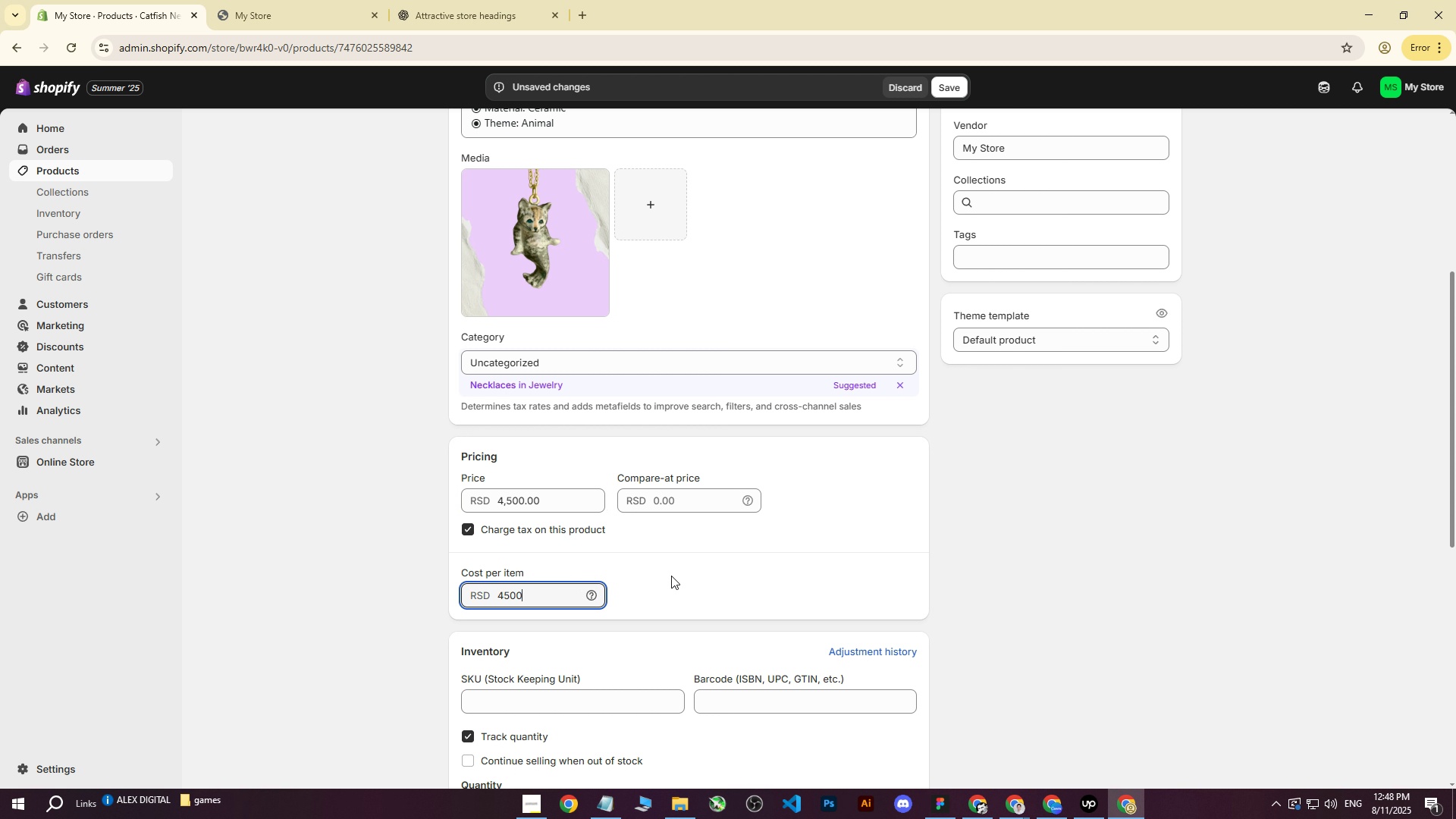 
left_click([673, 574])
 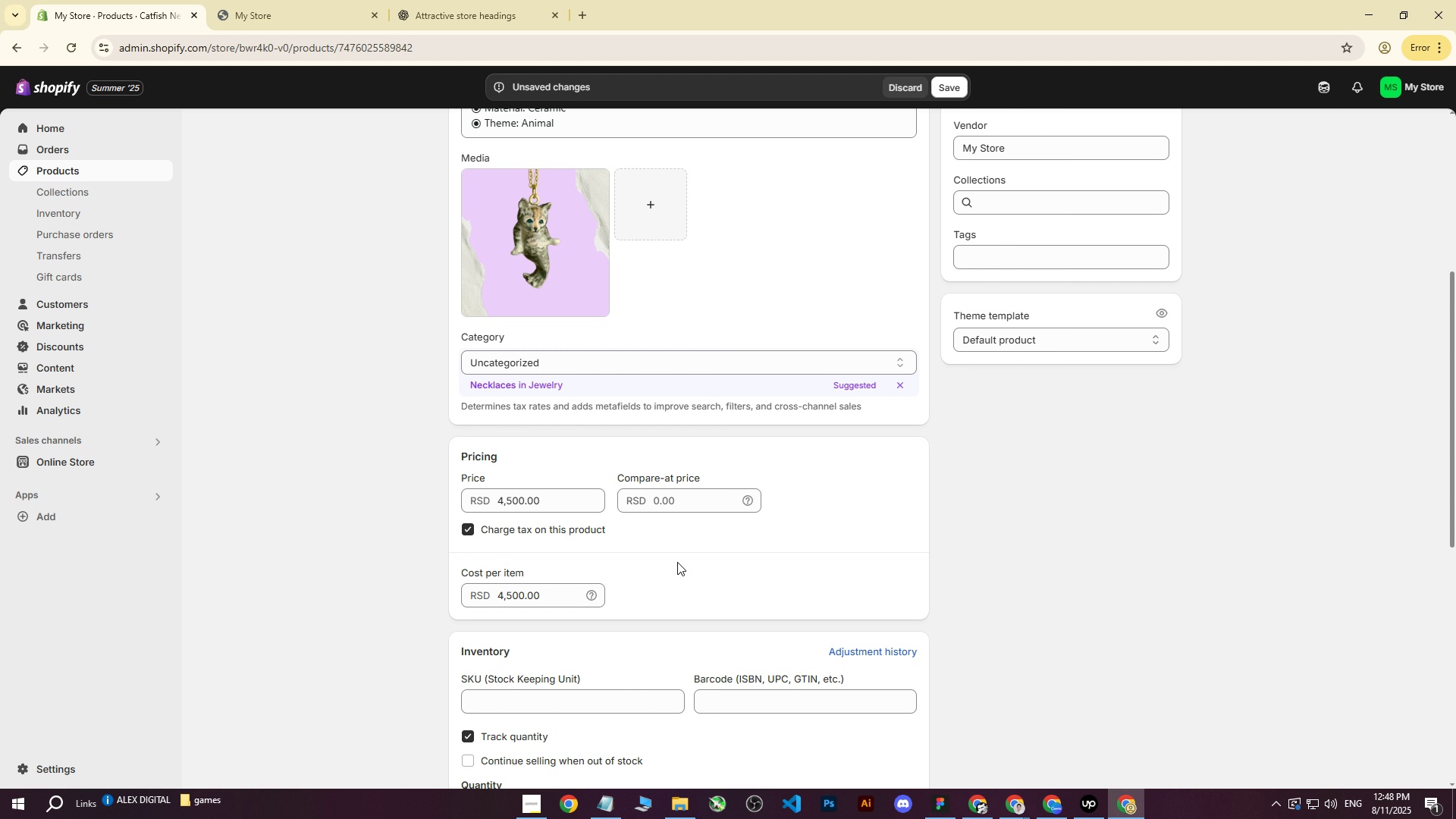 
scroll: coordinate [679, 554], scroll_direction: down, amount: 4.0
 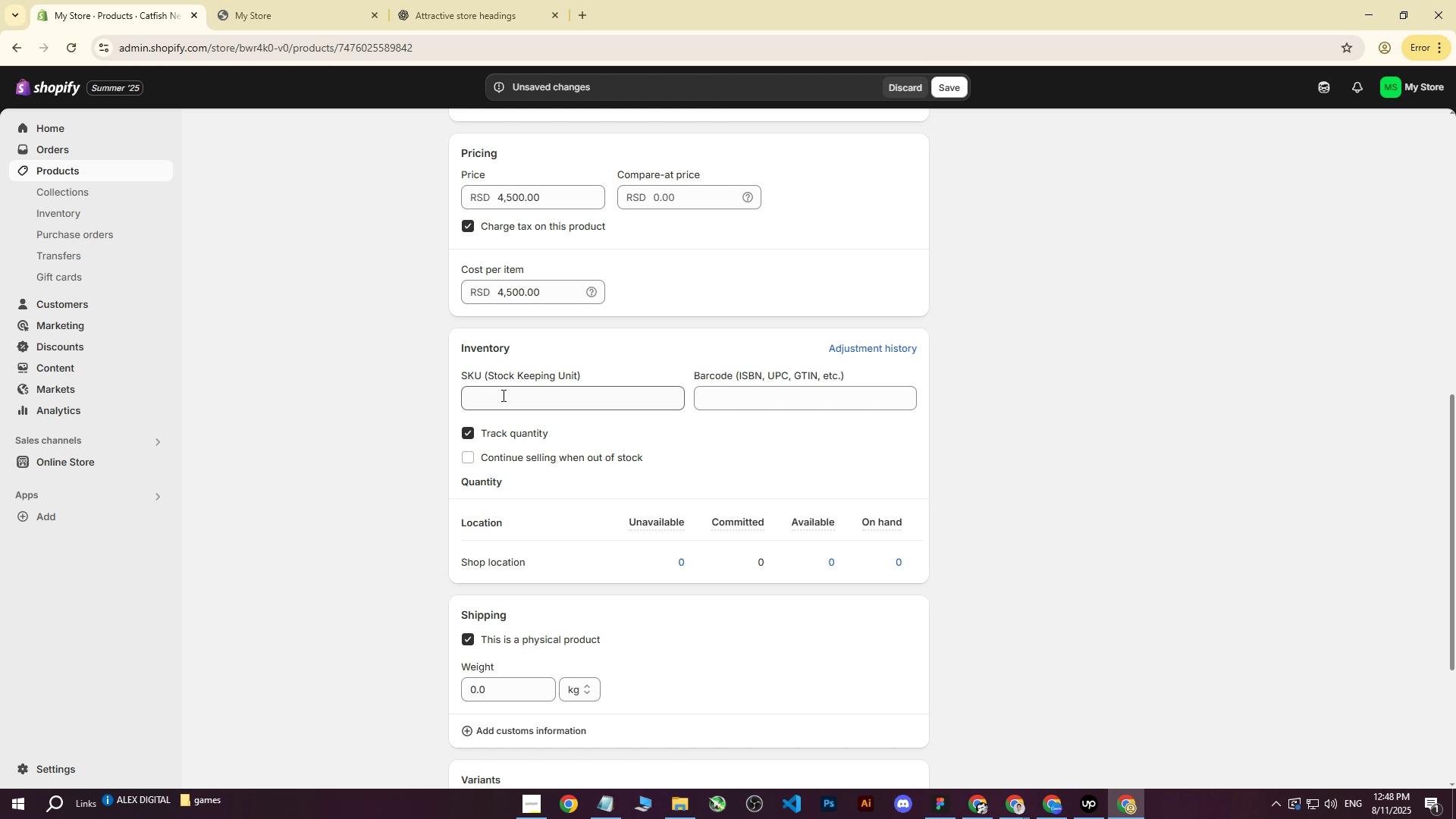 
left_click([502, 398])
 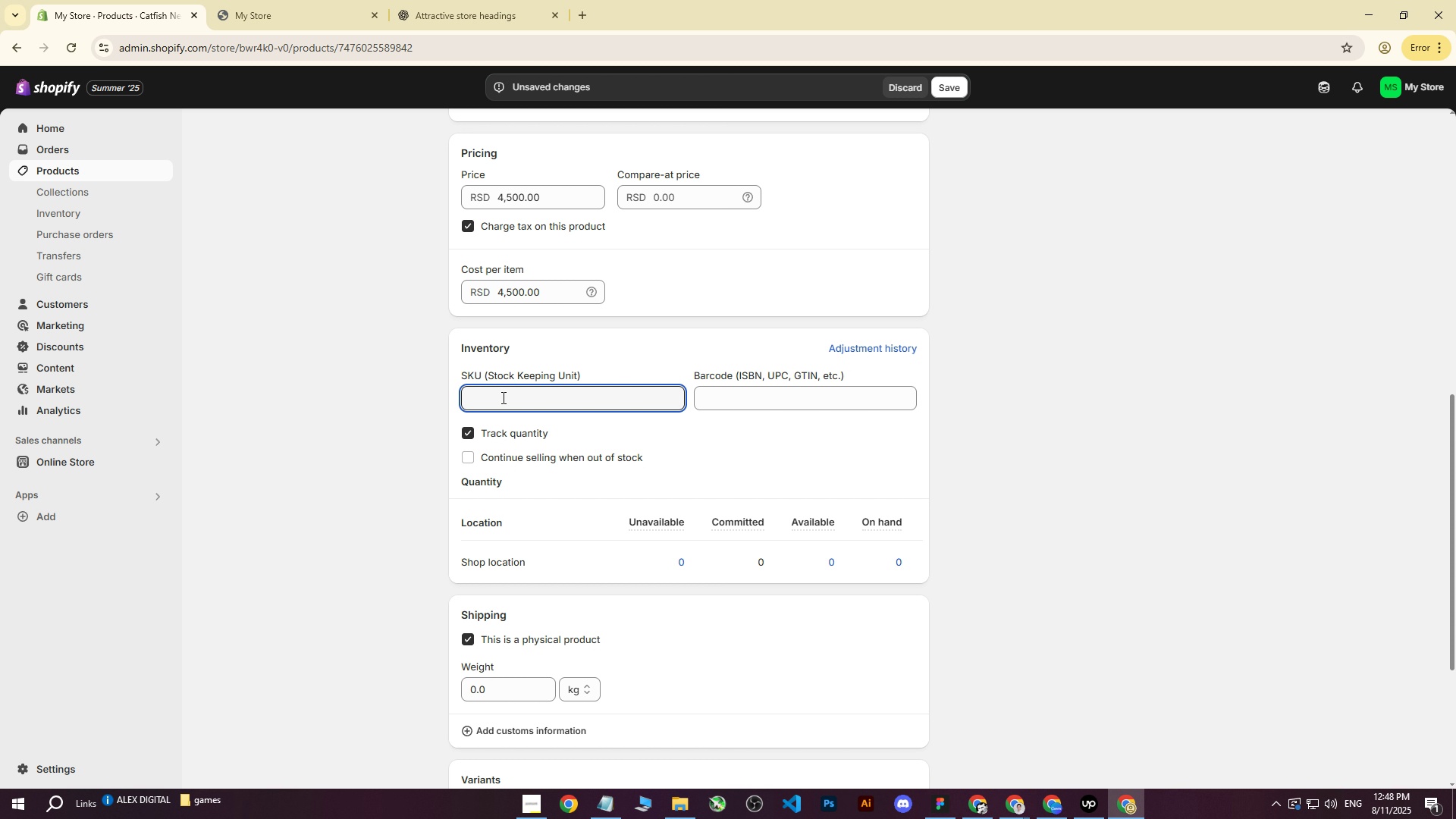 
type(50)
 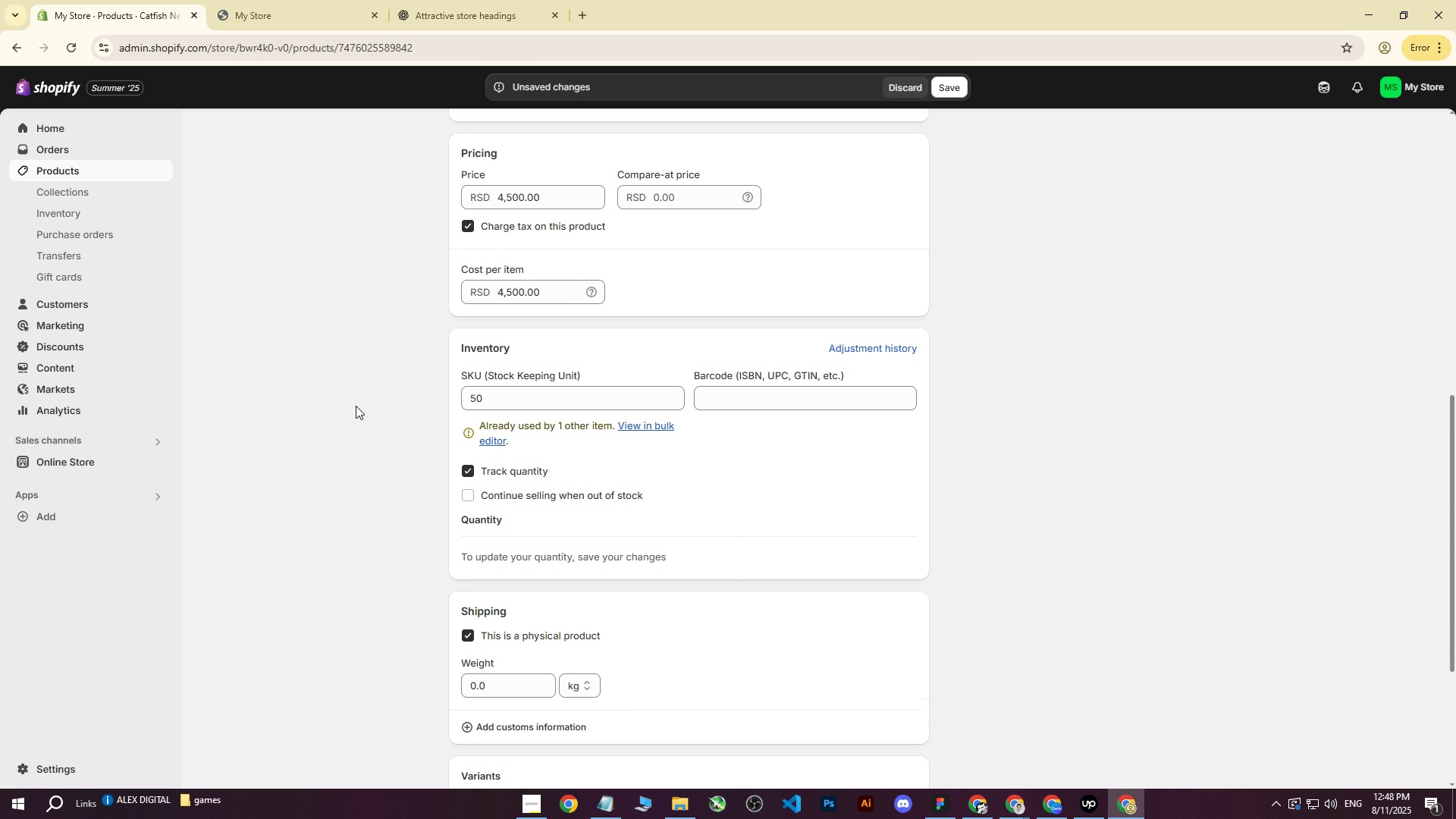 
scroll: coordinate [401, 461], scroll_direction: down, amount: 2.0
 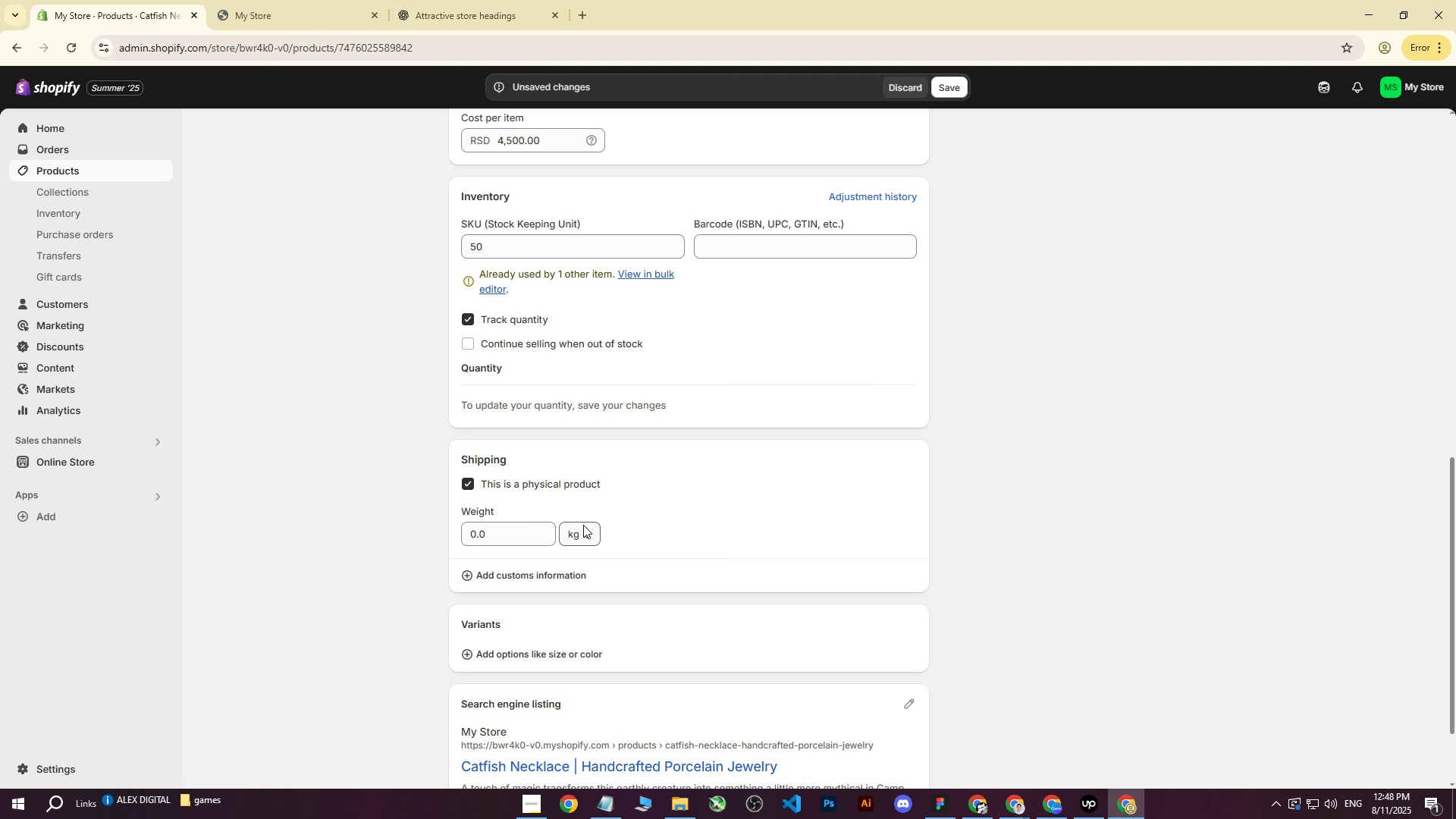 
left_click([509, 527])
 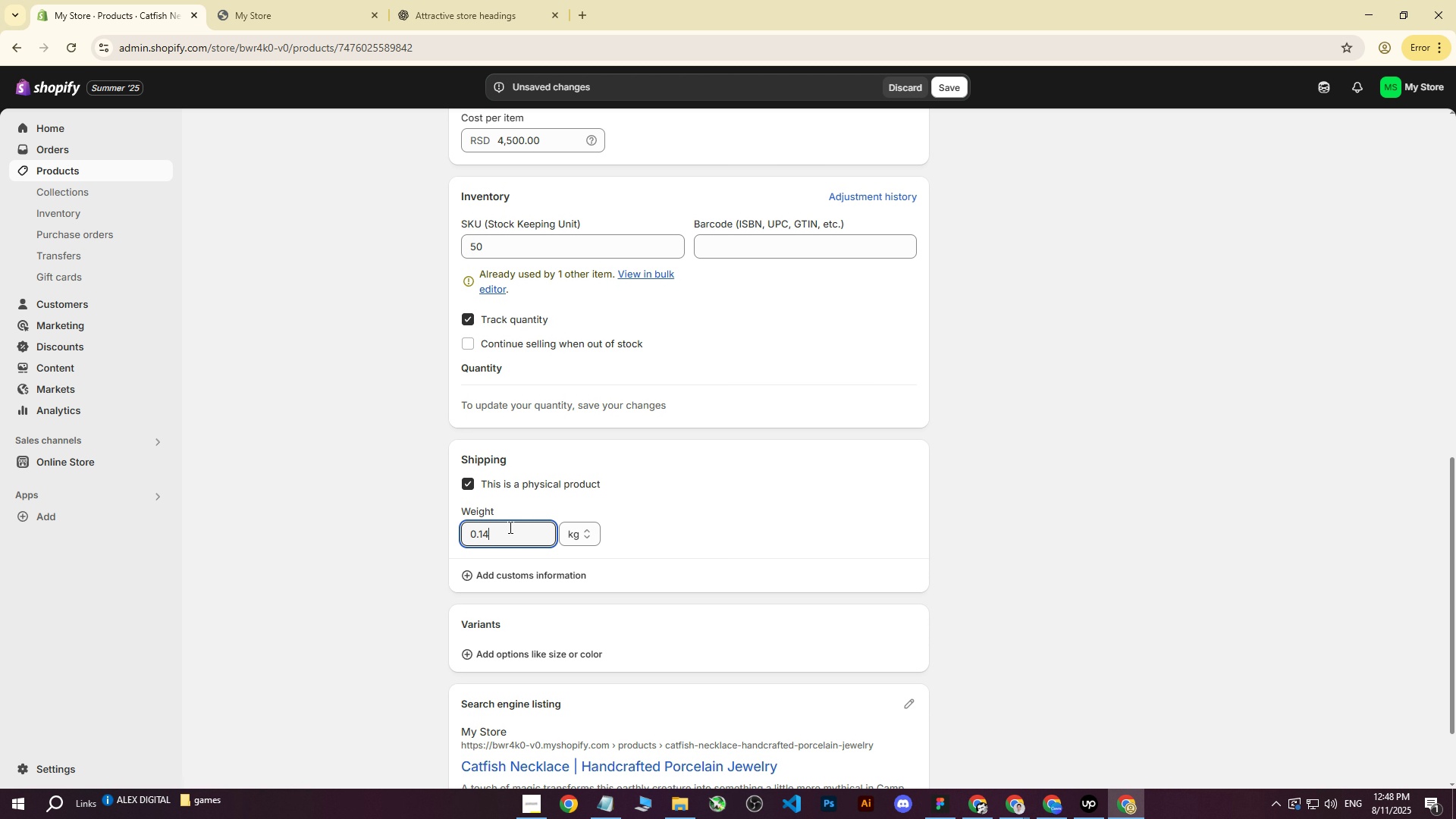 
type(0.14)
key(Backspace)
type(5)
key(Backspace)
 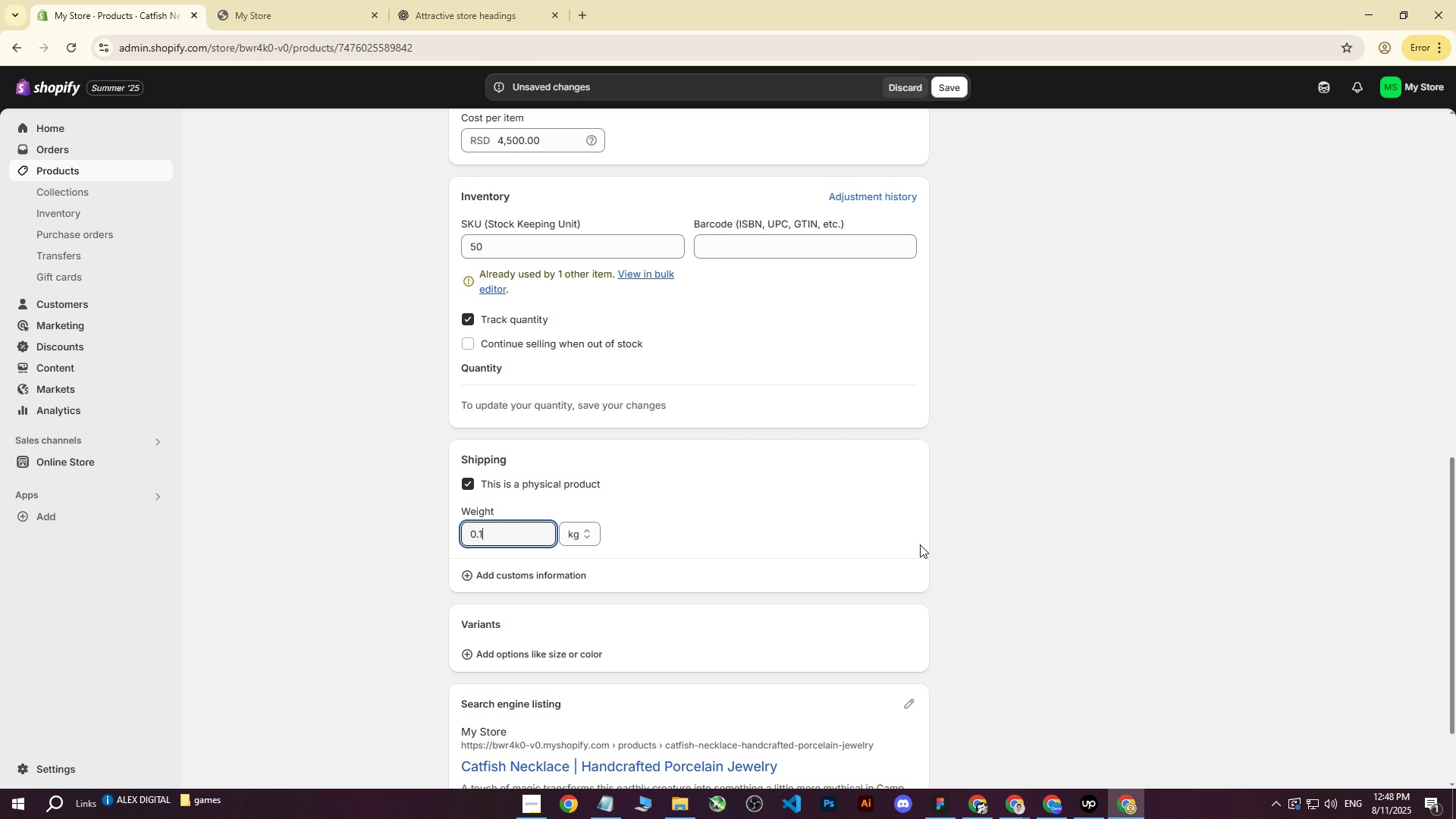 
left_click([923, 530])
 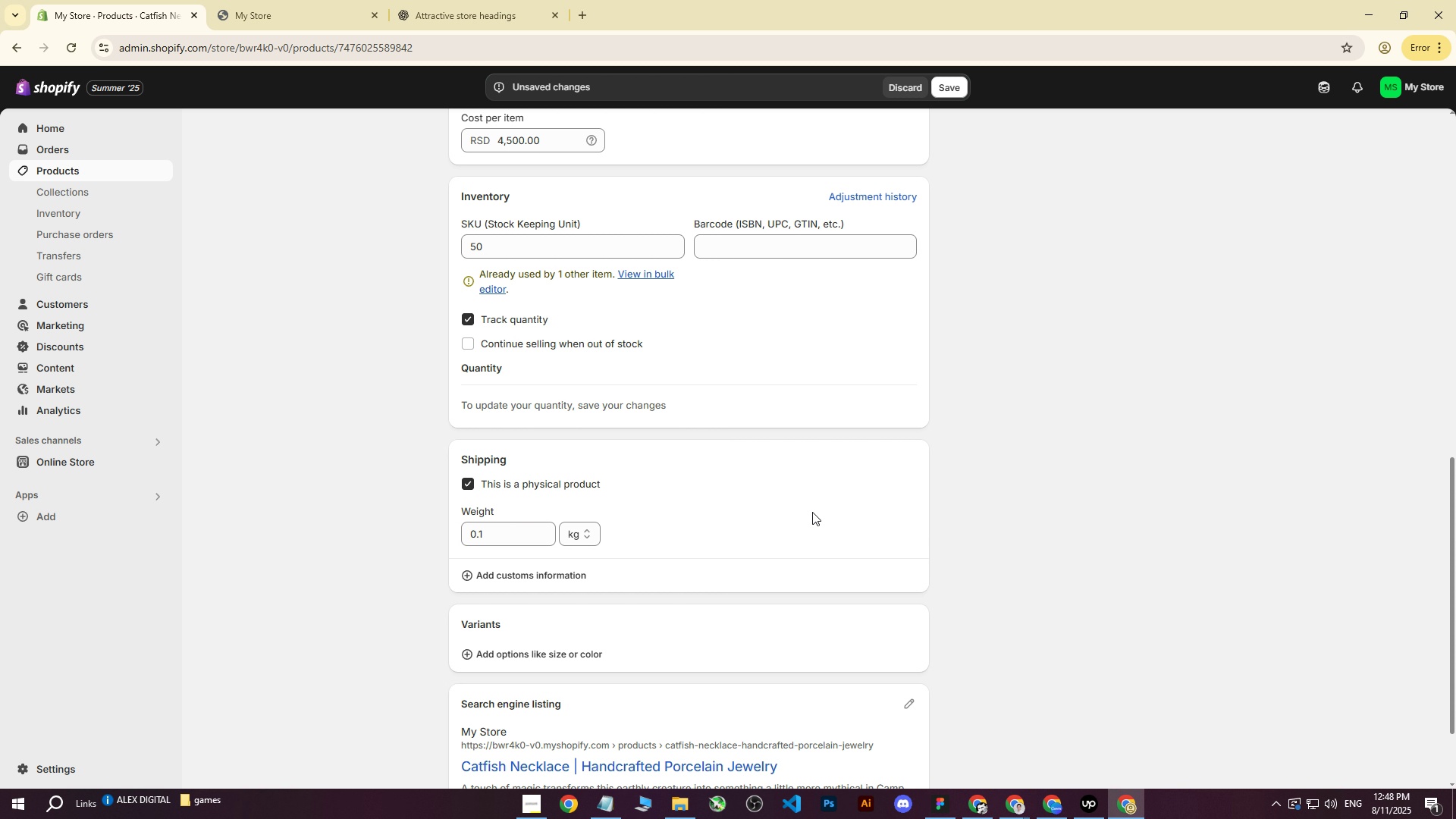 
scroll: coordinate [778, 498], scroll_direction: up, amount: 7.0
 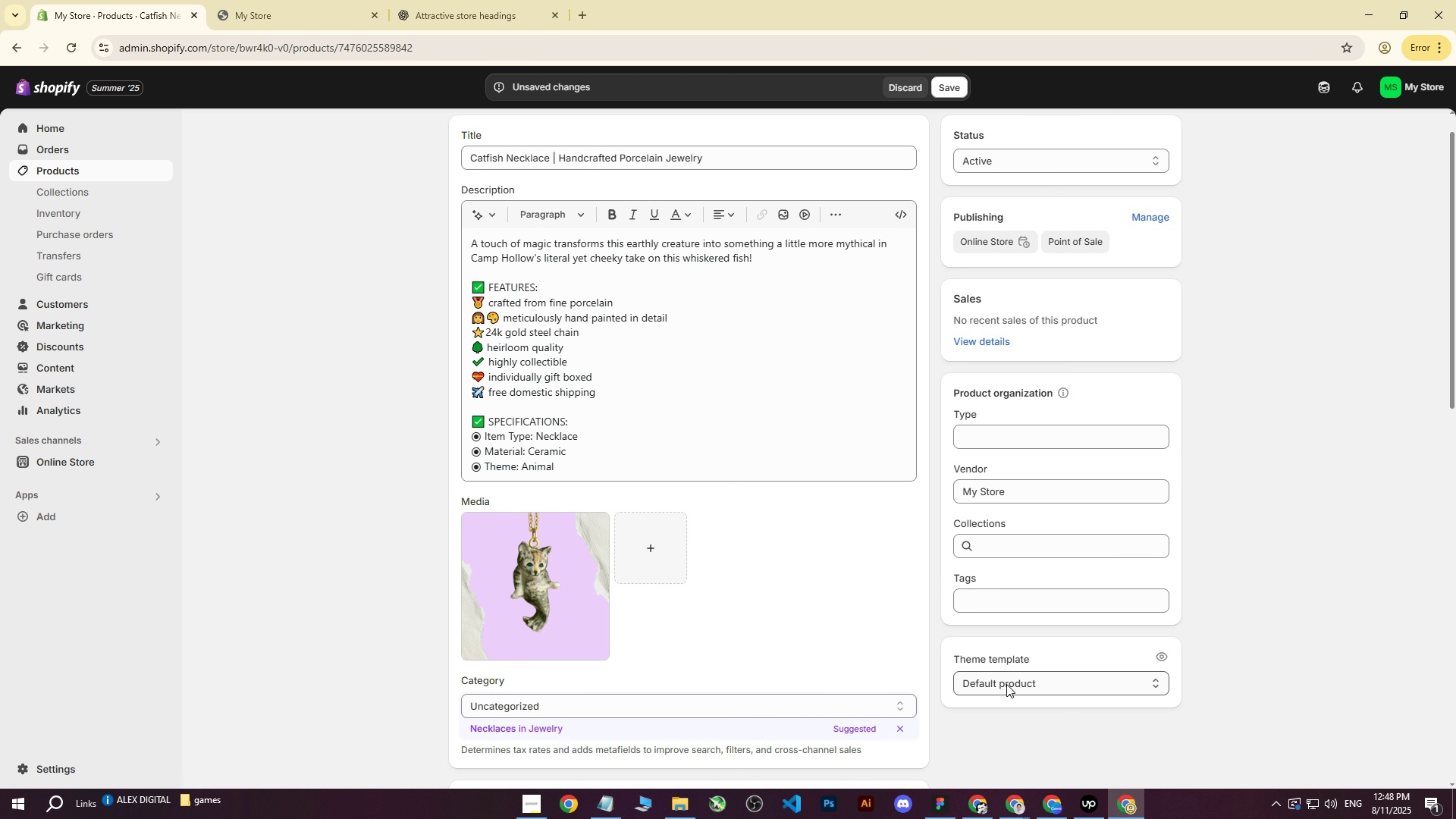 
left_click([1002, 691])
 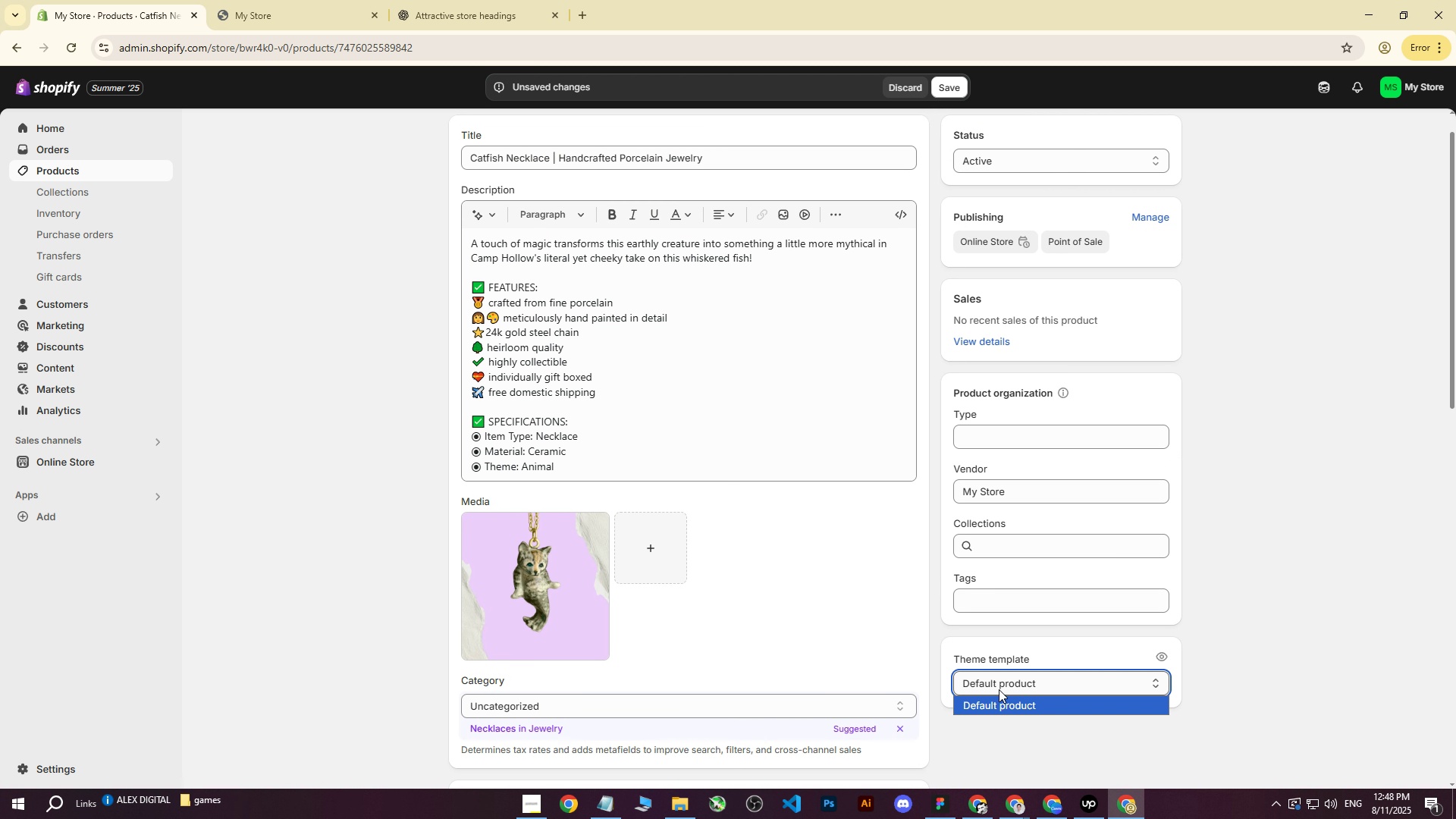 
left_click([999, 689])
 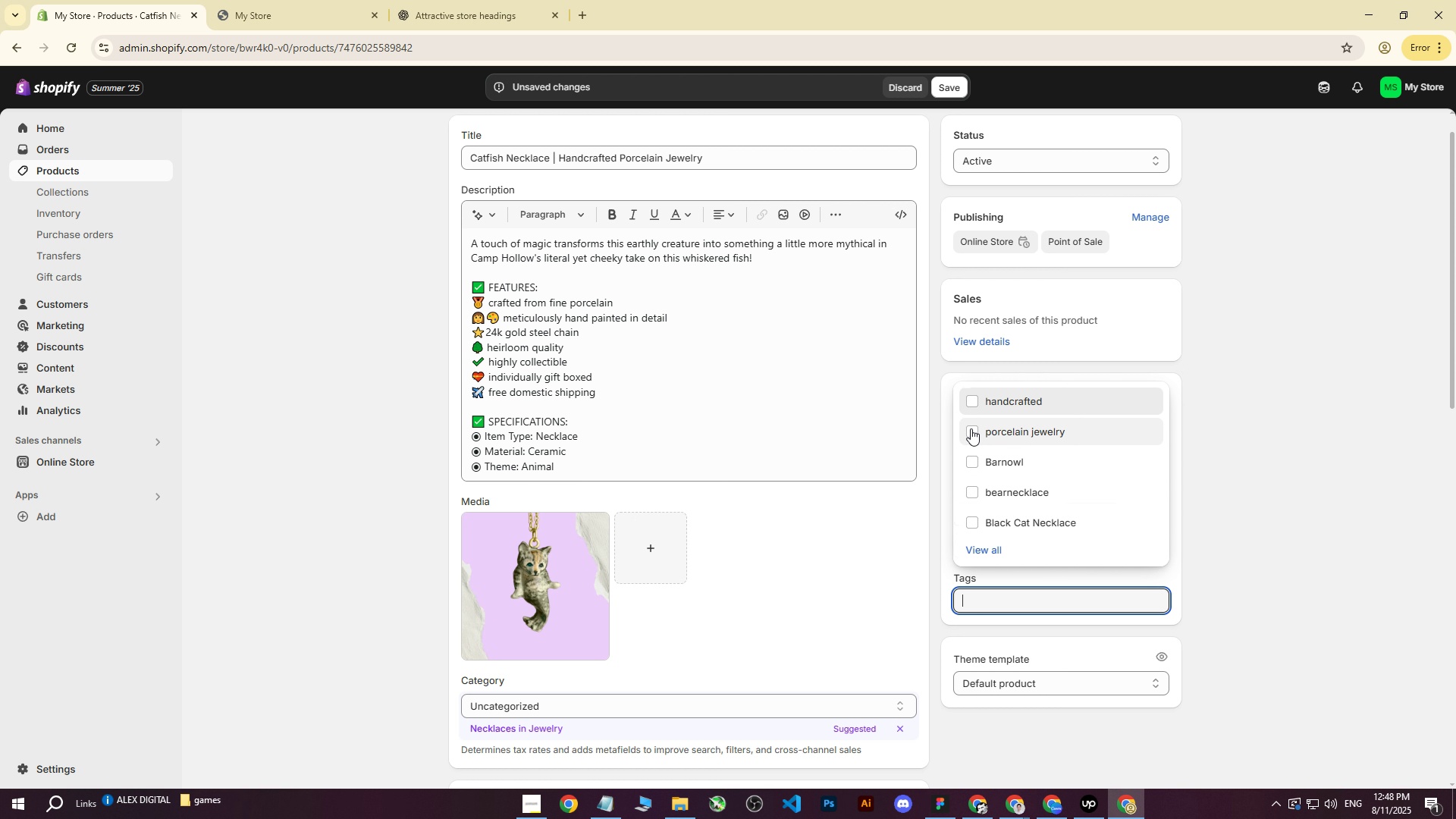 
double_click([971, 406])
 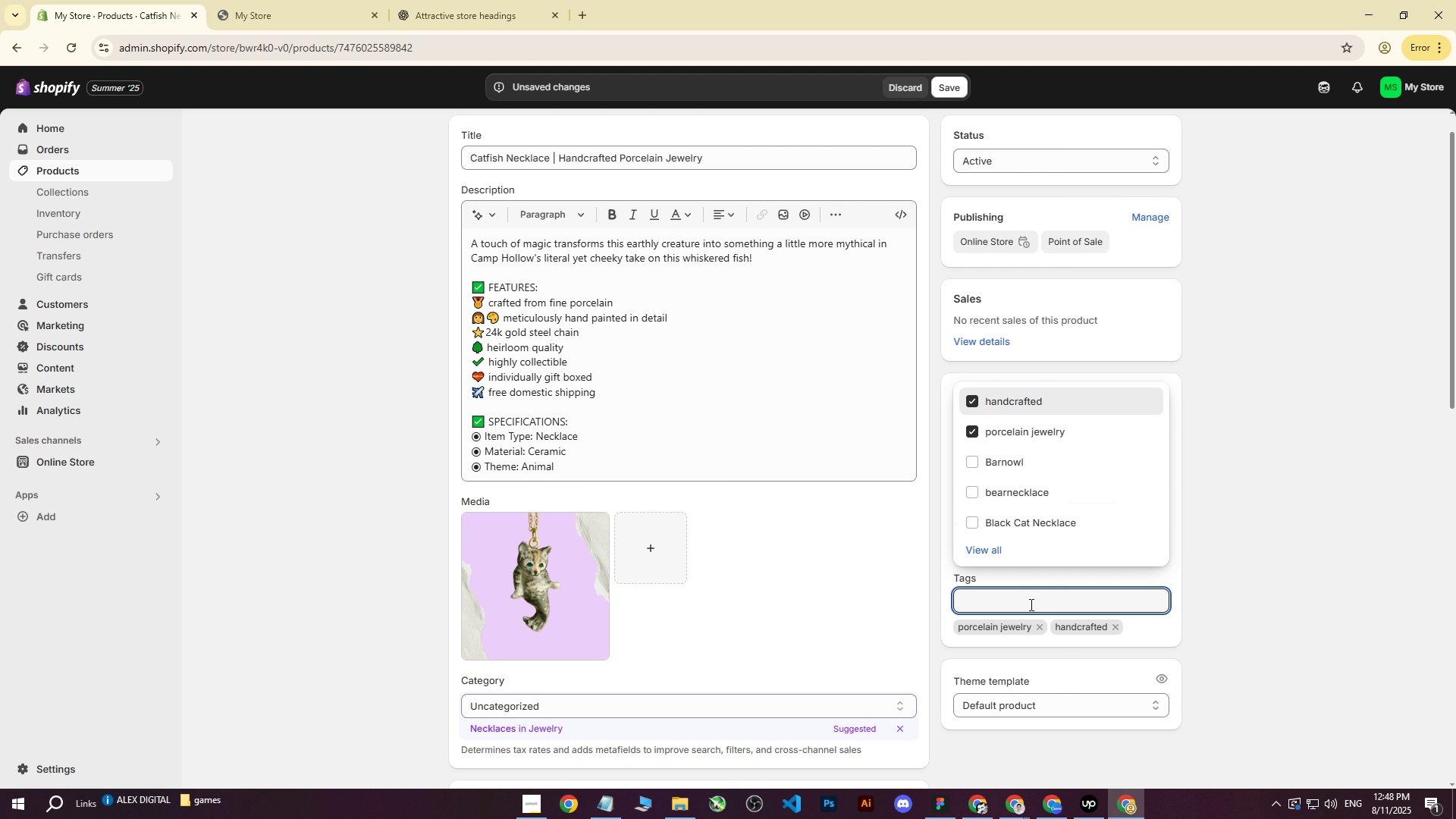 
left_click([1015, 601])
 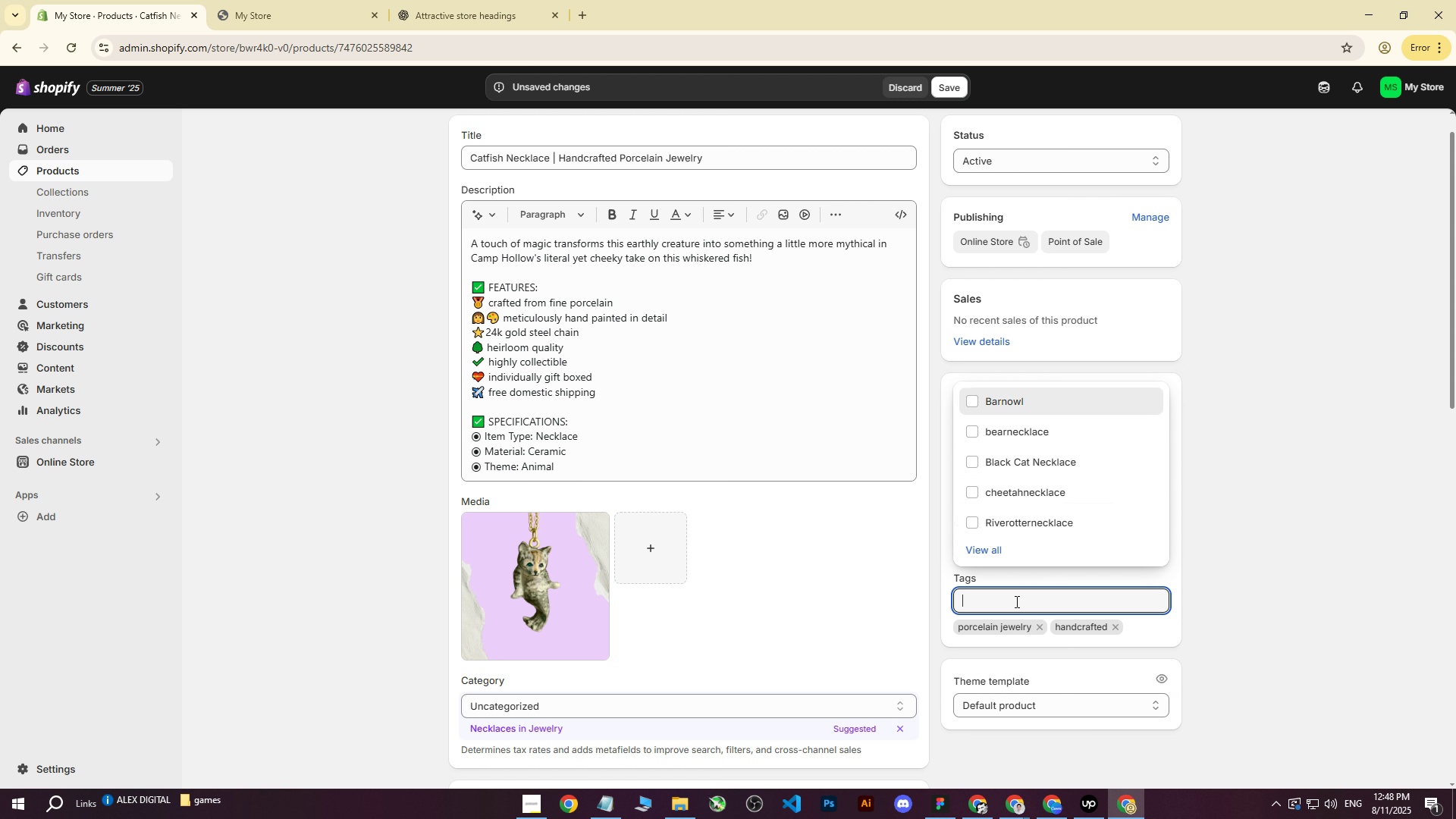 
left_click([1015, 601])
 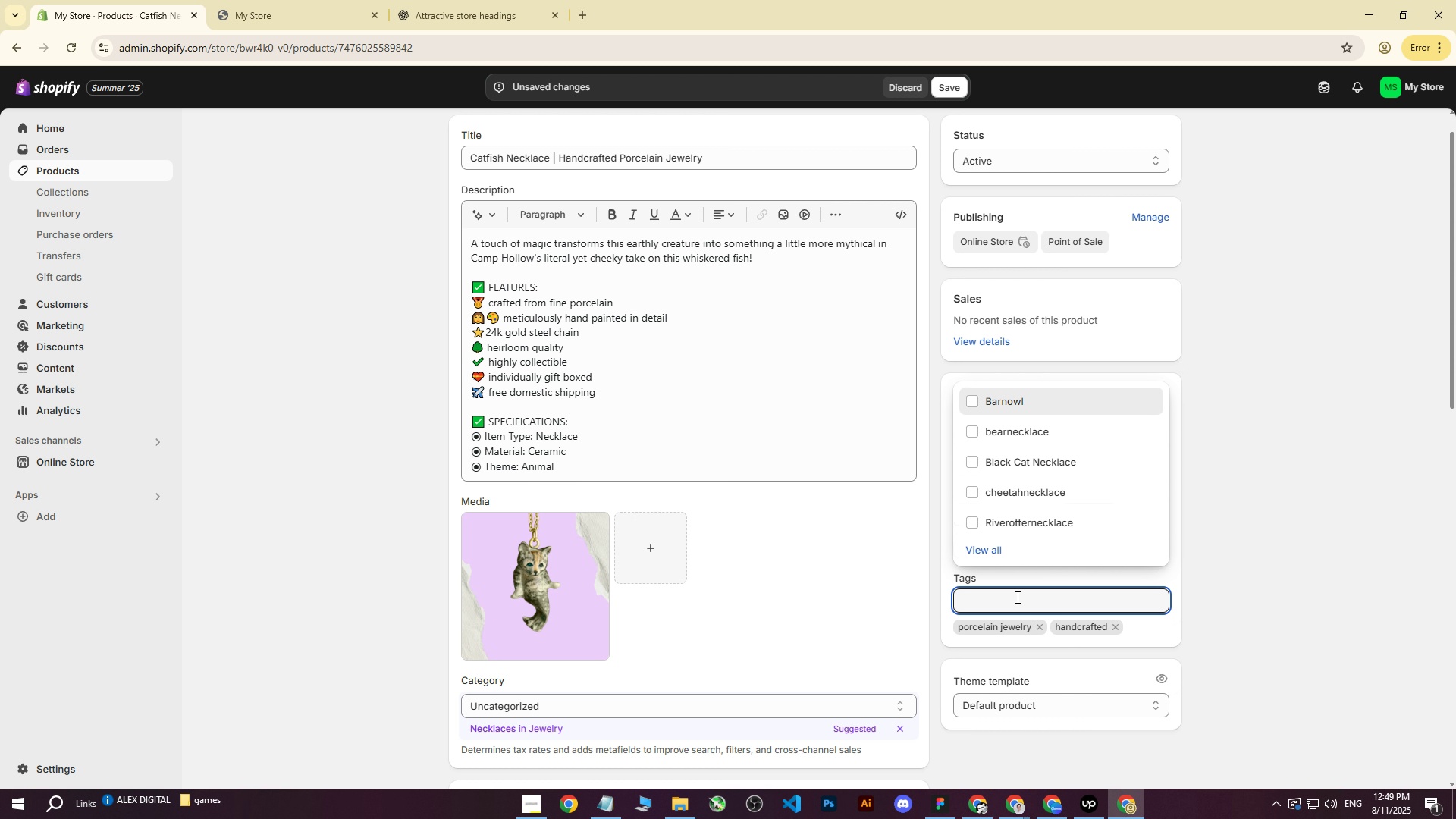 
type(CATFISHca)
key(Backspace)
key(Backspace)
type(c)
key(Backspace)
type(Catfish)
 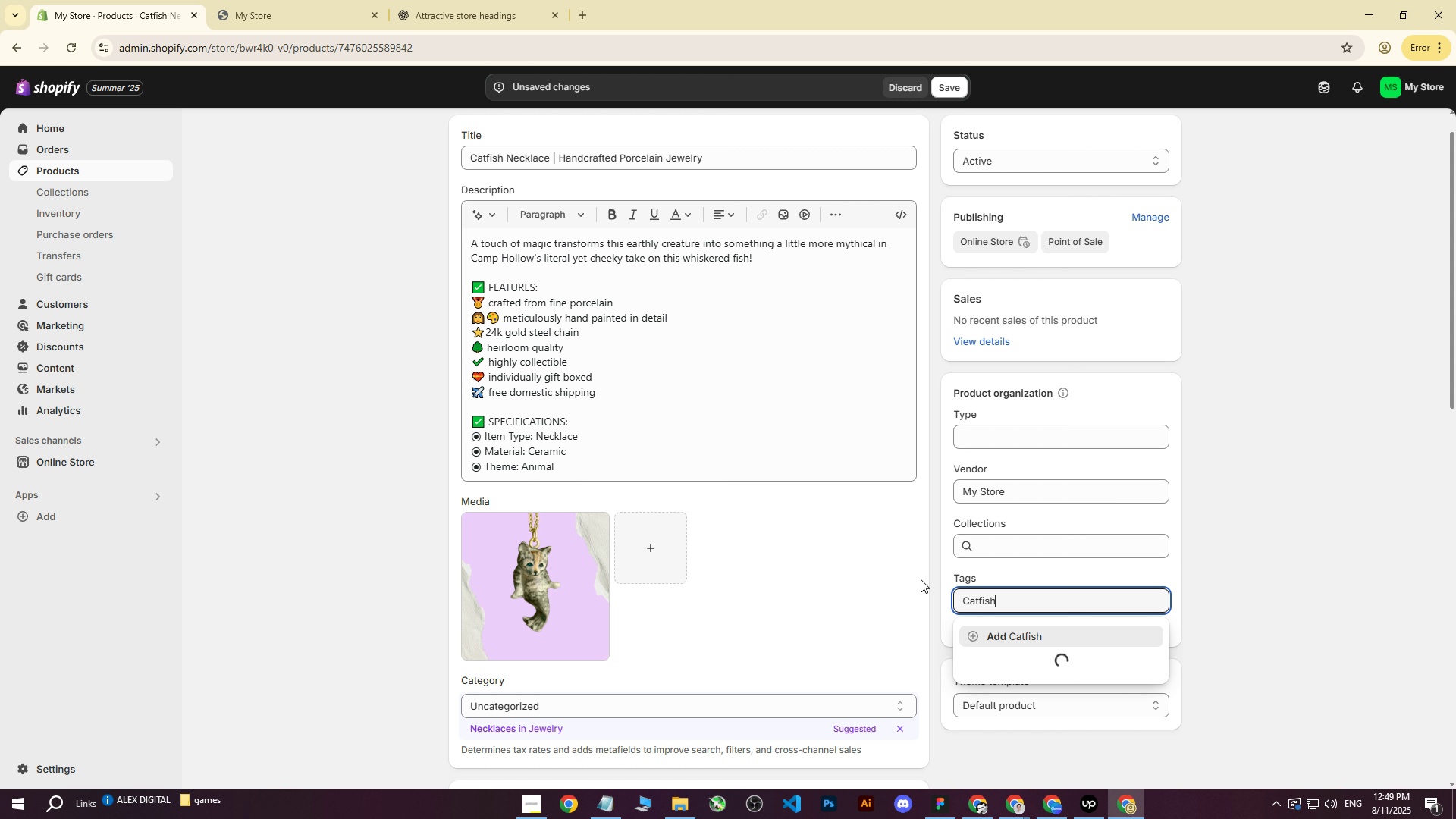 
left_click_drag(start_coordinate=[1016, 597], to_coordinate=[887, 573])
 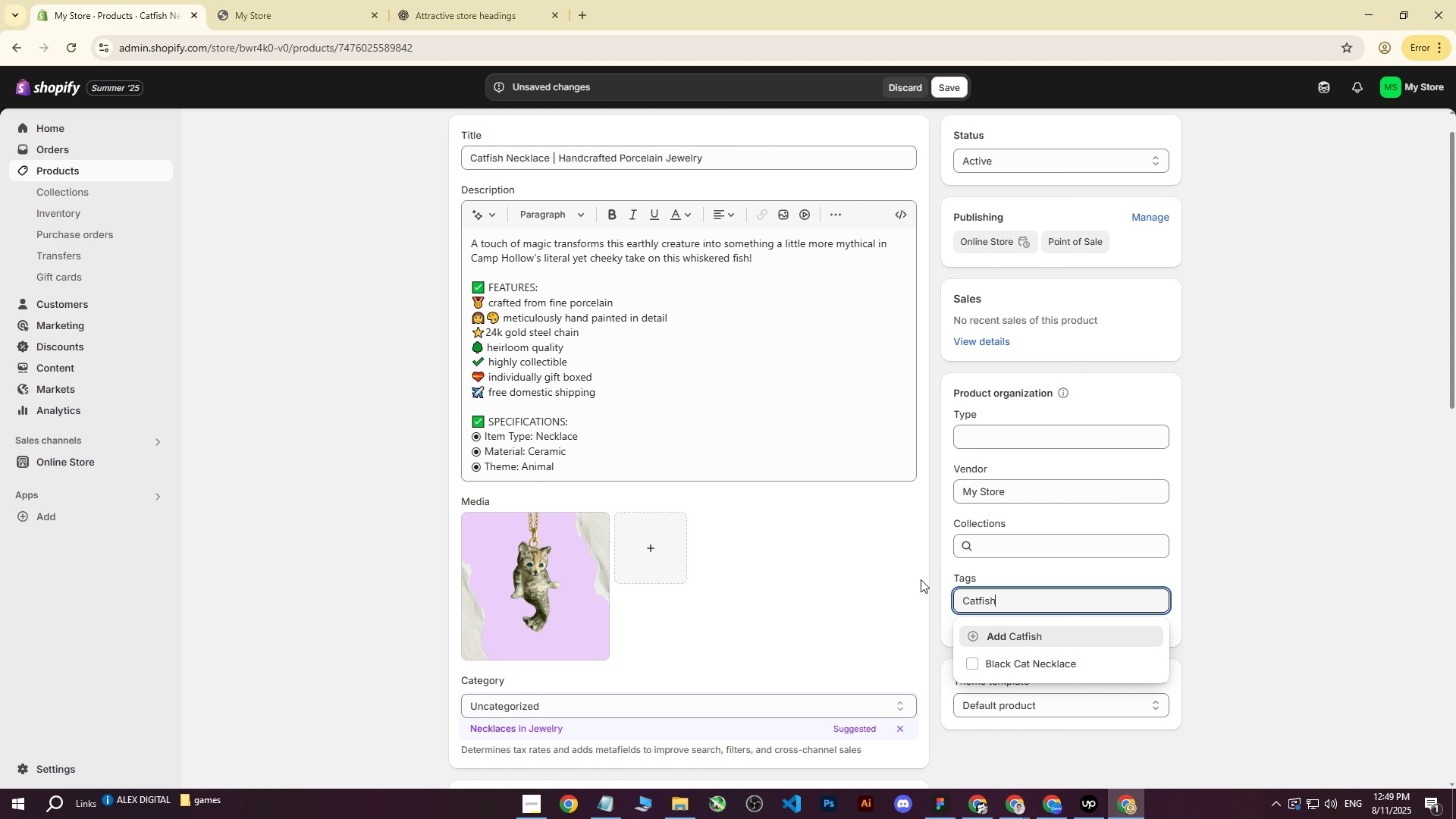 
left_click([1063, 632])
 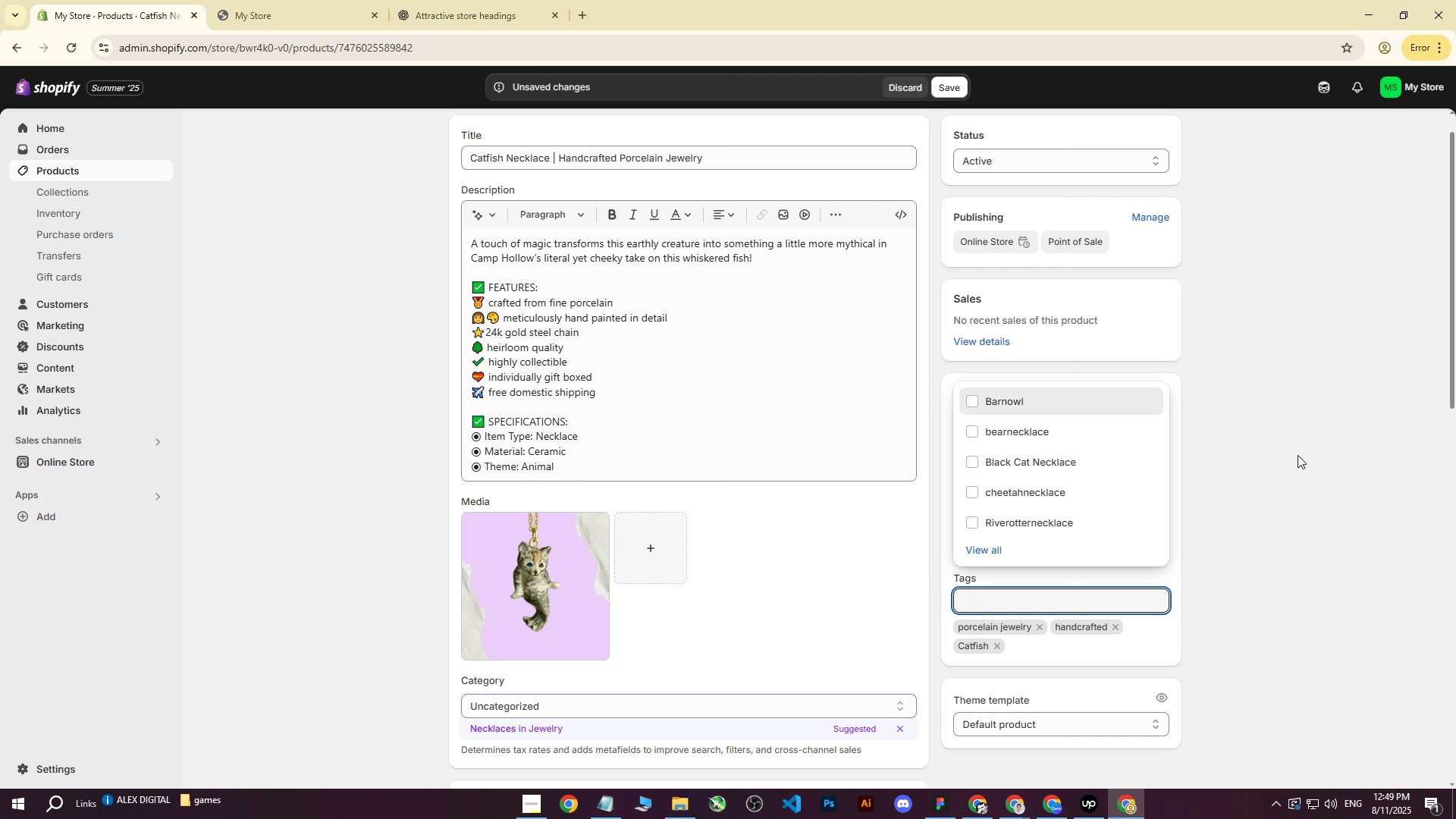 
left_click([1298, 453])
 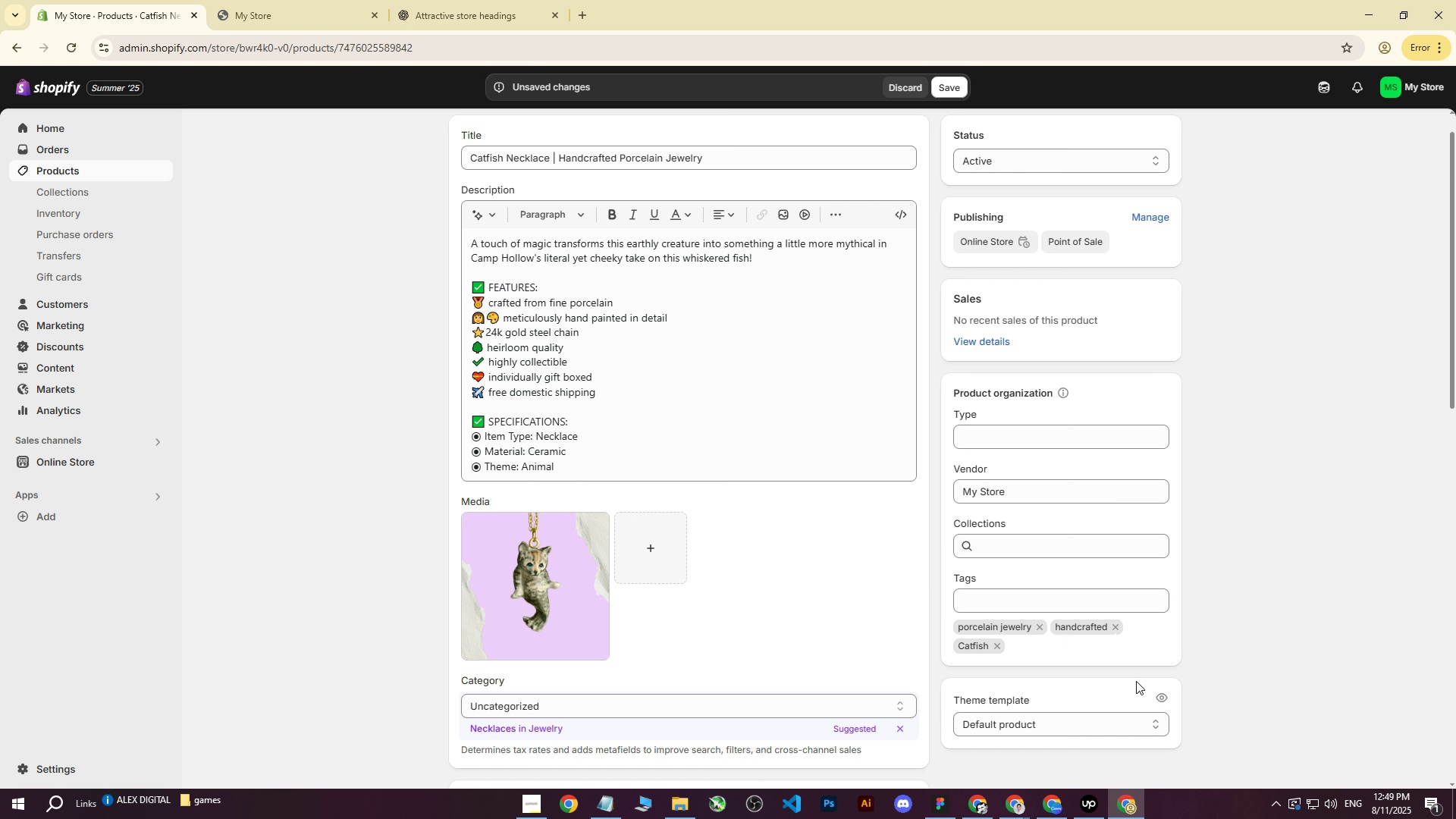 
scroll: coordinate [1090, 631], scroll_direction: up, amount: 2.0
 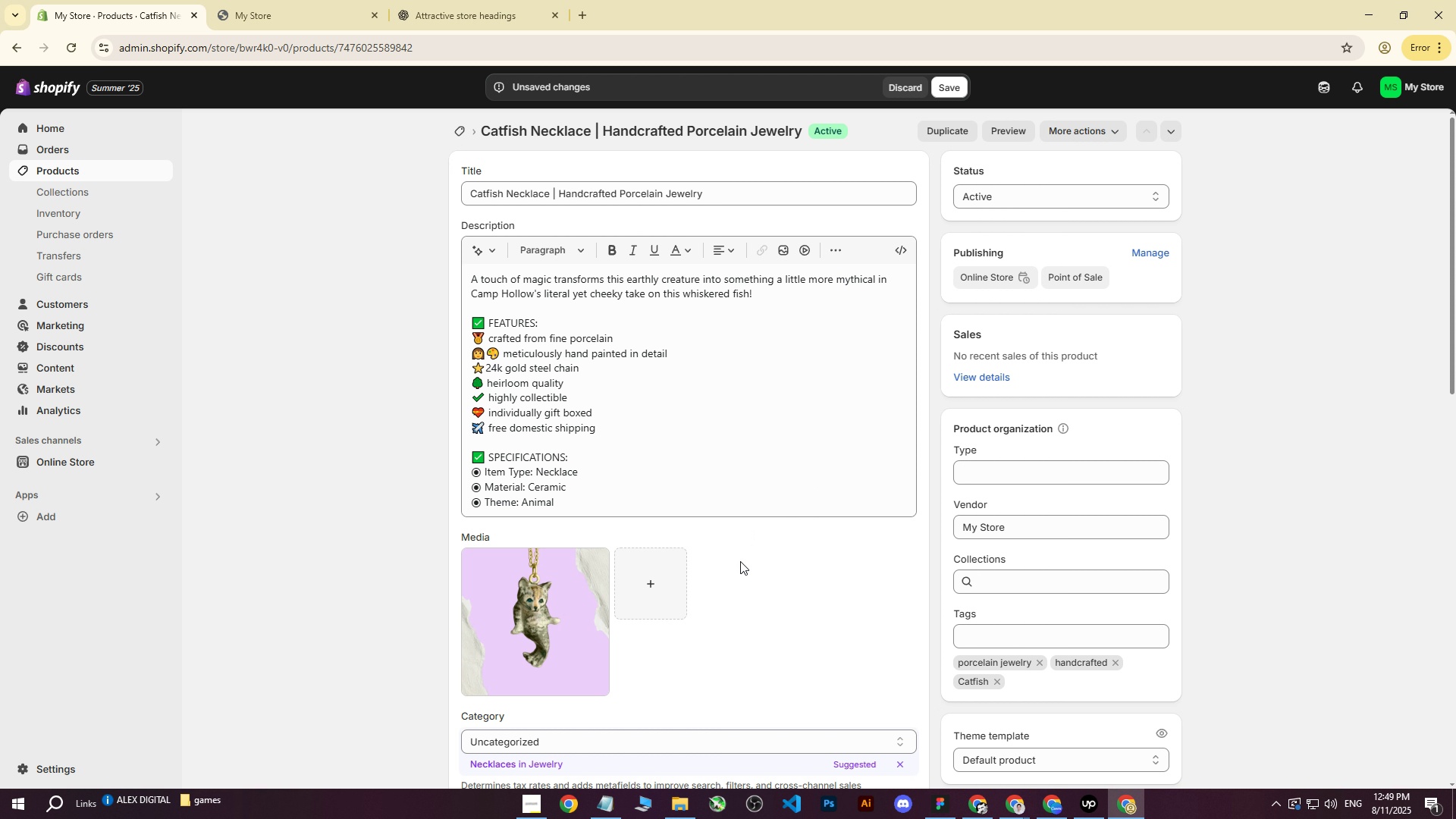 
left_click([949, 96])
 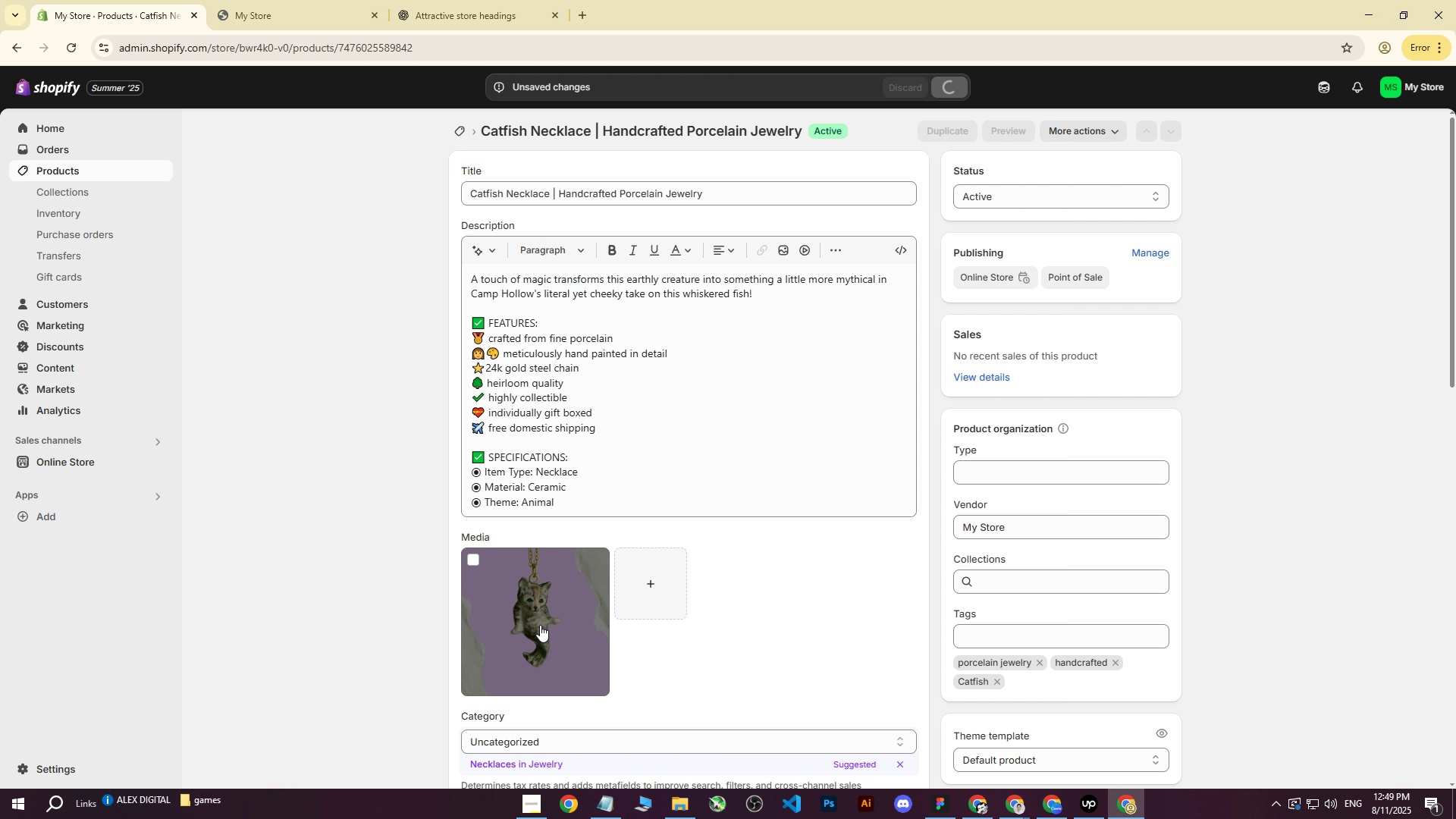 
left_click([309, 0])
 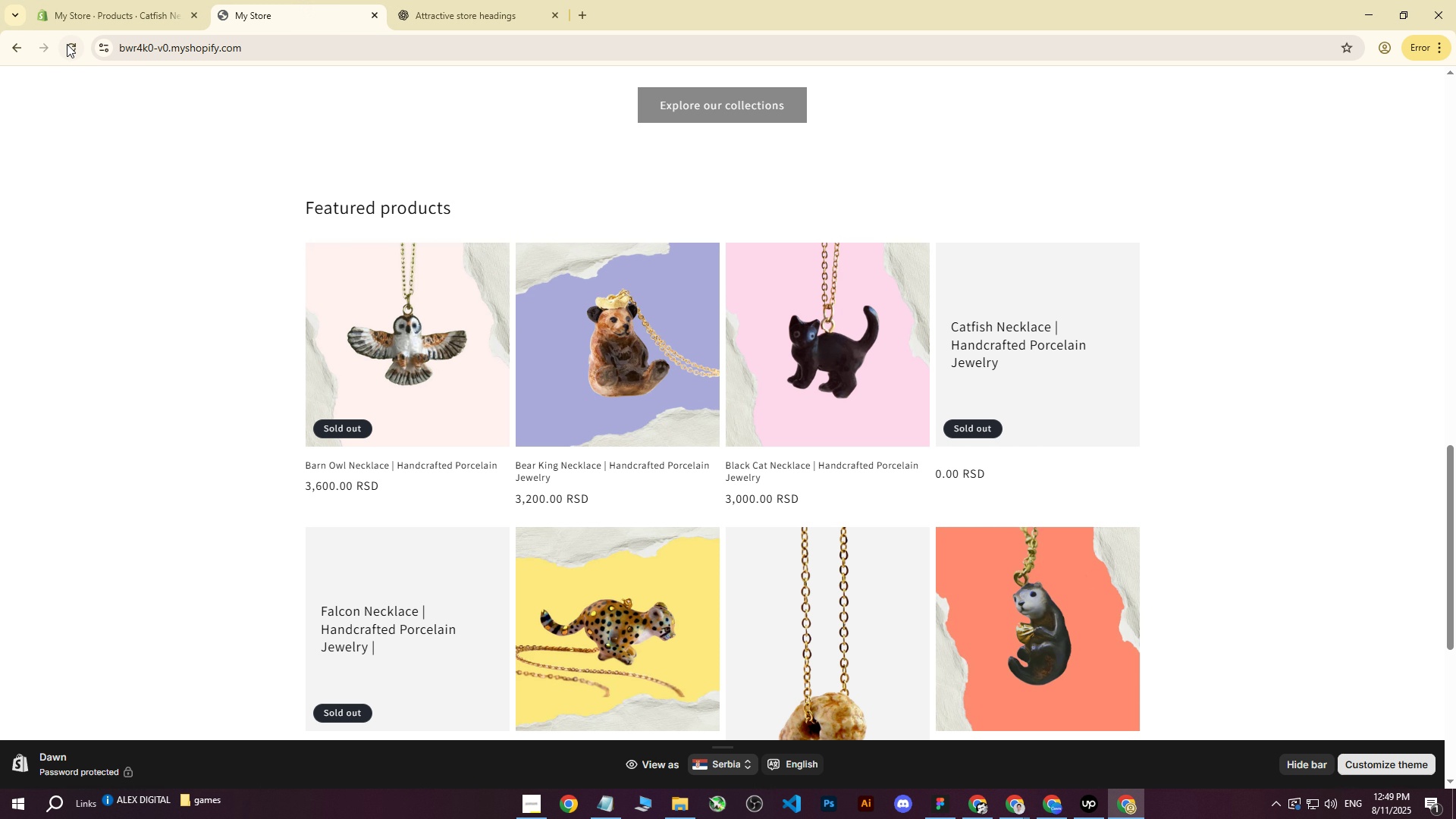 
left_click([70, 45])
 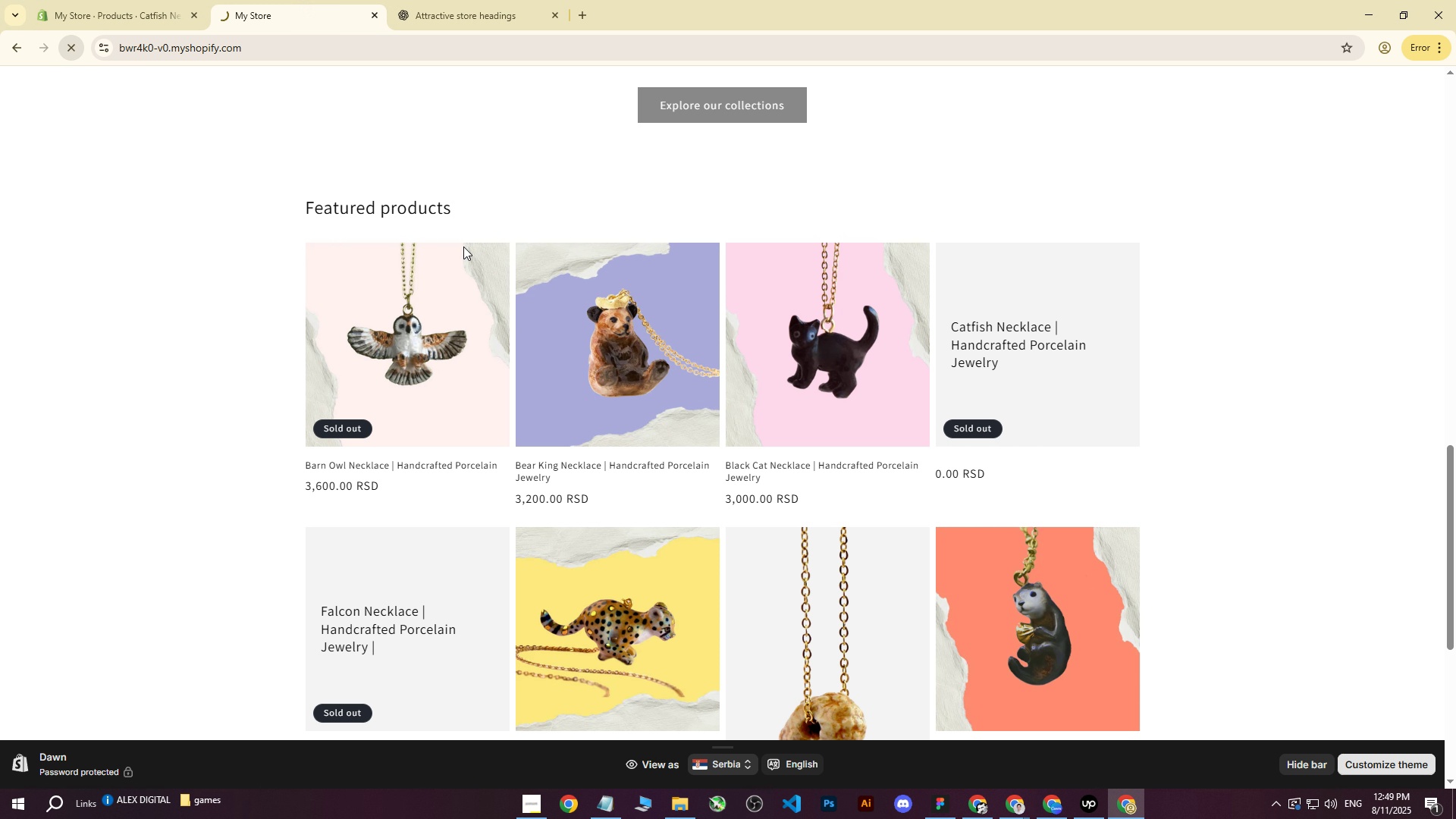 
mouse_move([588, 272])
 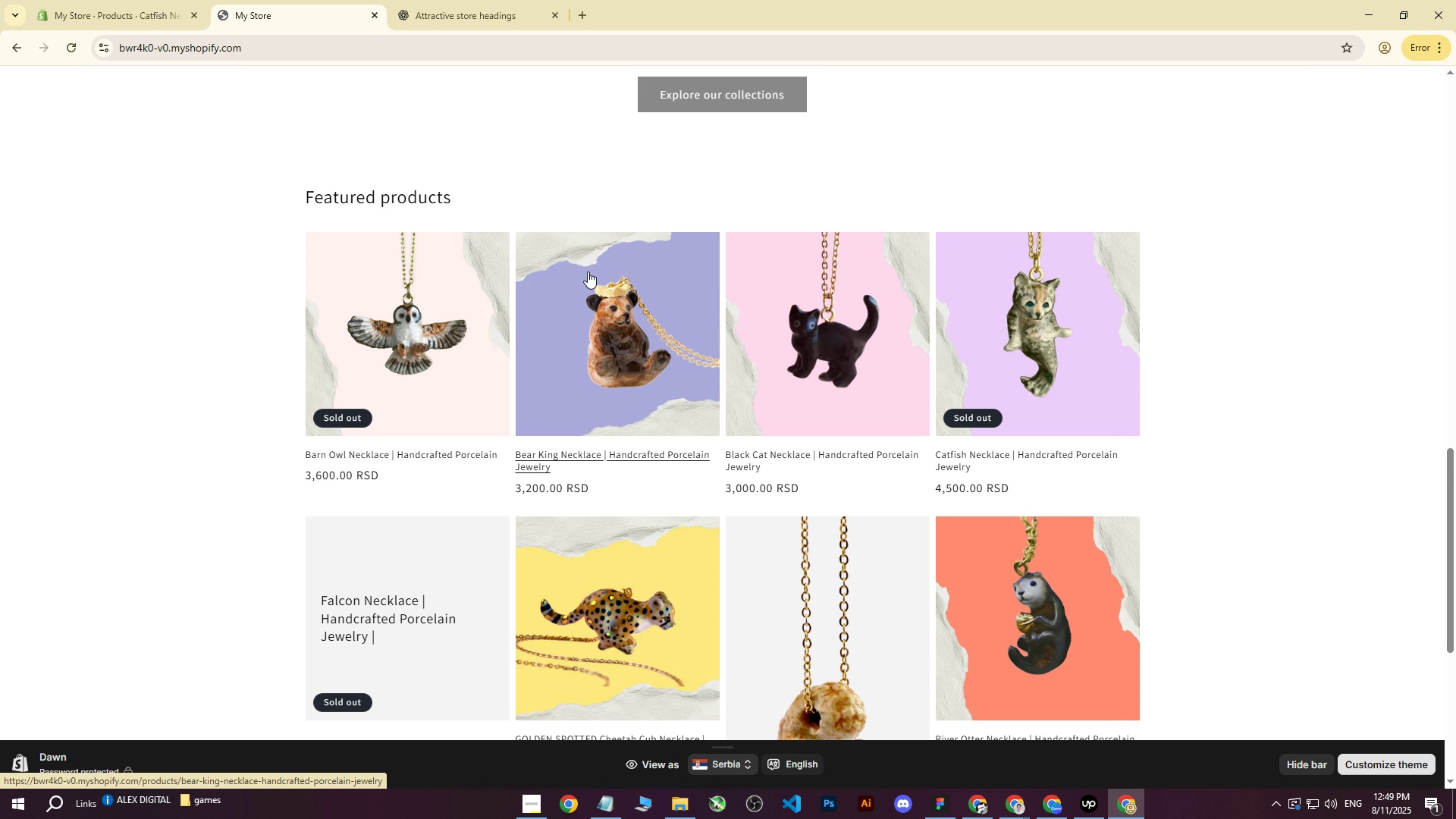 
scroll: coordinate [587, 271], scroll_direction: down, amount: 1.0
 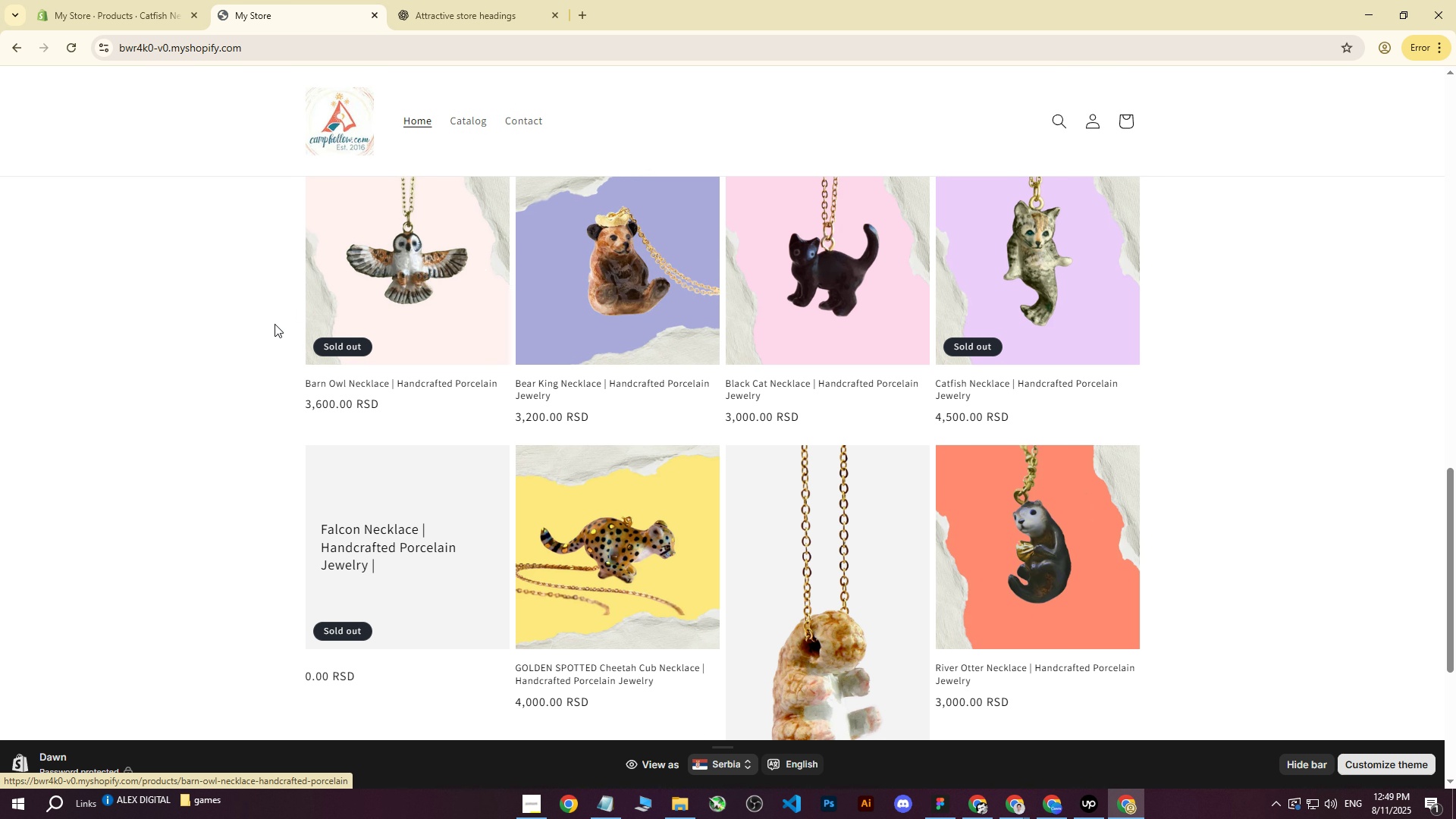 
left_click([259, 354])
 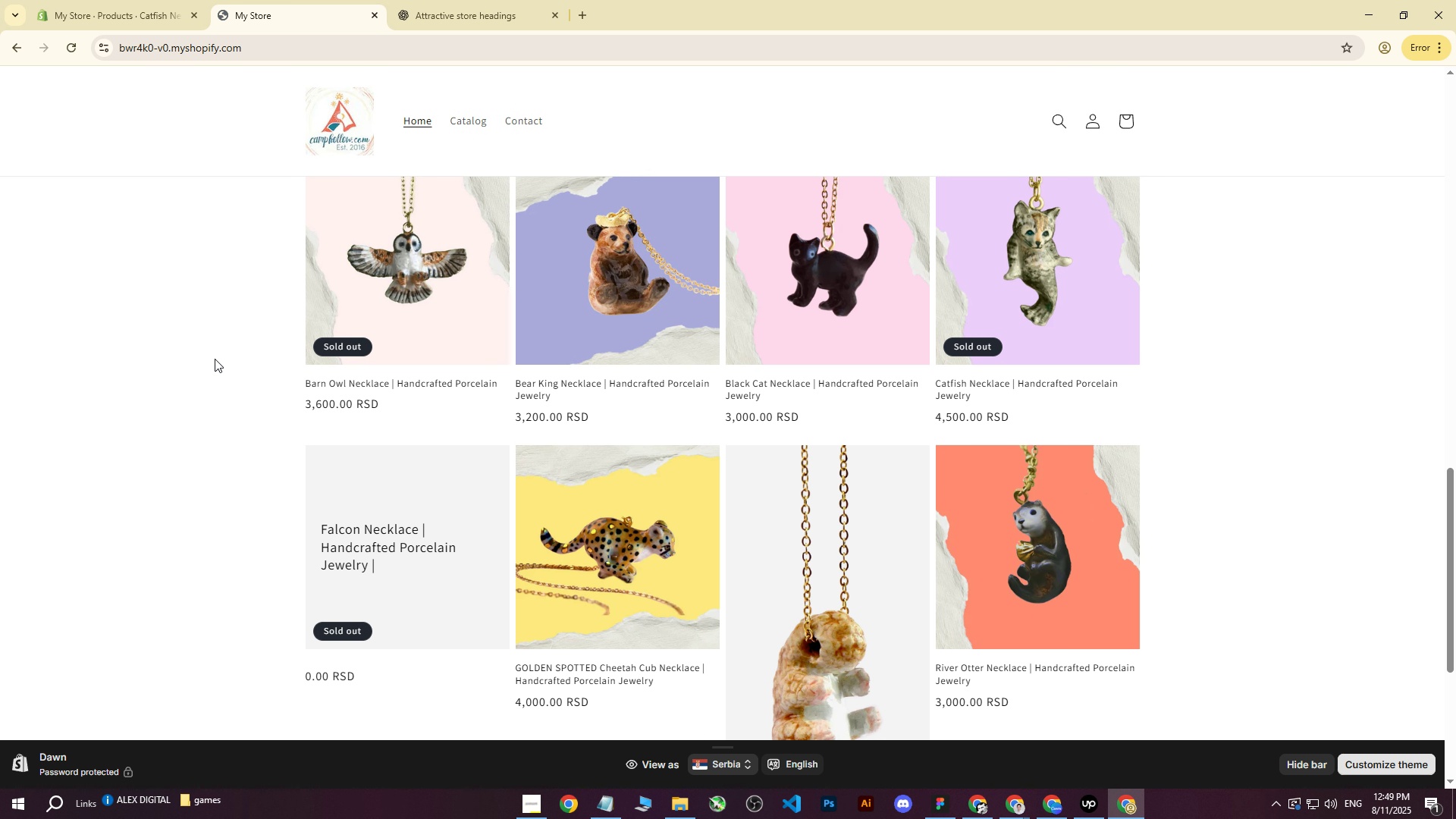 
scroll: coordinate [214, 359], scroll_direction: up, amount: 1.0
 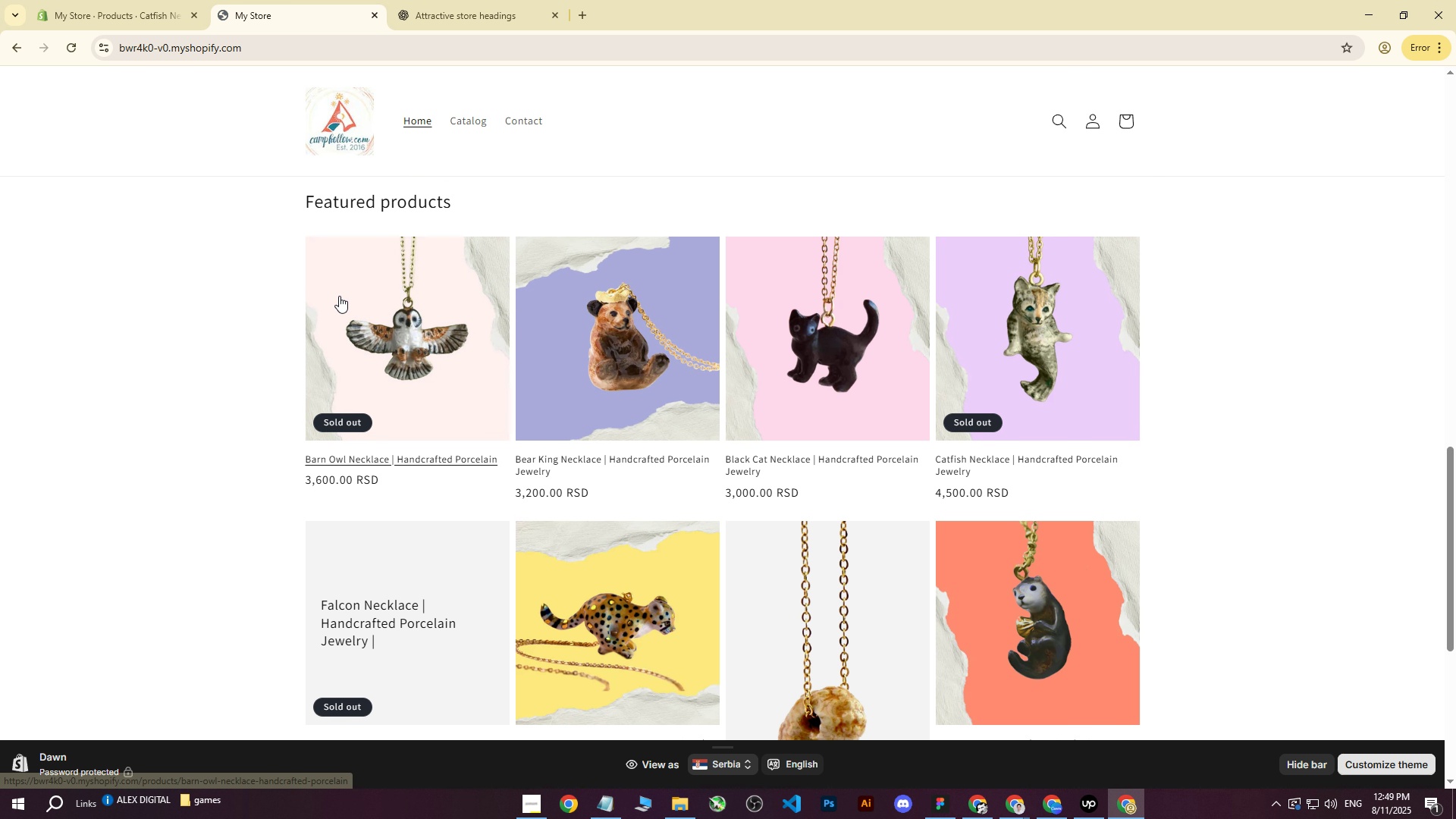 
scroll: coordinate [348, 306], scroll_direction: down, amount: 2.0
 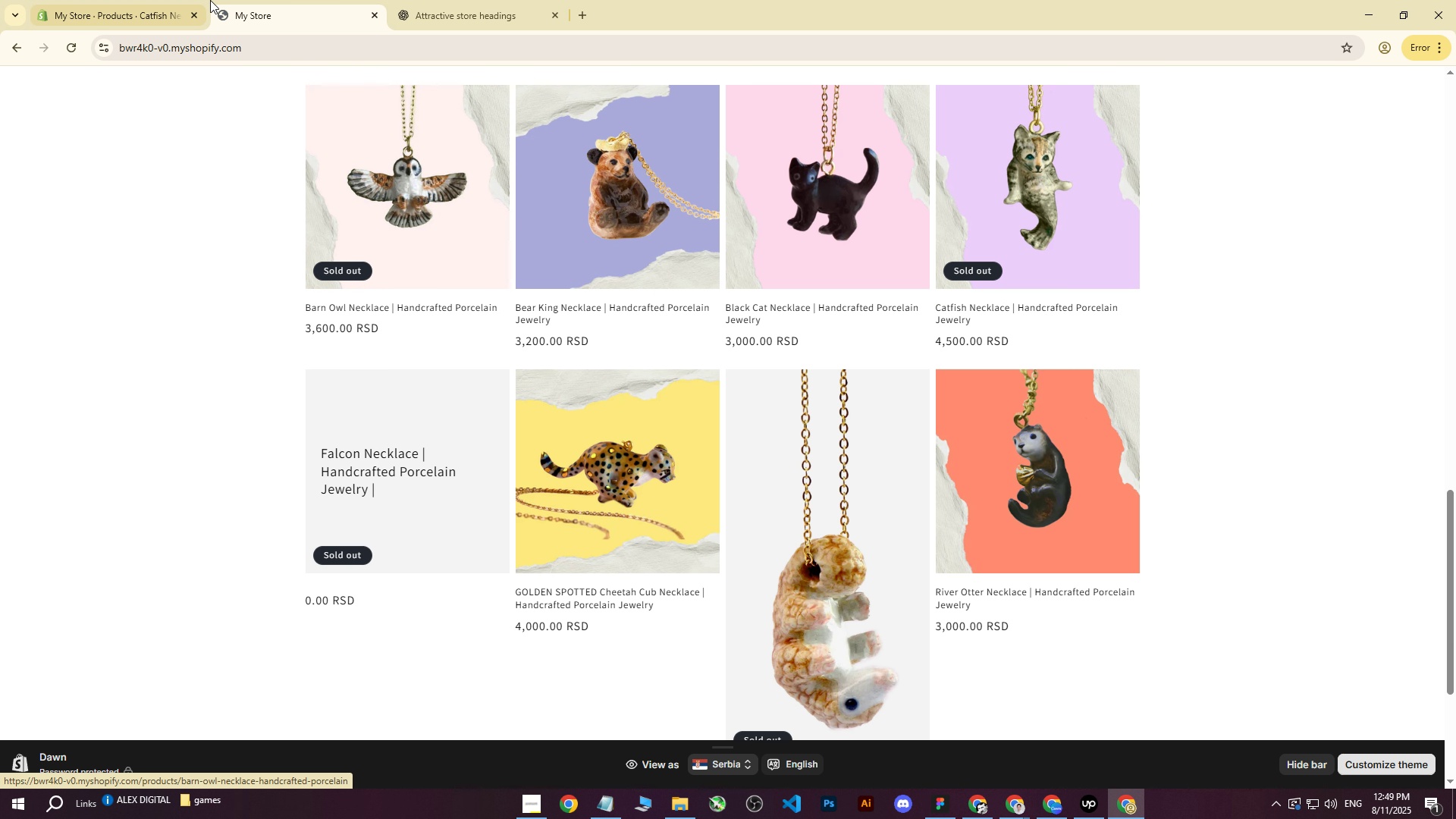 
mouse_move([147, 0])
 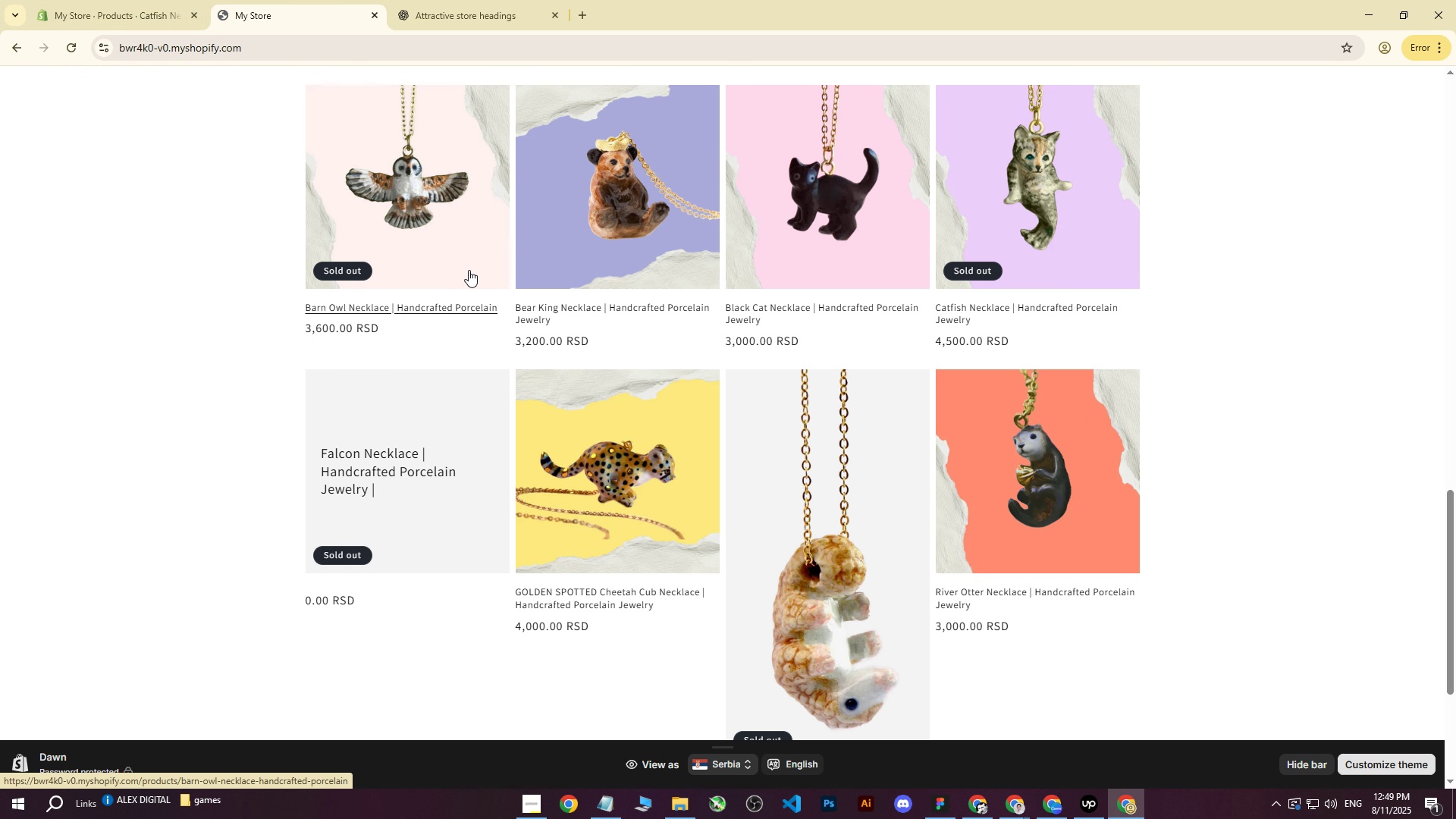 
left_click([482, 0])
 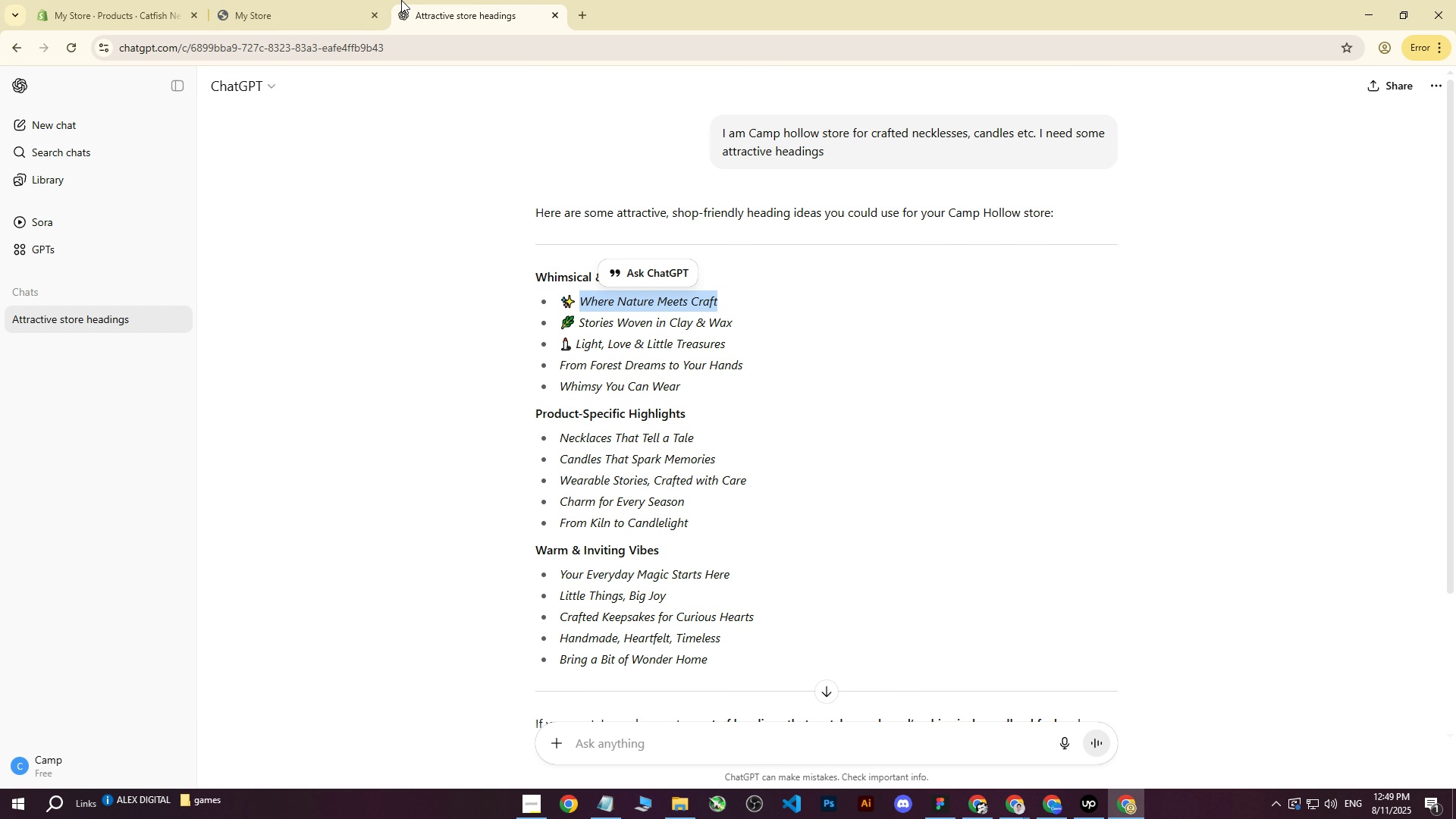 
double_click([277, 0])
 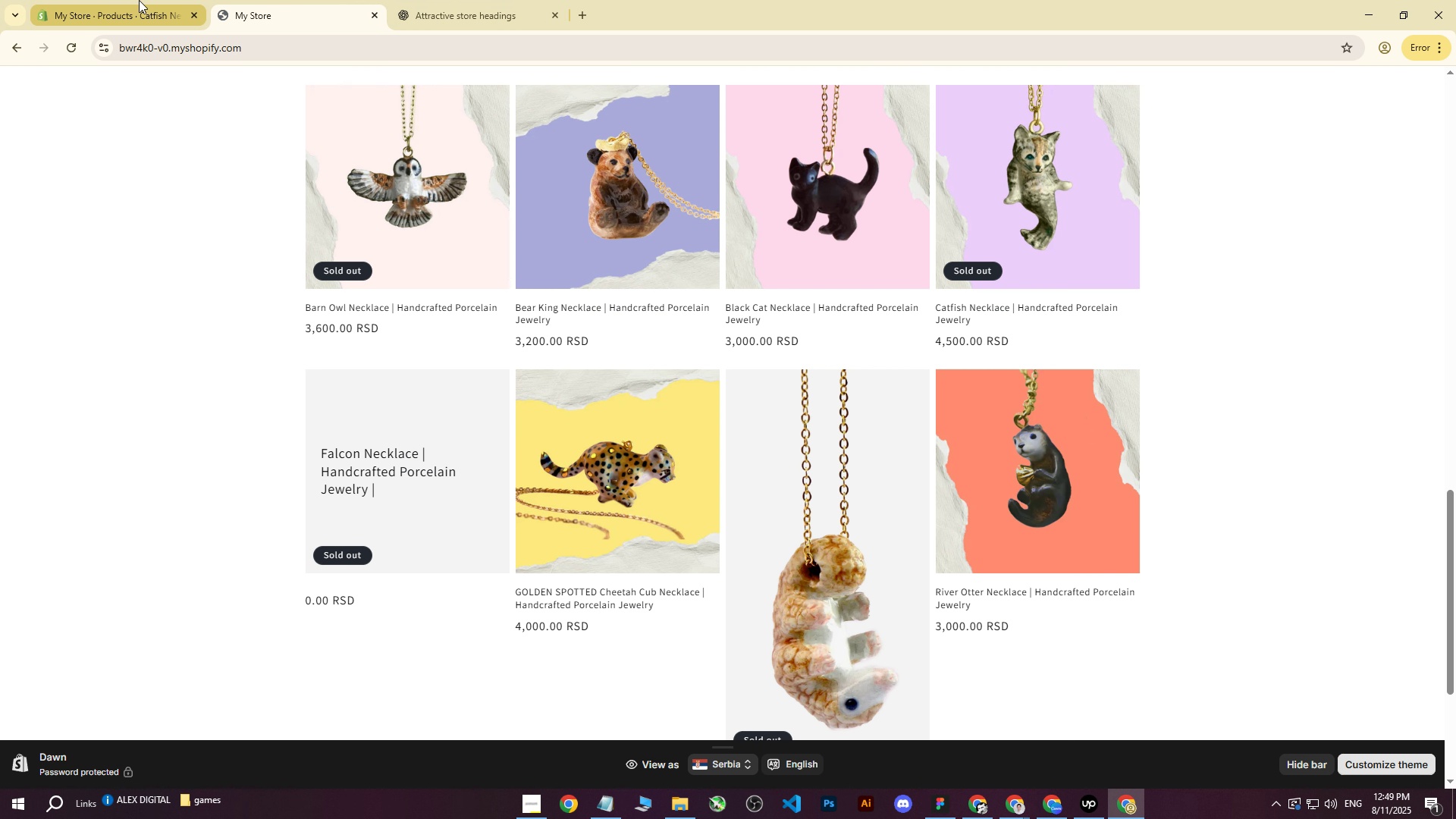 
scroll: coordinate [416, 369], scroll_direction: up, amount: 3.0
 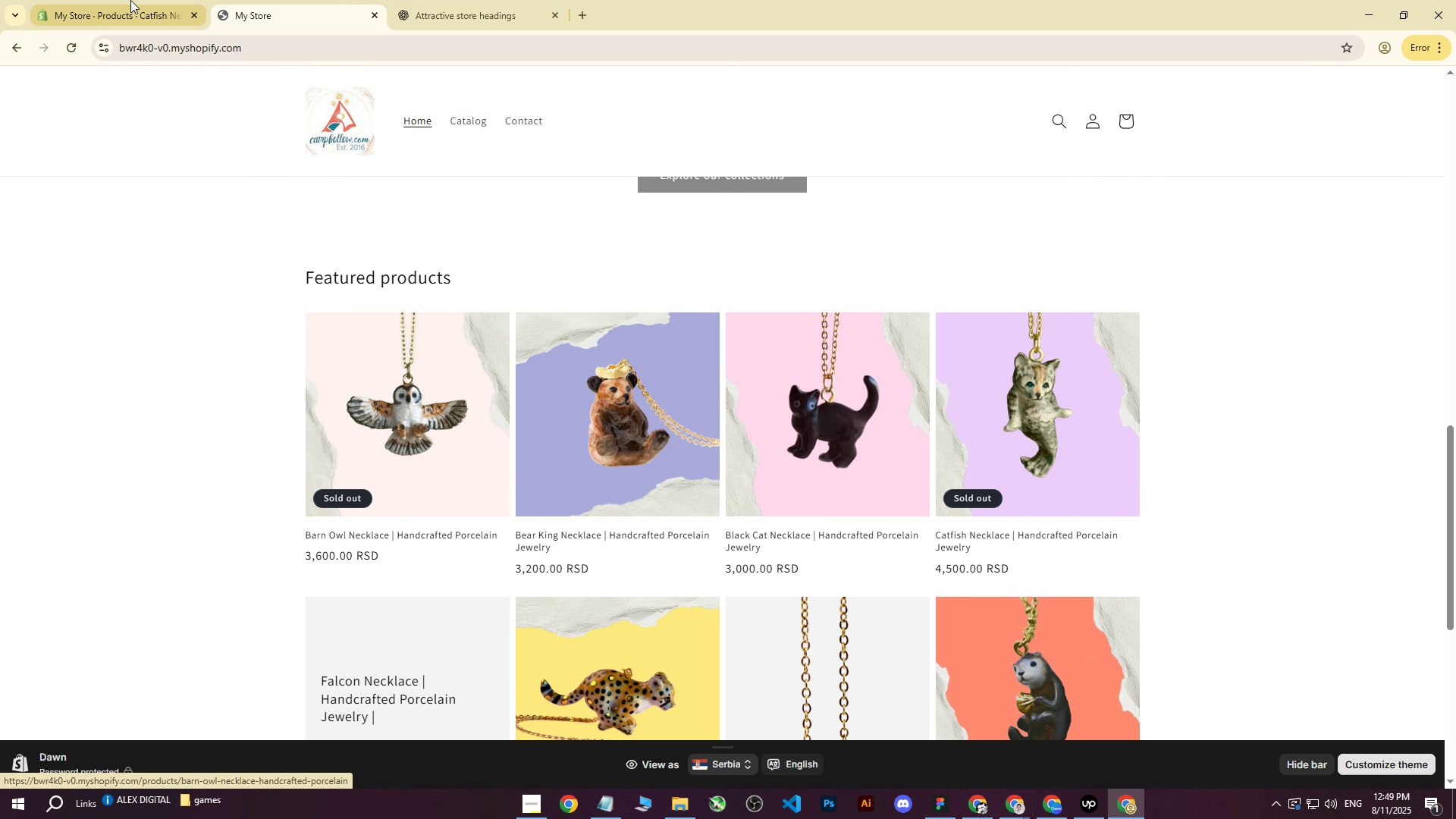 
left_click([107, 0])
 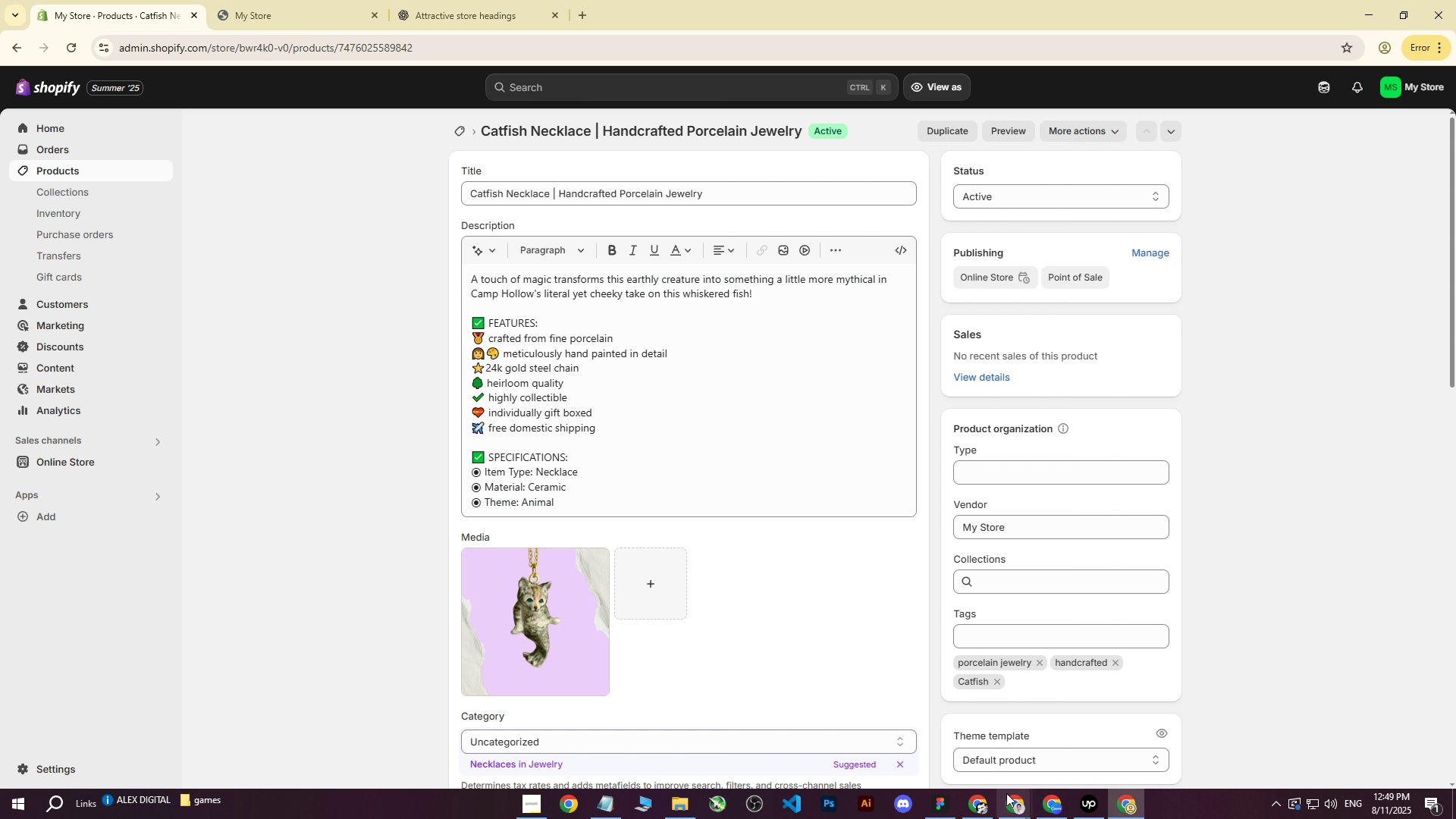 
left_click([1012, 799])
 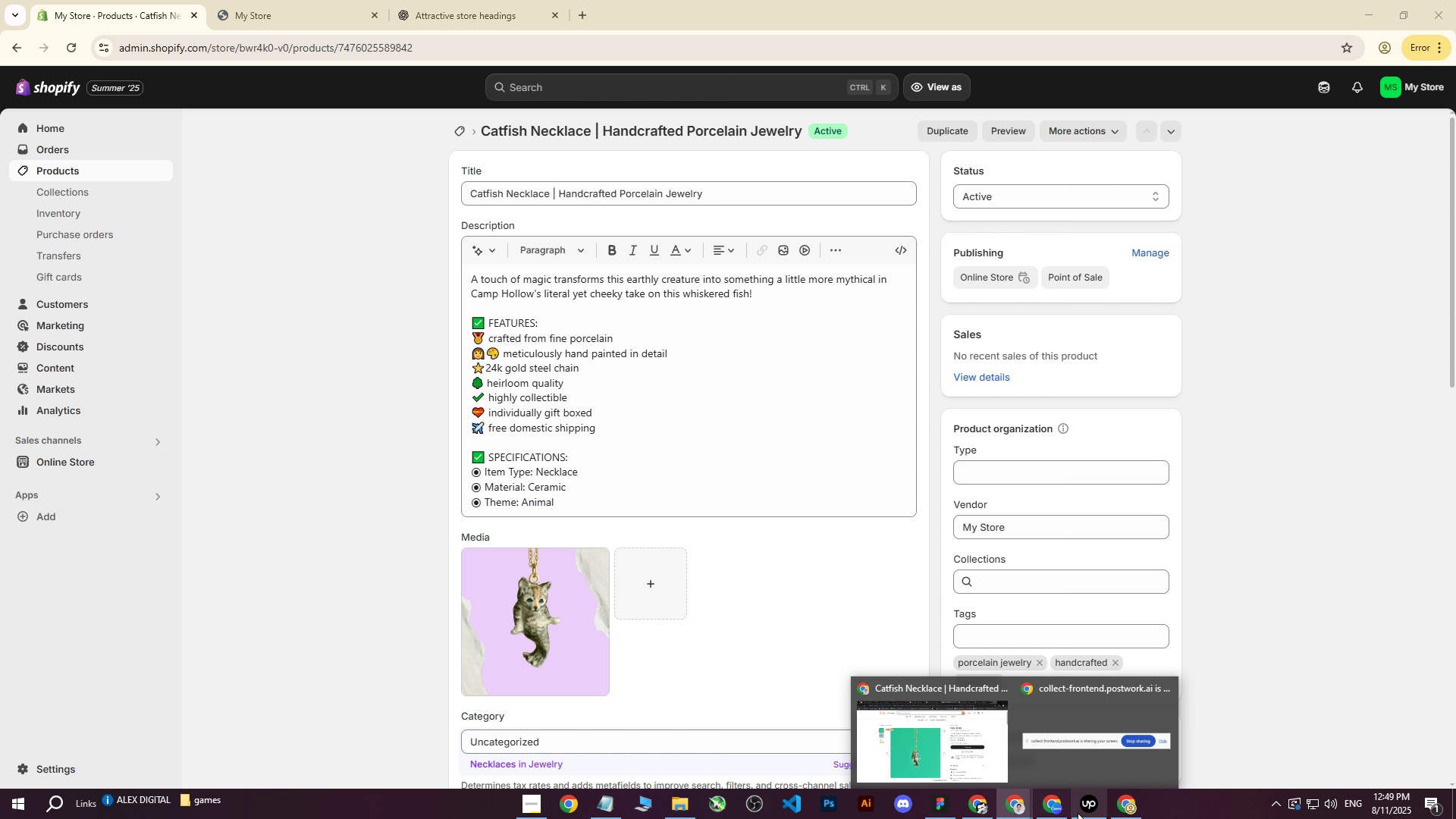 
left_click([1054, 811])
 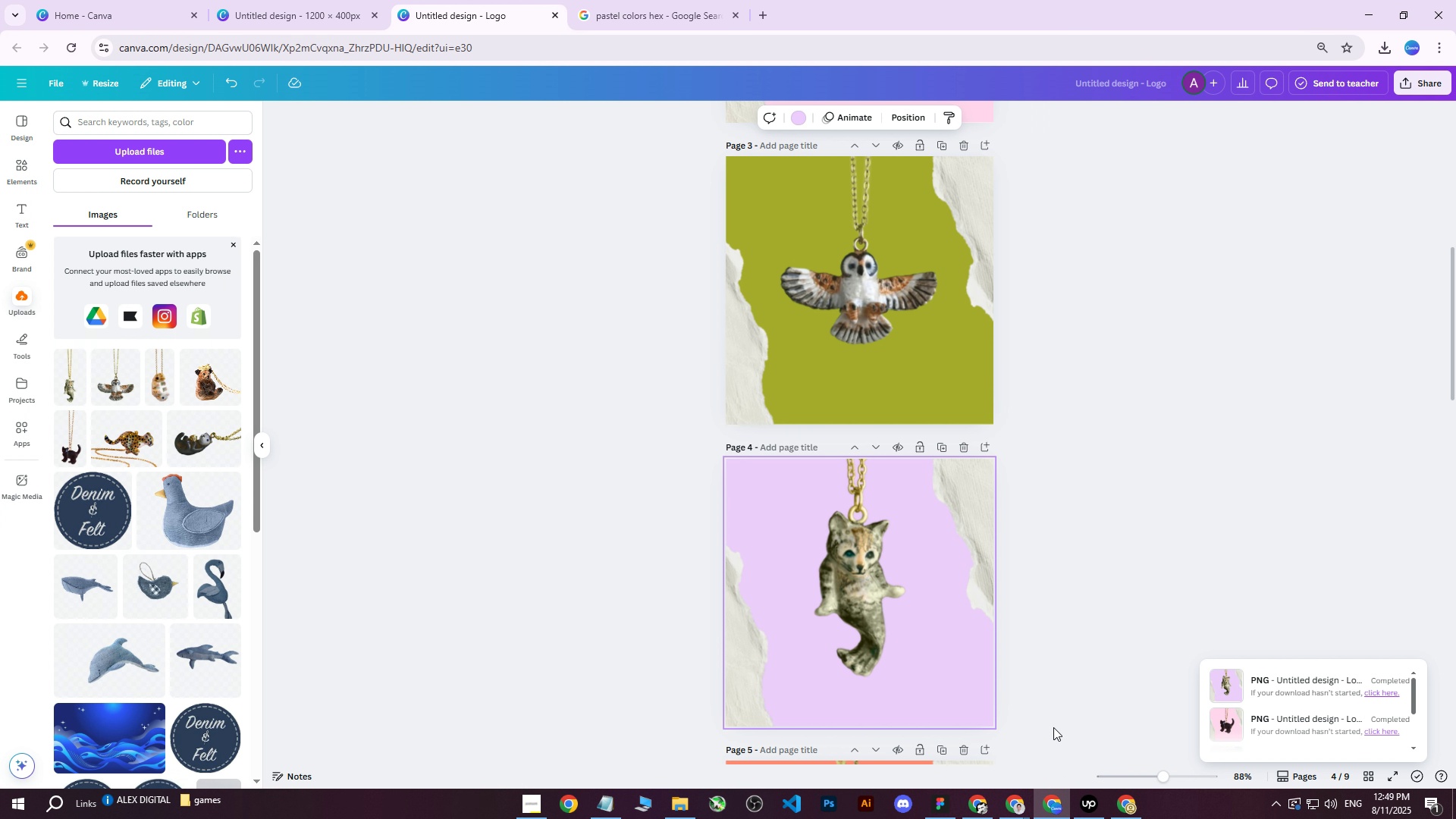 
scroll: coordinate [1025, 484], scroll_direction: up, amount: 7.0
 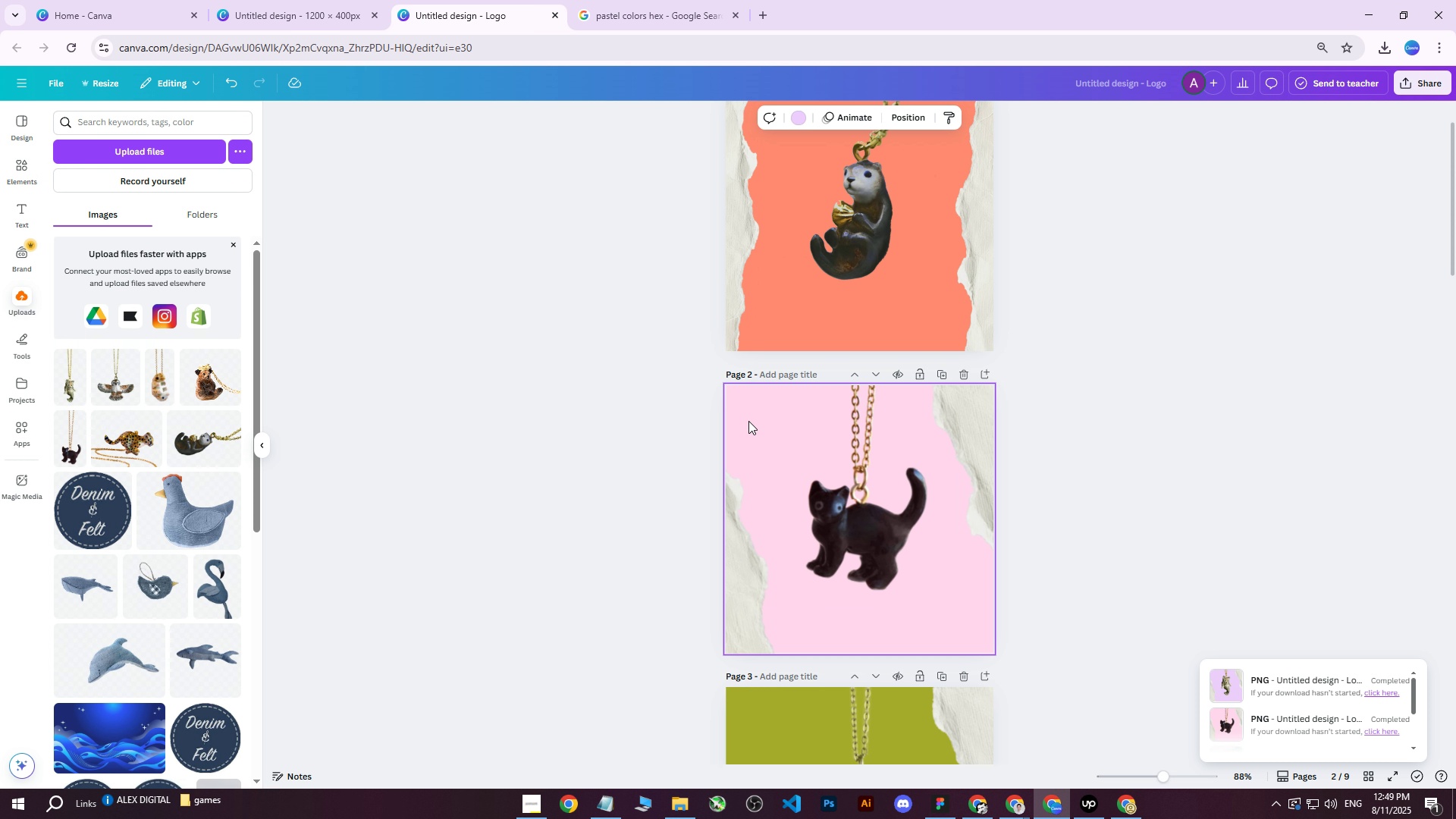 
left_click([748, 421])
 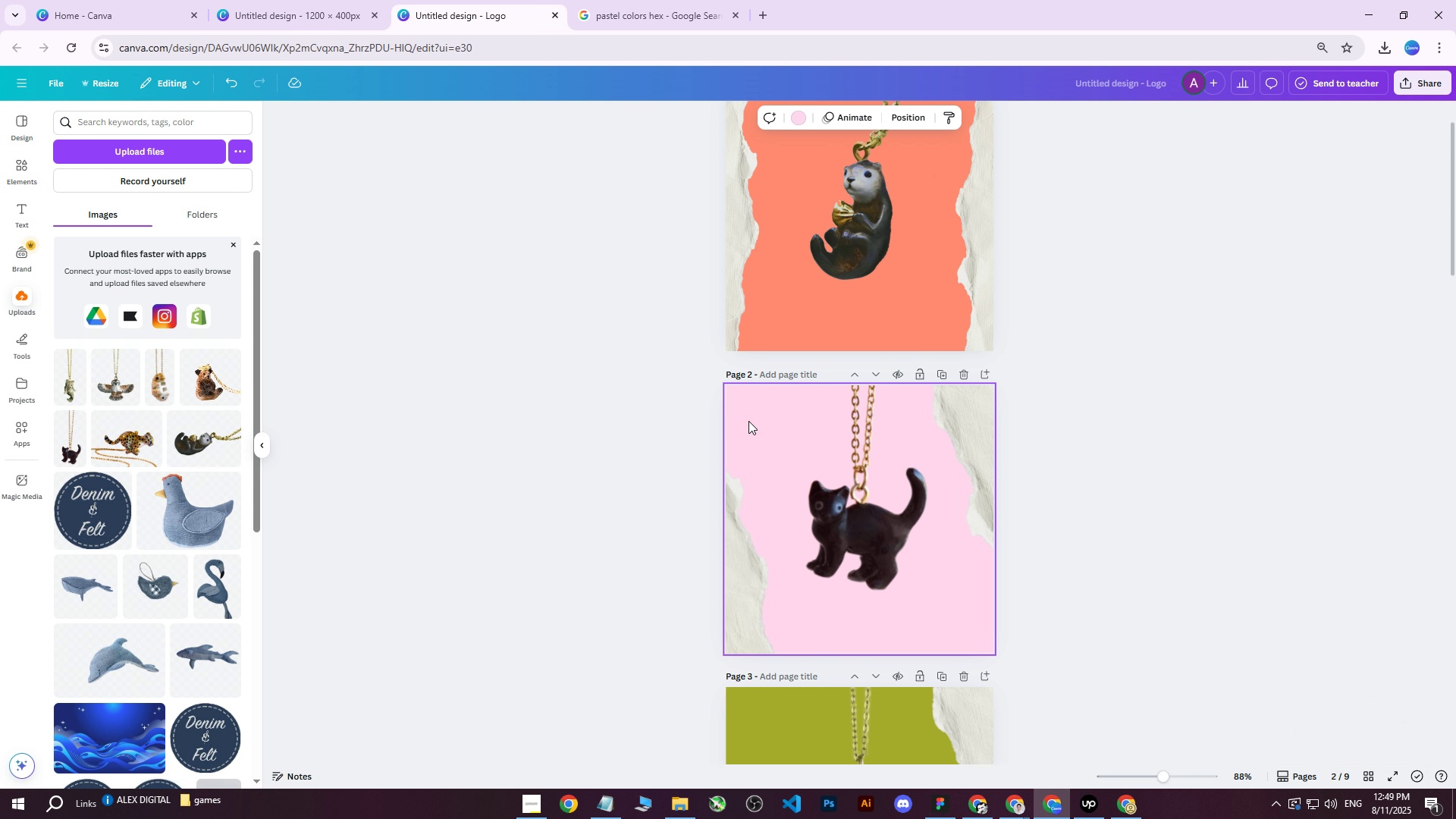 
scroll: coordinate [792, 463], scroll_direction: down, amount: 19.0
 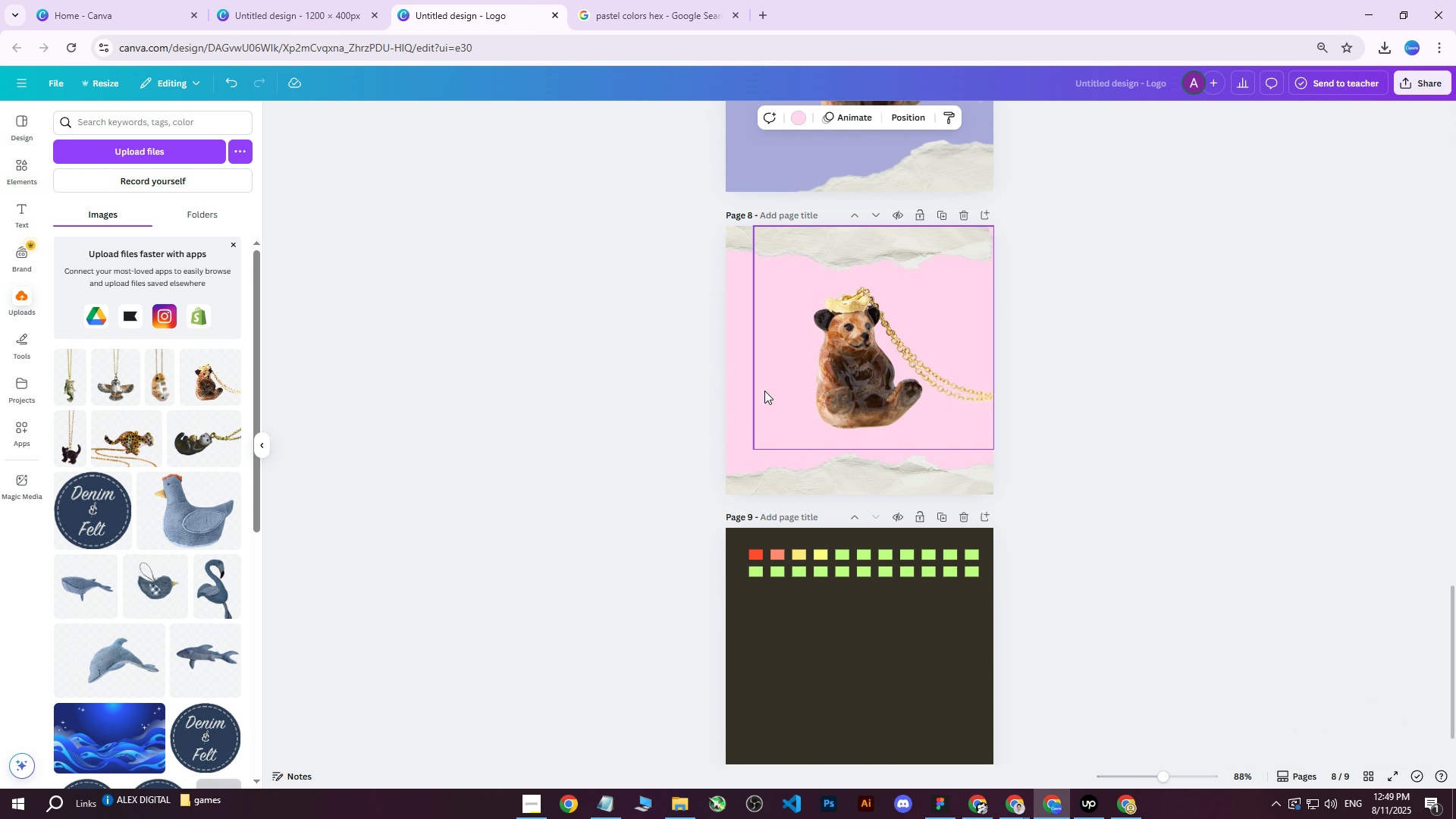 
scroll: coordinate [868, 479], scroll_direction: up, amount: 19.0
 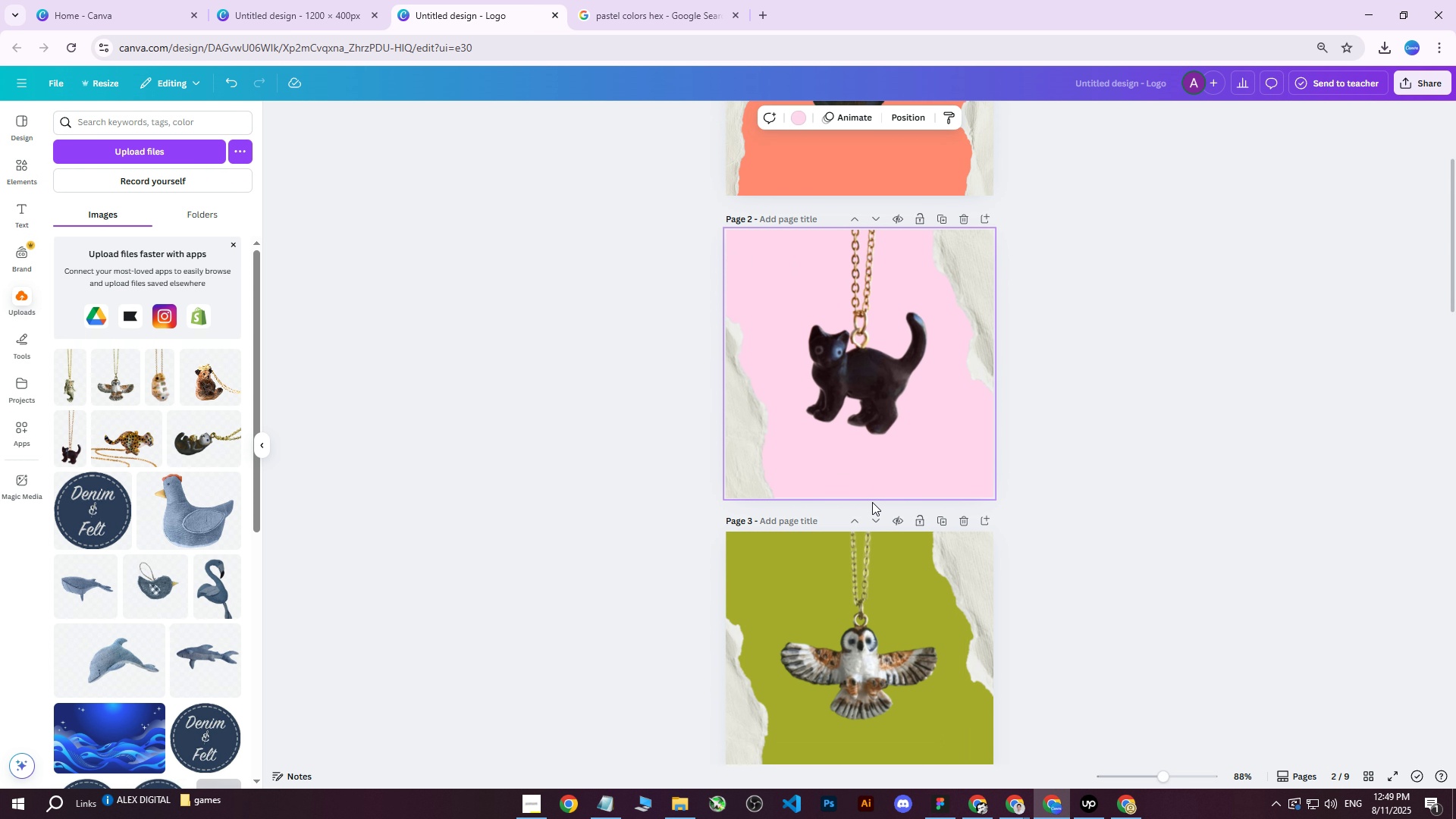 
scroll: coordinate [1044, 392], scroll_direction: down, amount: 29.0
 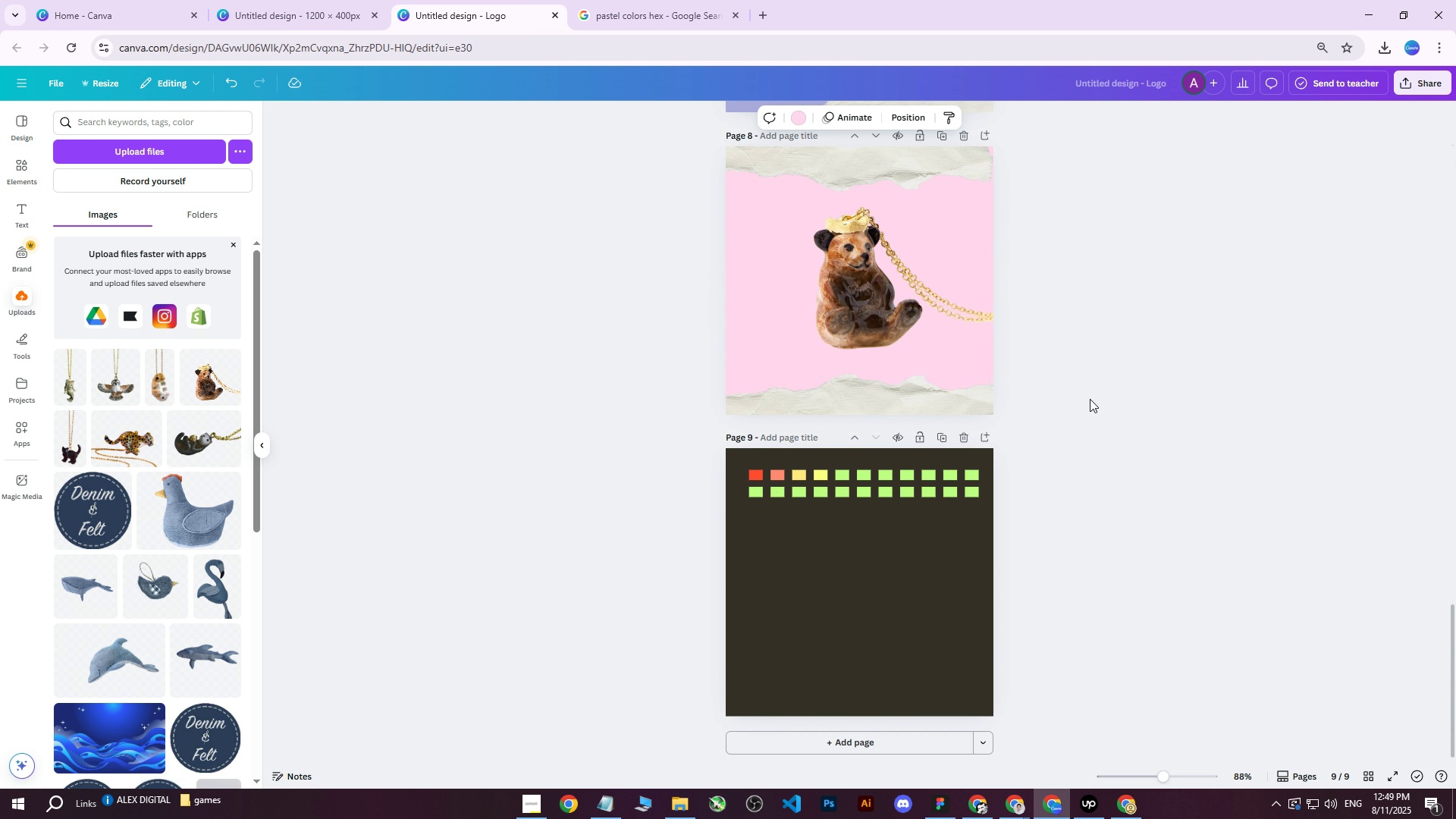 
left_click([1090, 399])
 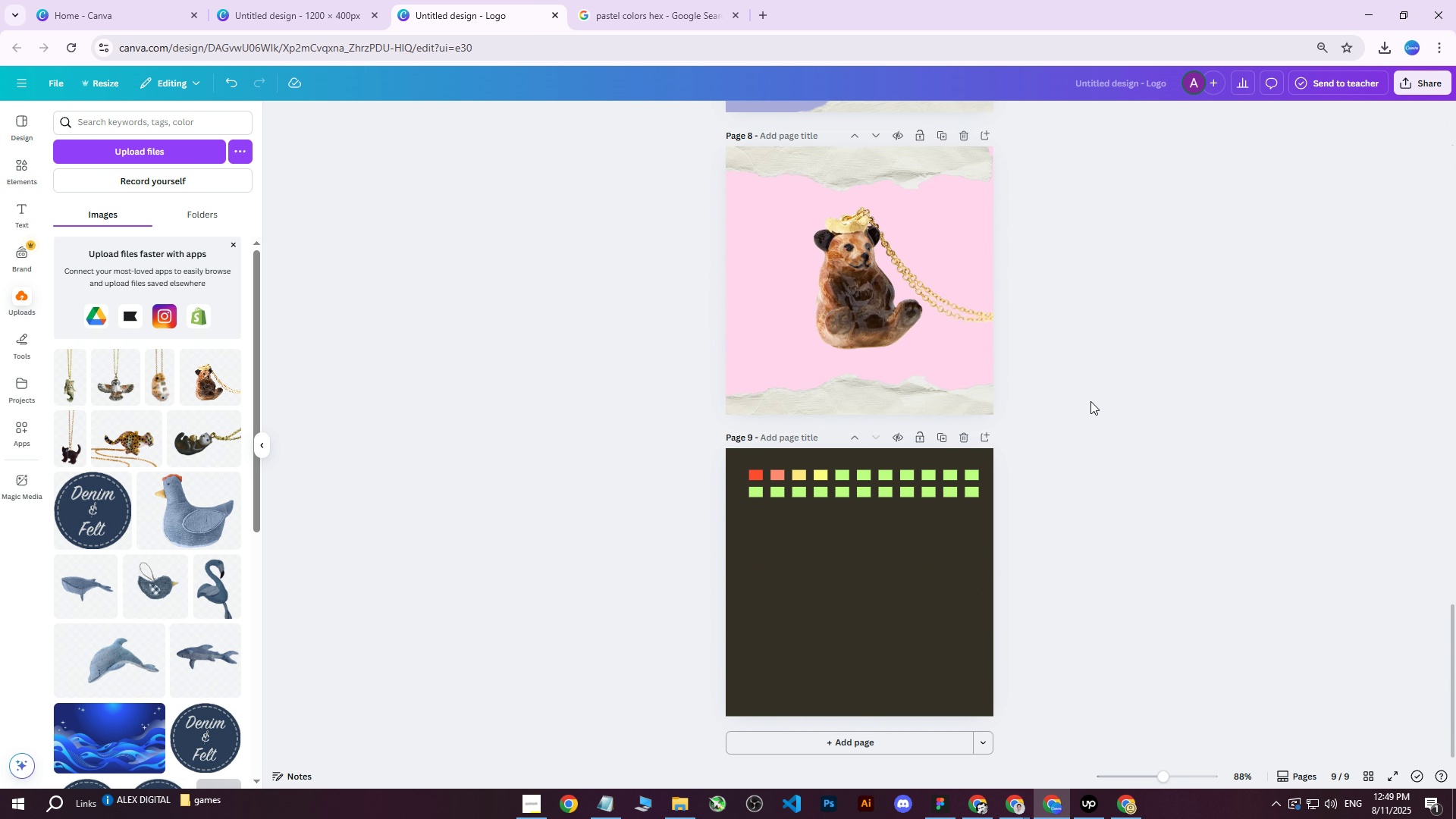 
scroll: coordinate [1012, 419], scroll_direction: up, amount: 25.0
 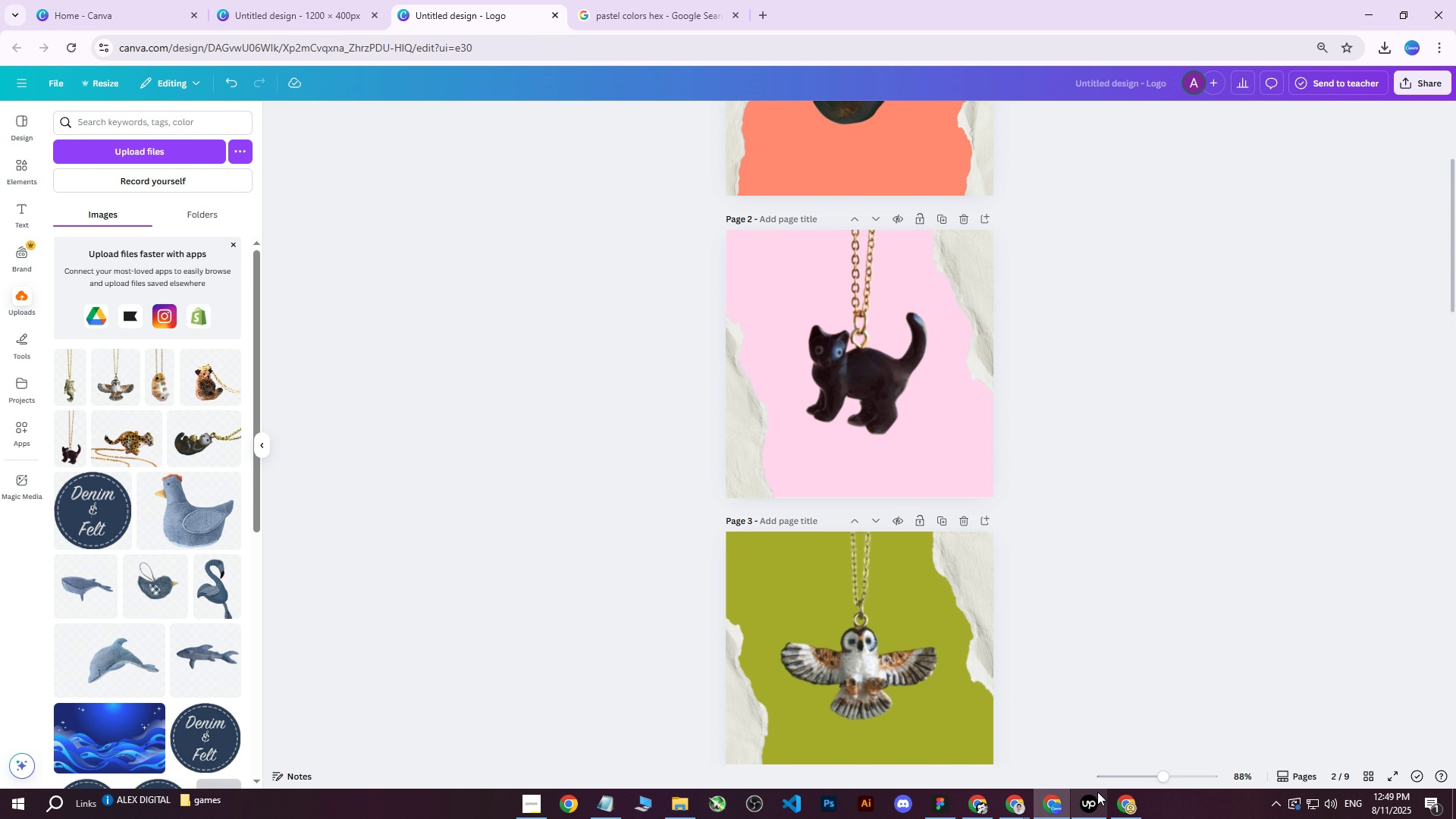 
left_click([1124, 805])
 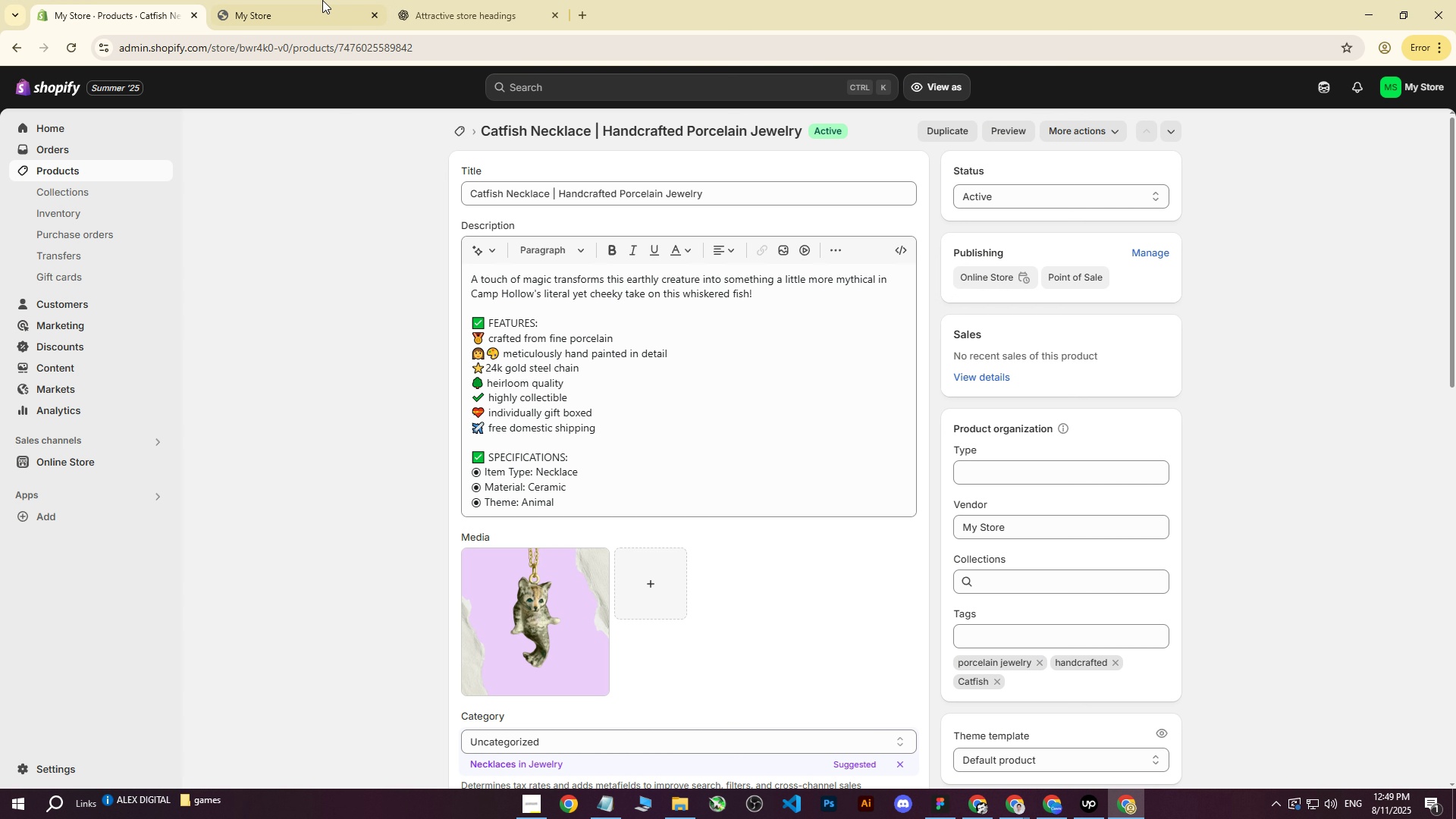 
left_click([300, 0])
 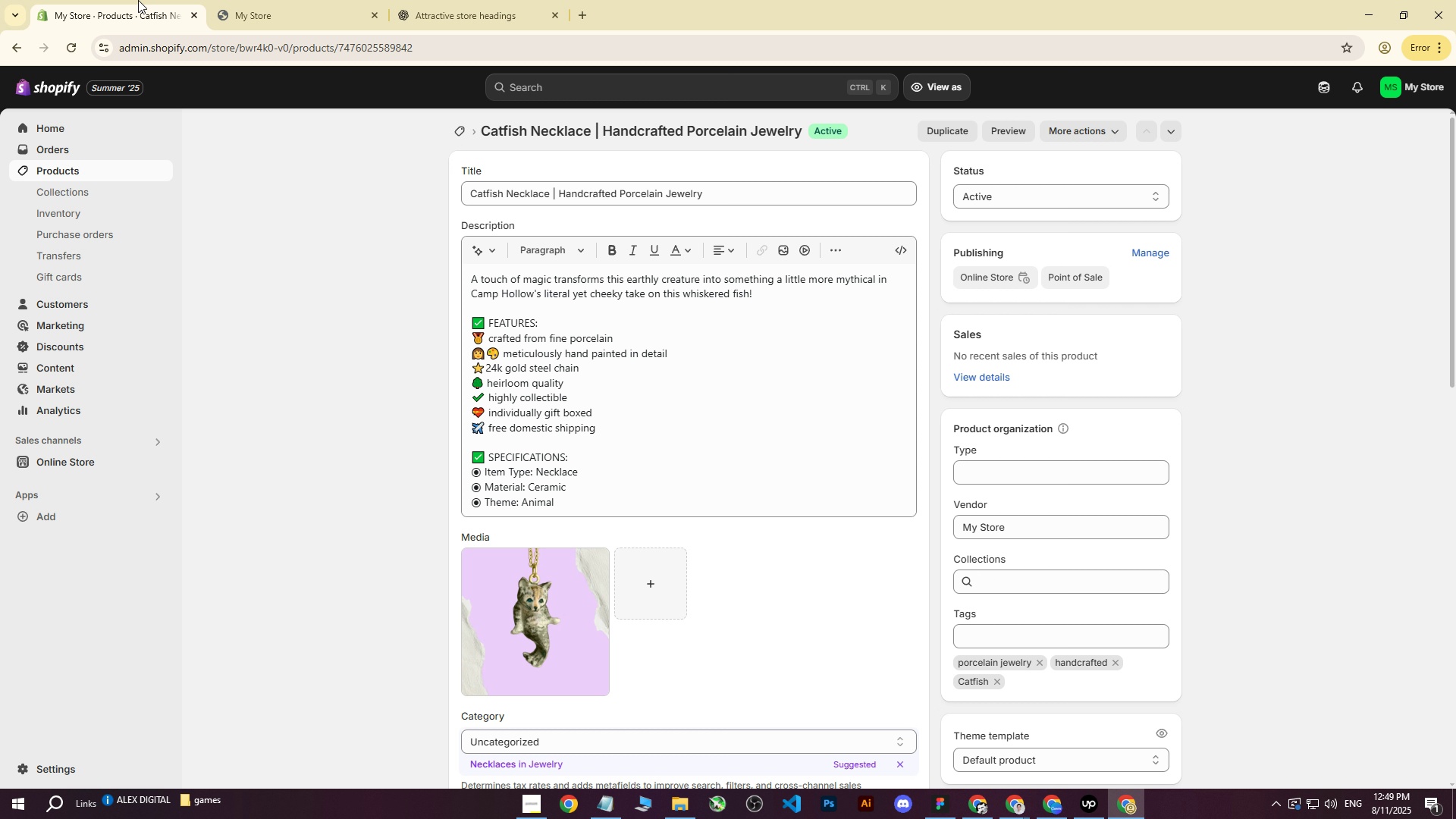 
left_click([138, 0])
 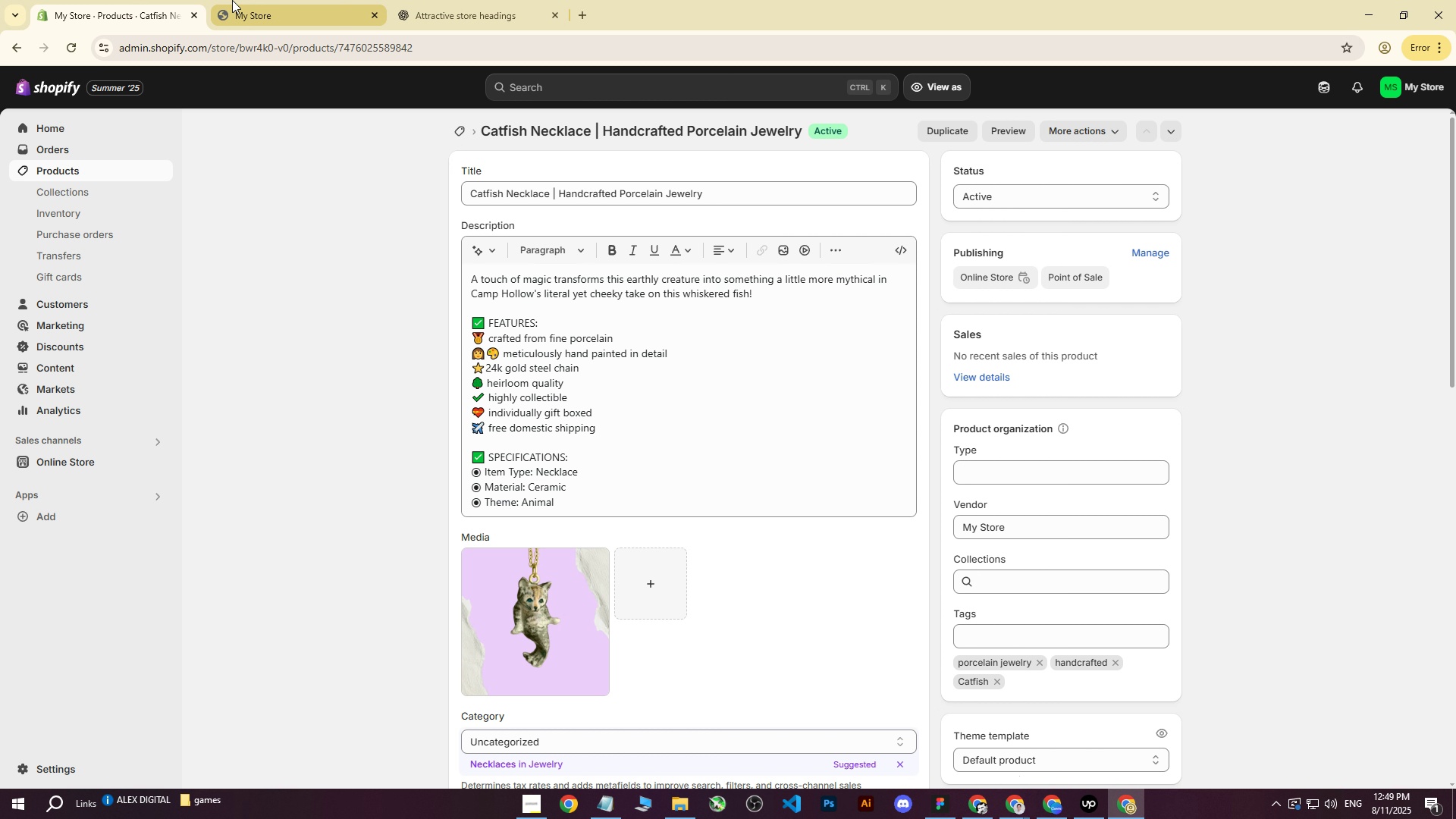 
left_click([481, 0])
 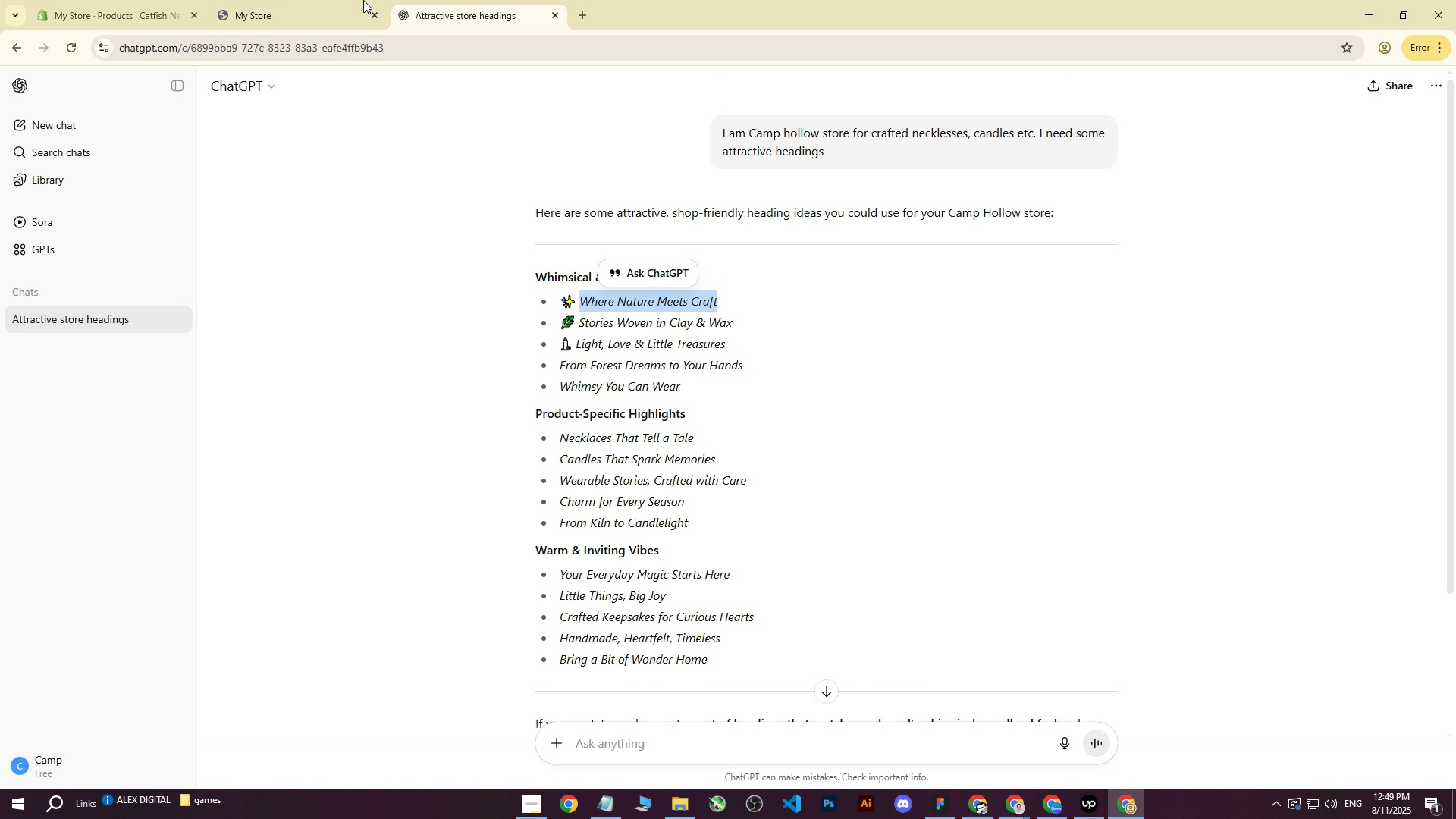 
left_click([278, 0])
 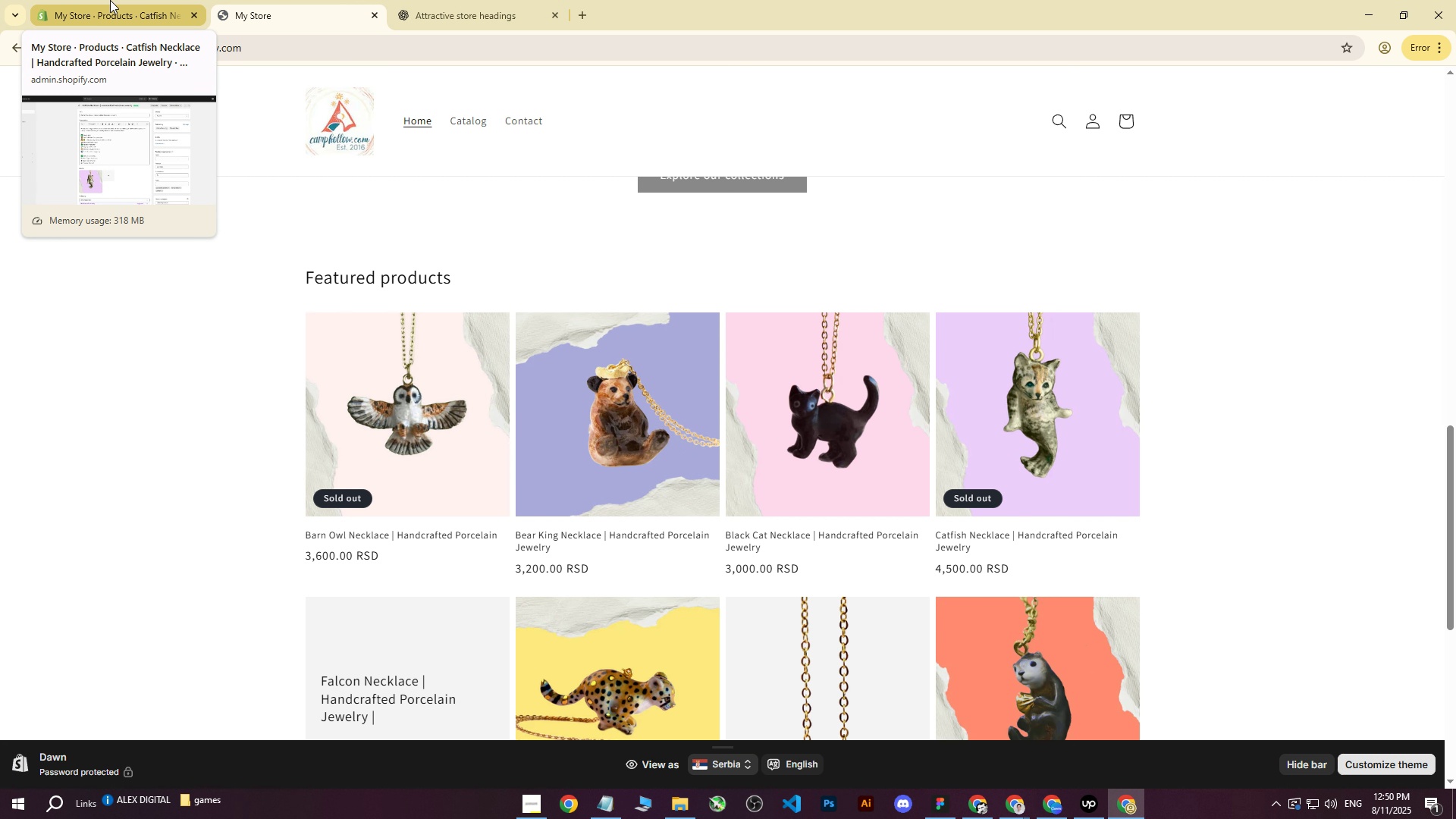 
left_click([134, 0])
 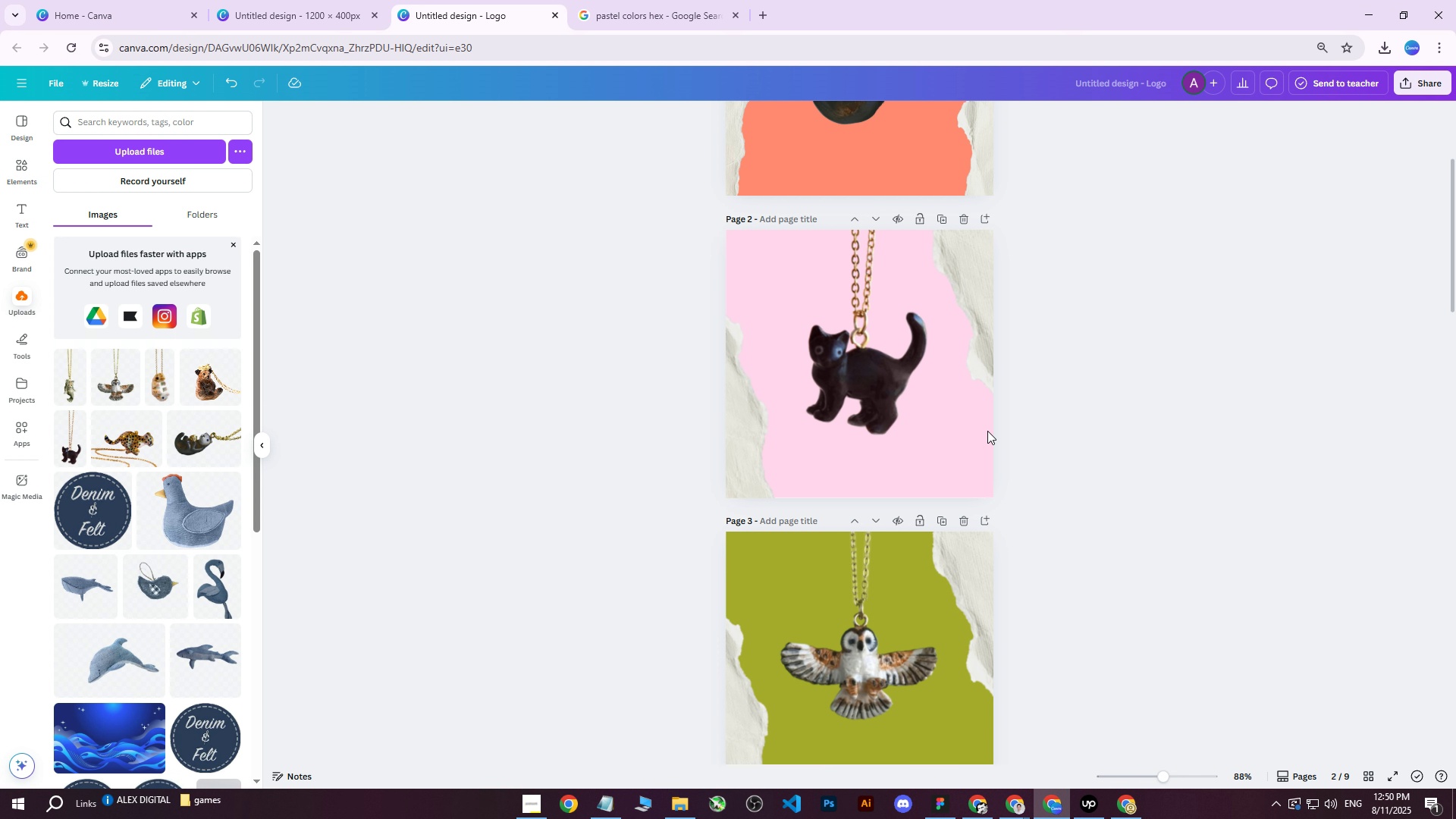 
scroll: coordinate [987, 451], scroll_direction: down, amount: 2.0
 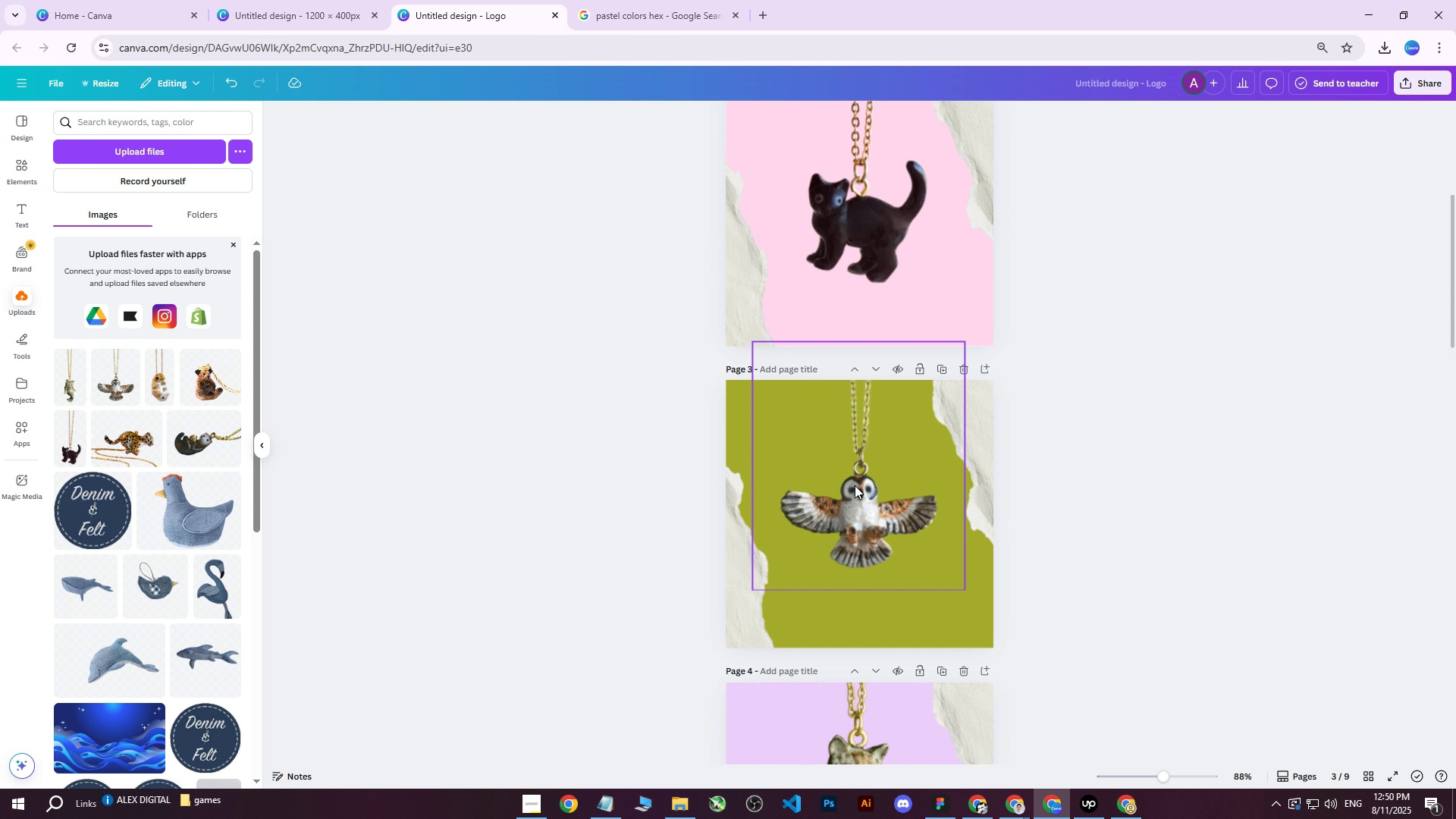 
left_click([851, 498])
 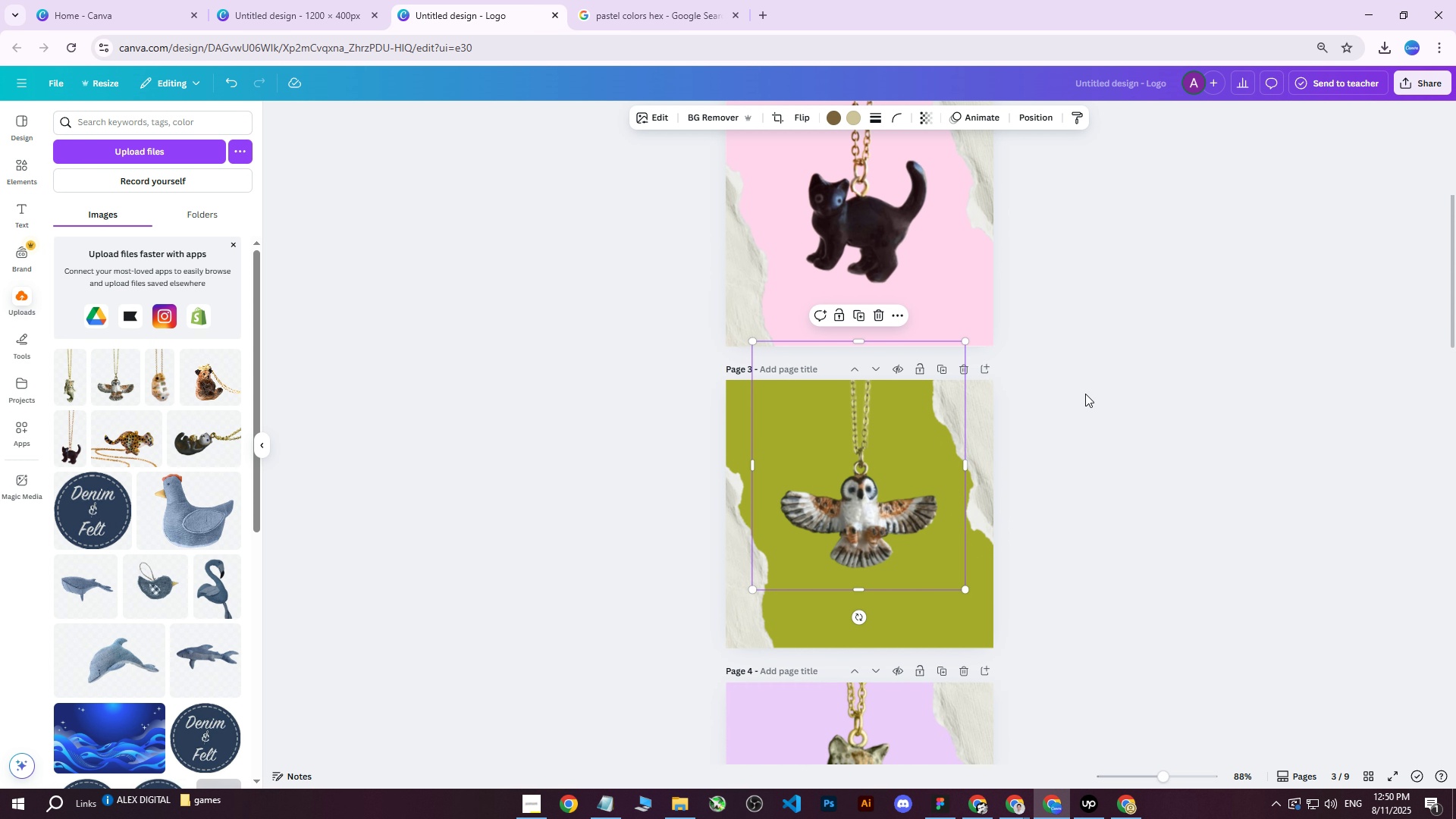 
scroll: coordinate [1056, 404], scroll_direction: up, amount: 4.0
 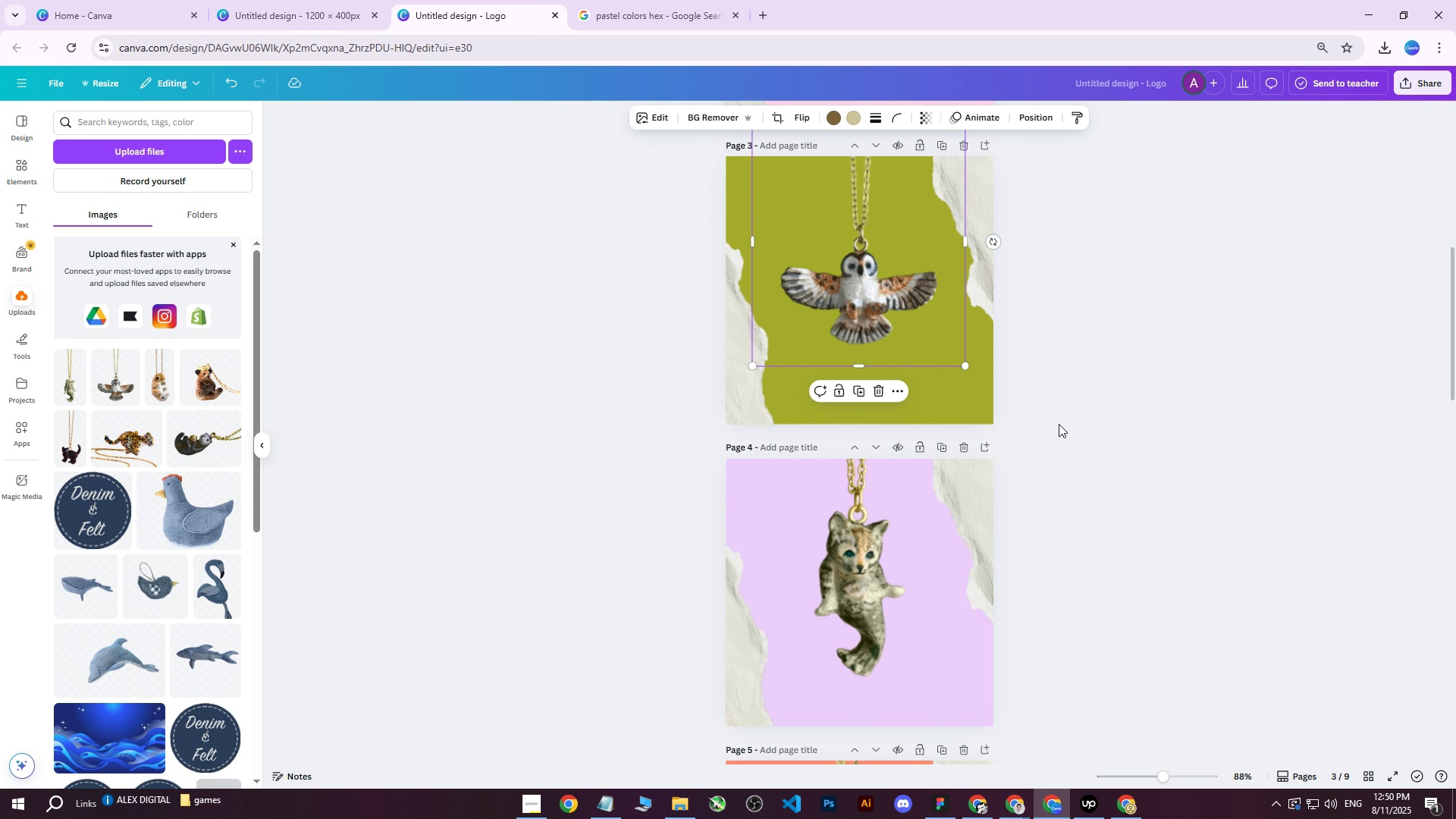 
left_click([1061, 420])
 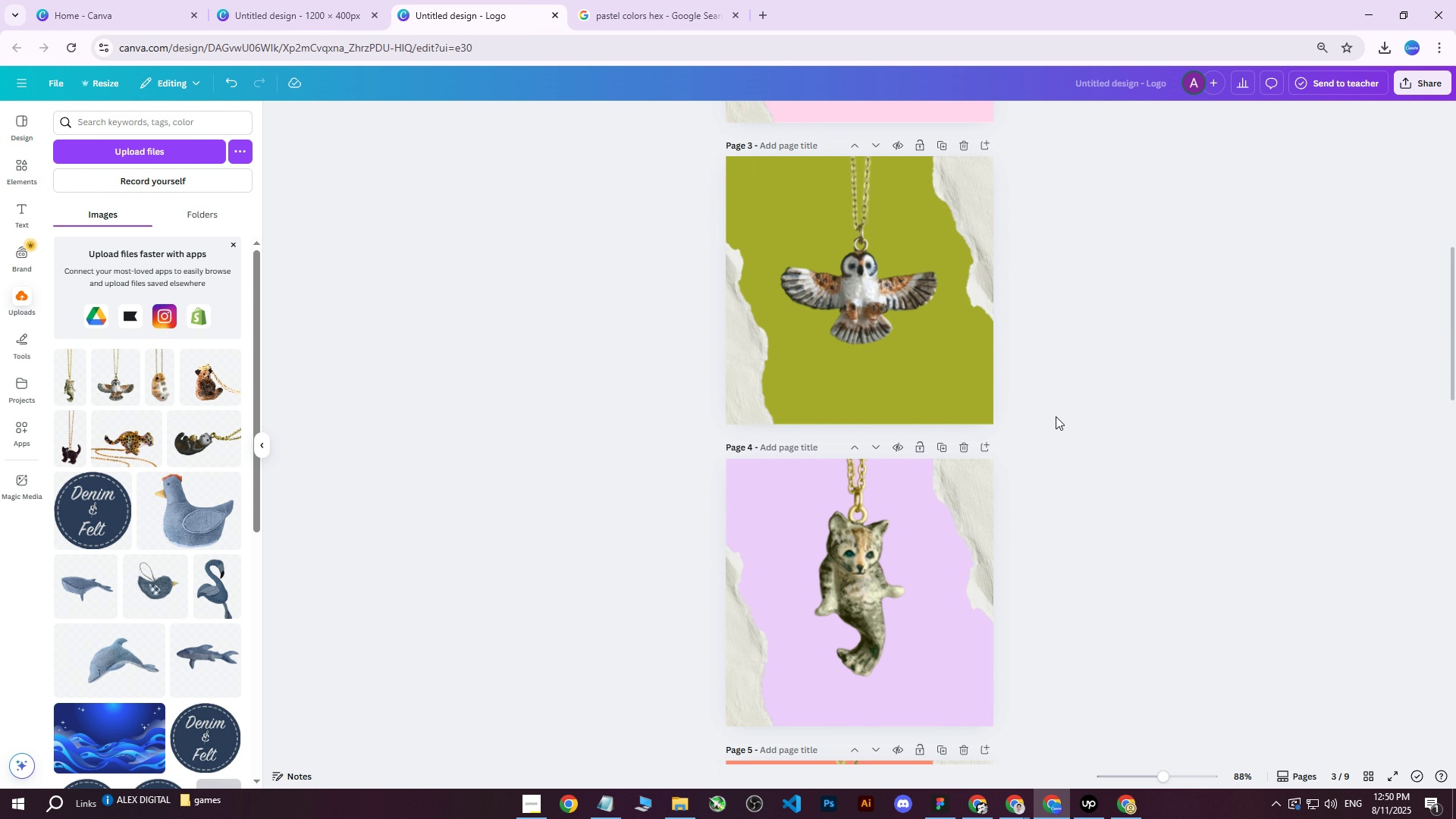 
scroll: coordinate [1048, 408], scroll_direction: up, amount: 2.0
 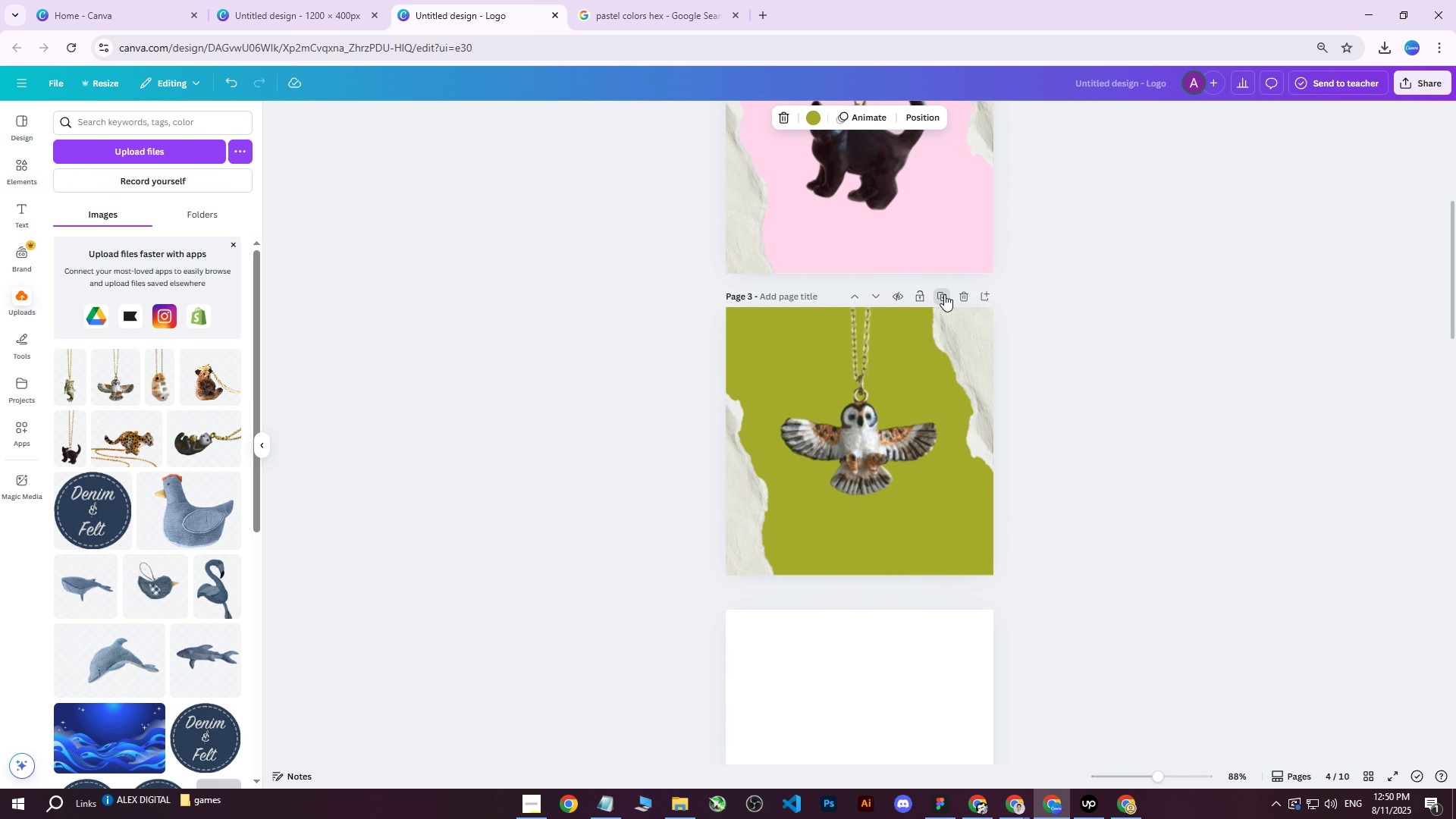 
scroll: coordinate [953, 306], scroll_direction: down, amount: 1.0
 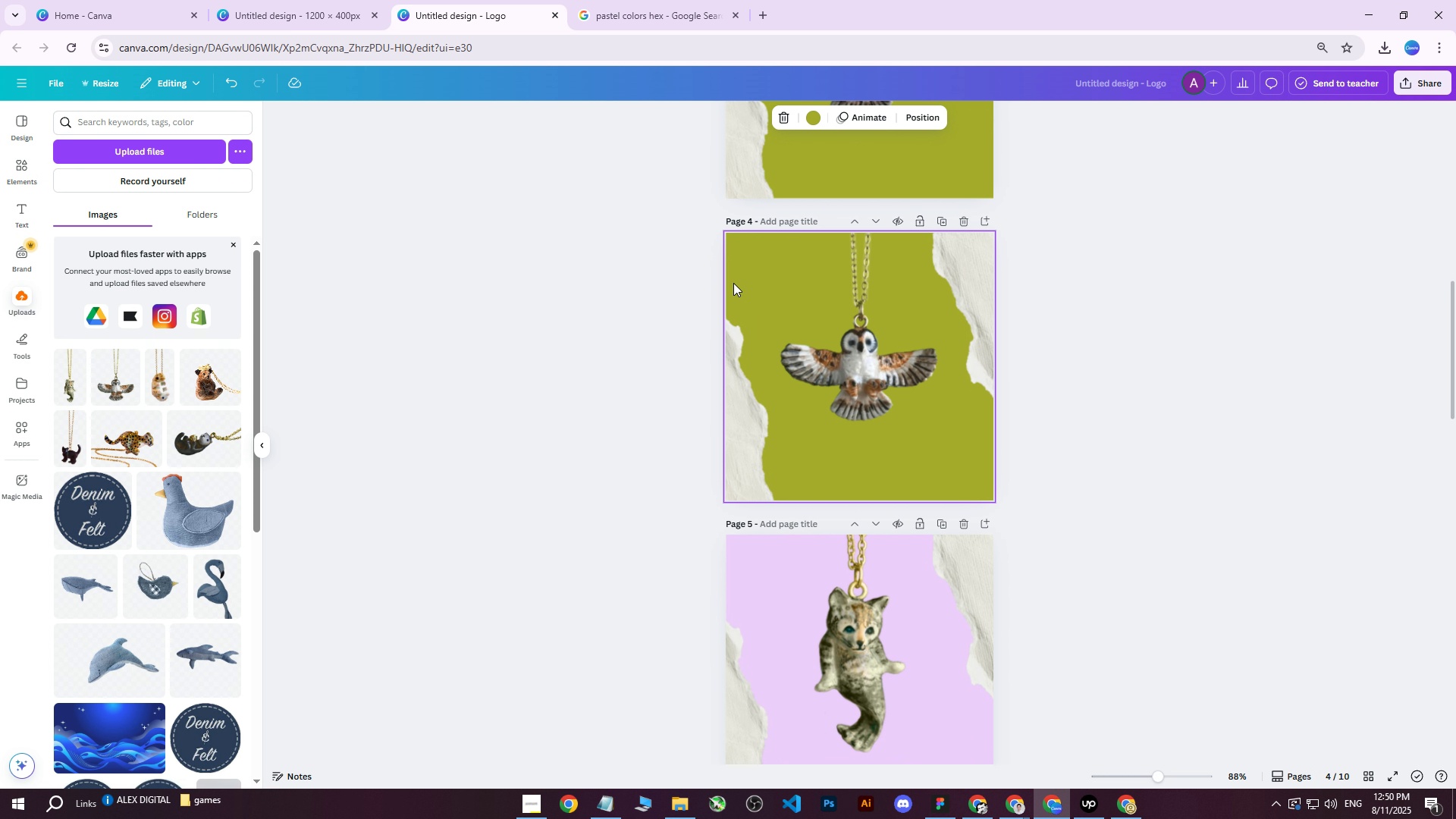 
left_click([733, 277])
 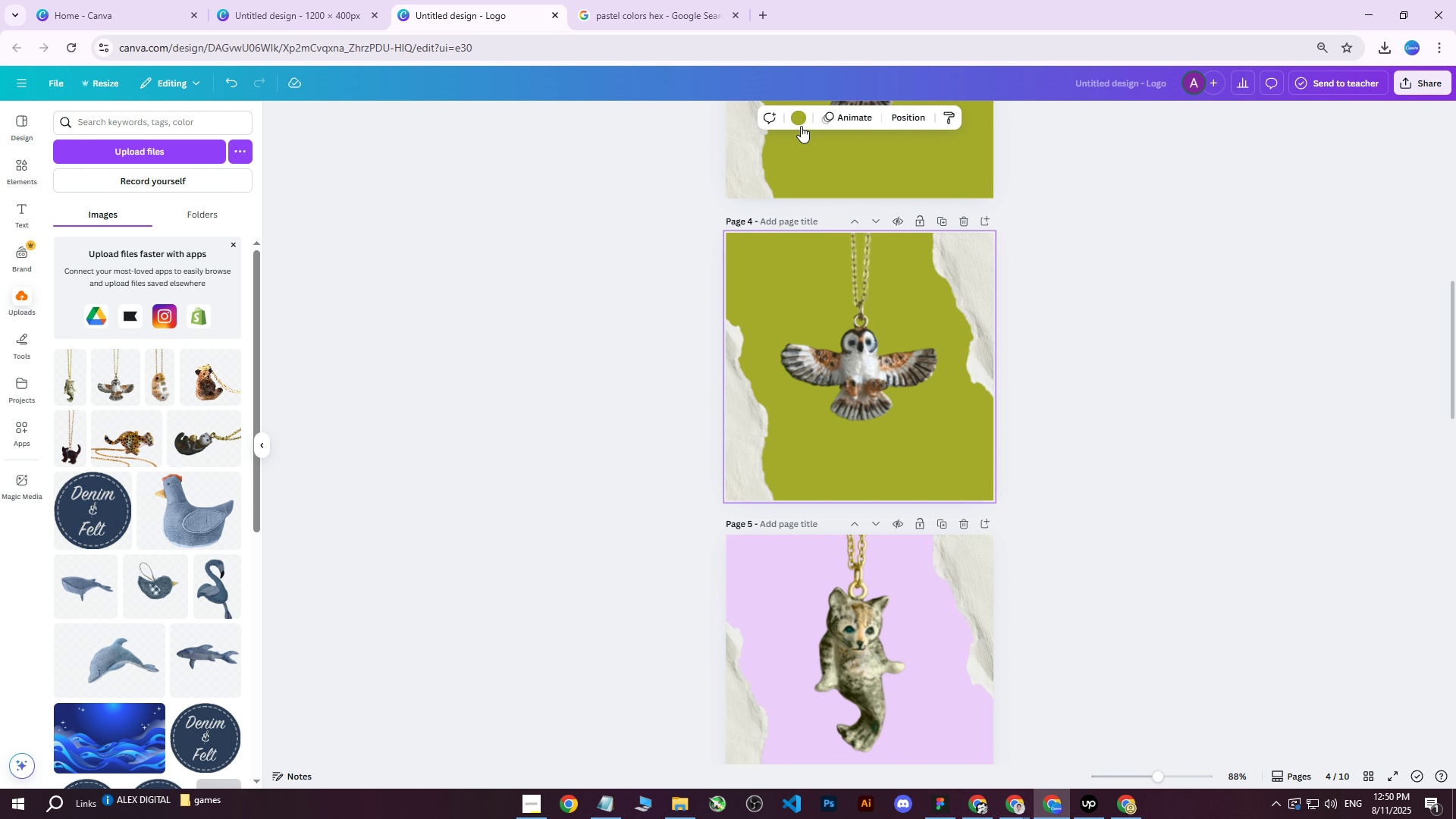 
left_click([800, 119])
 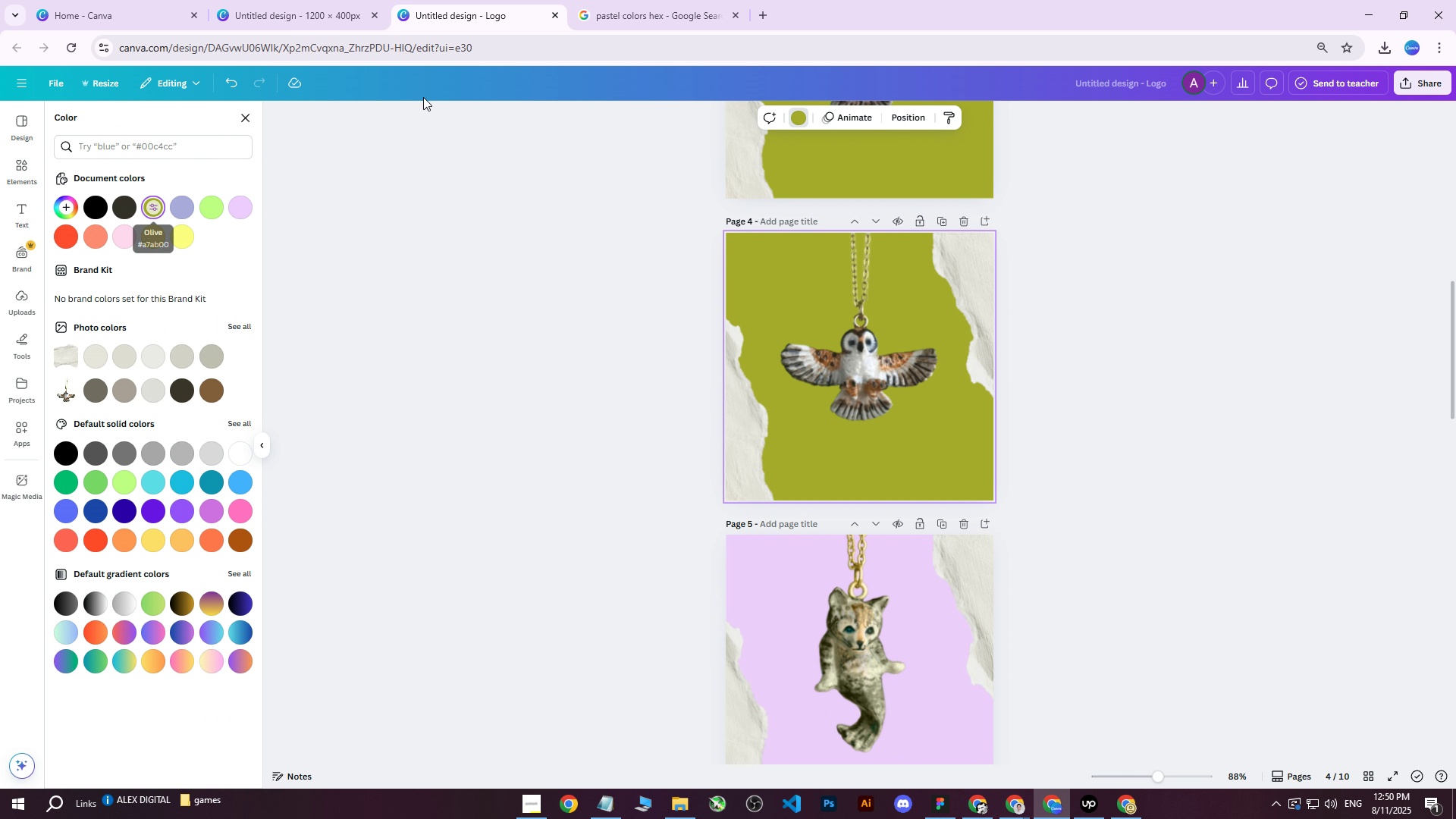 
left_click([625, 5])
 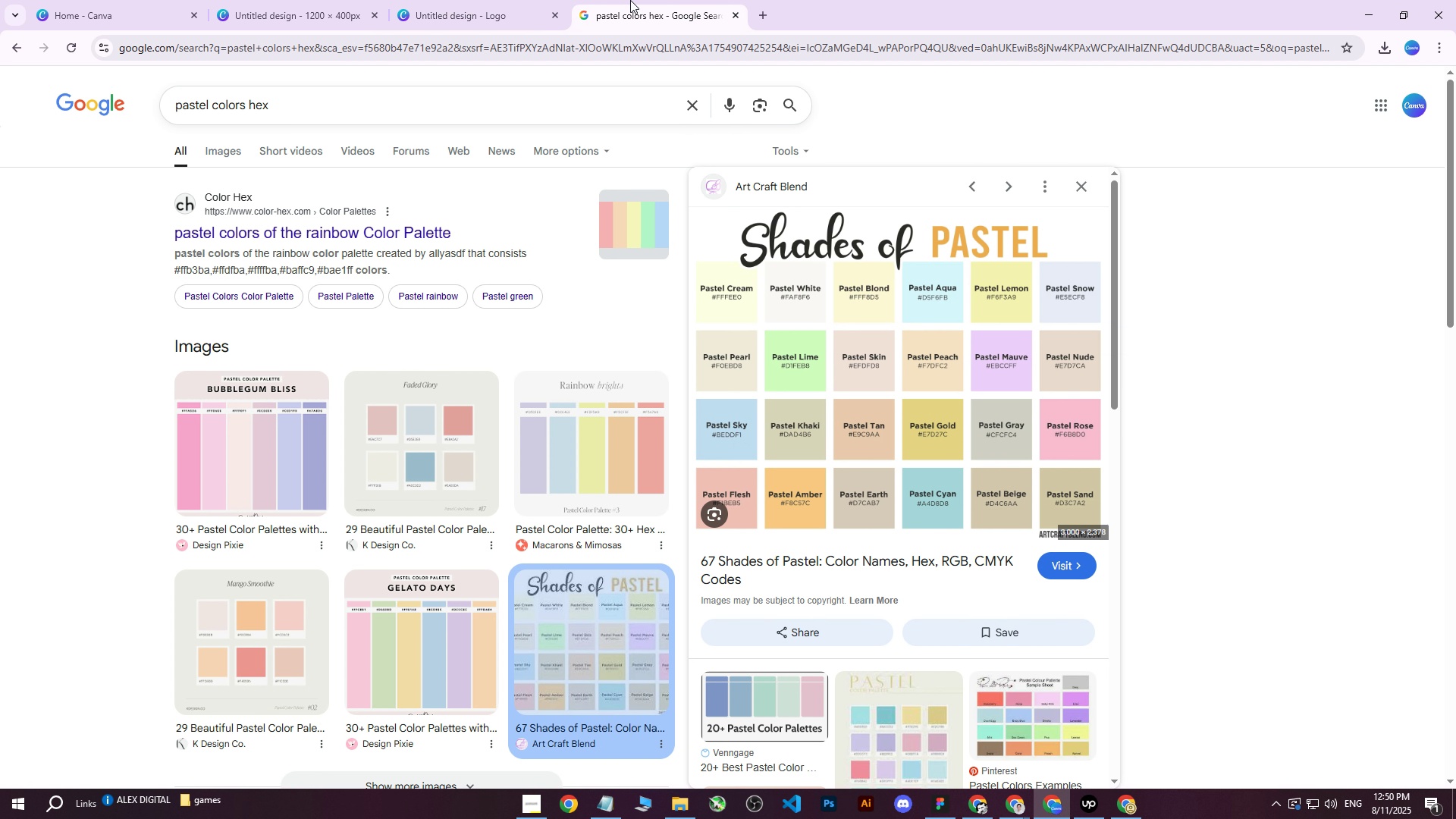 
wait(7.25)
 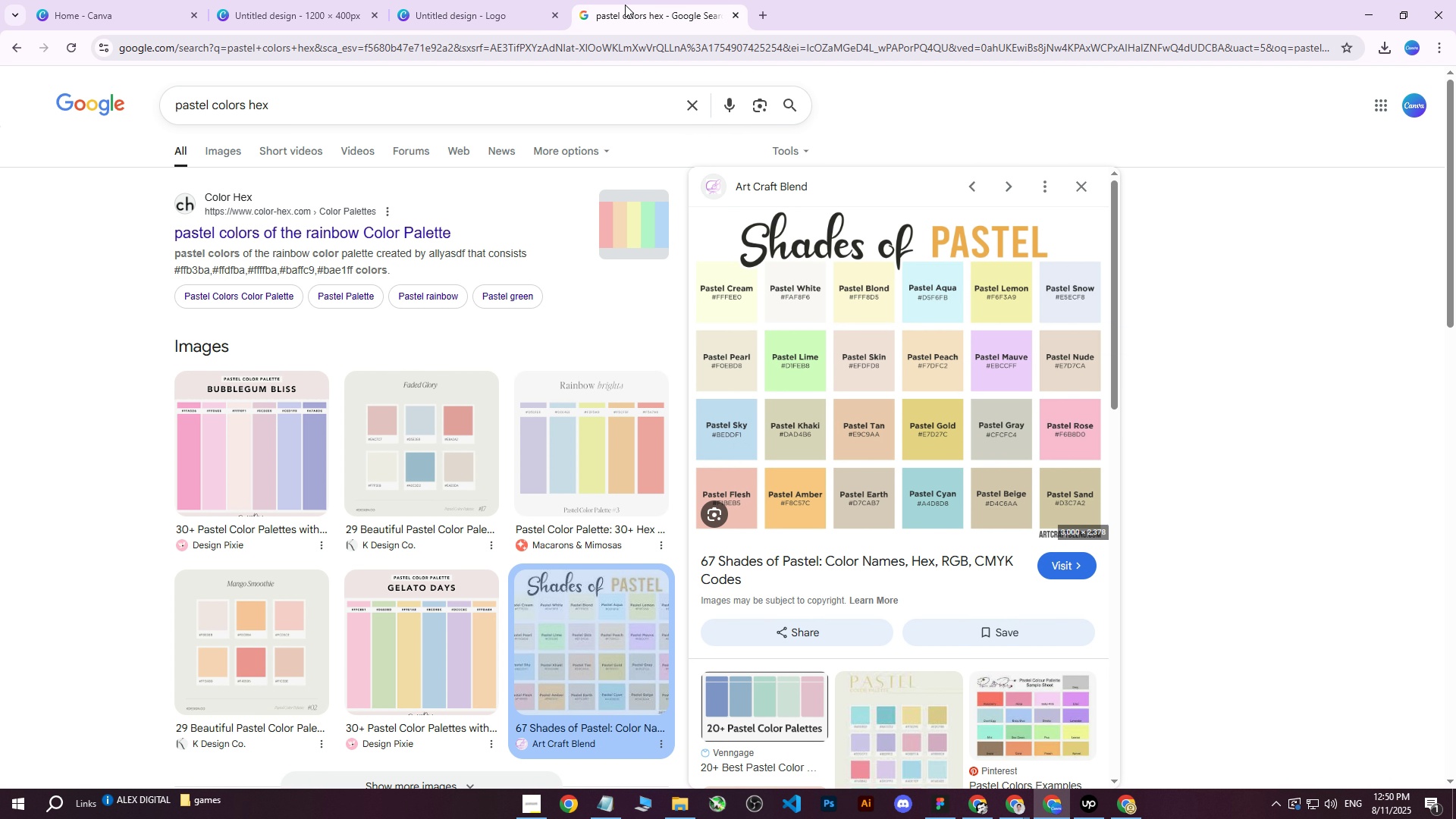 
scroll: coordinate [1197, 388], scroll_direction: down, amount: 2.0
 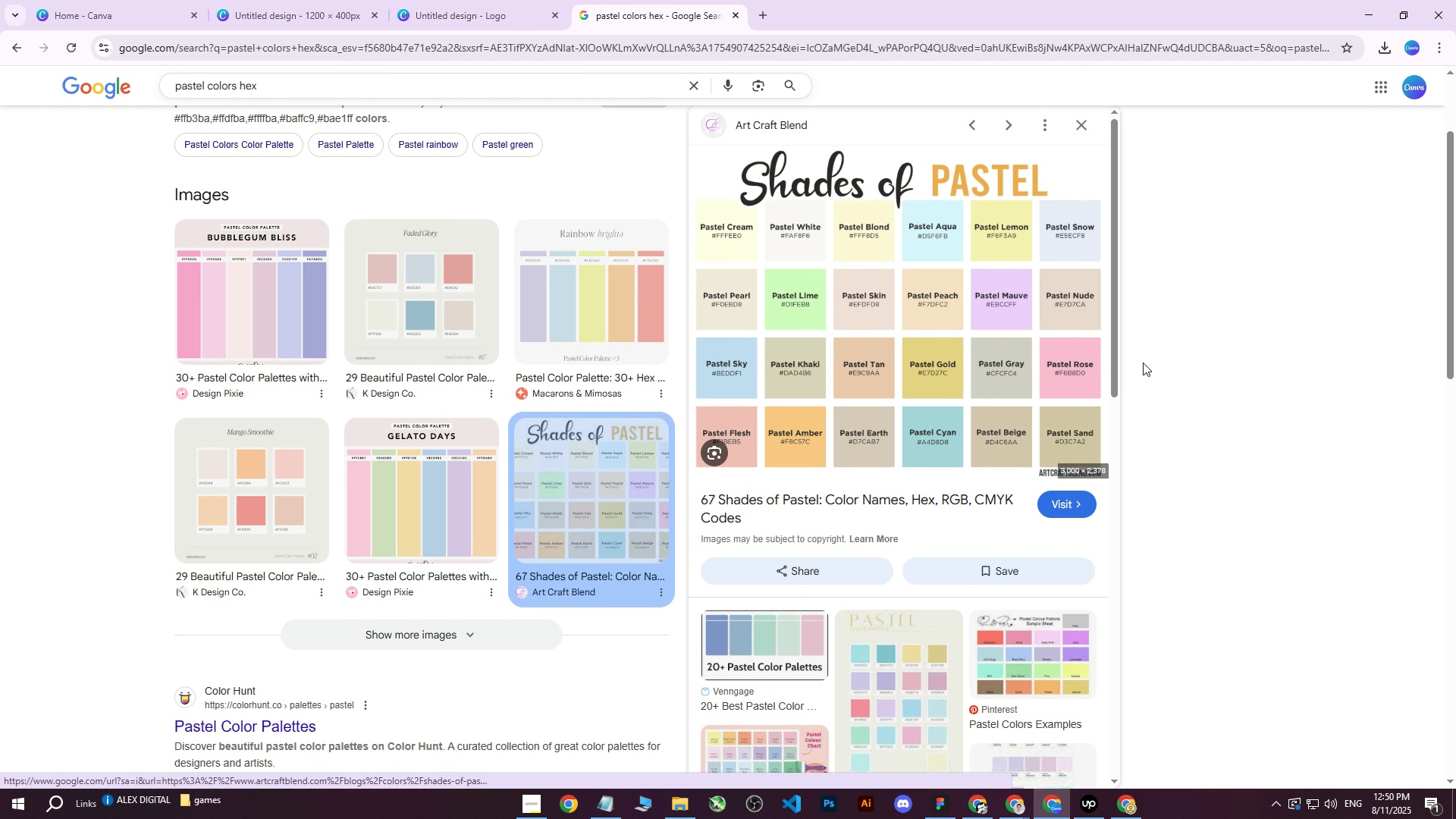 
scroll: coordinate [256, 157], scroll_direction: up, amount: 3.0
 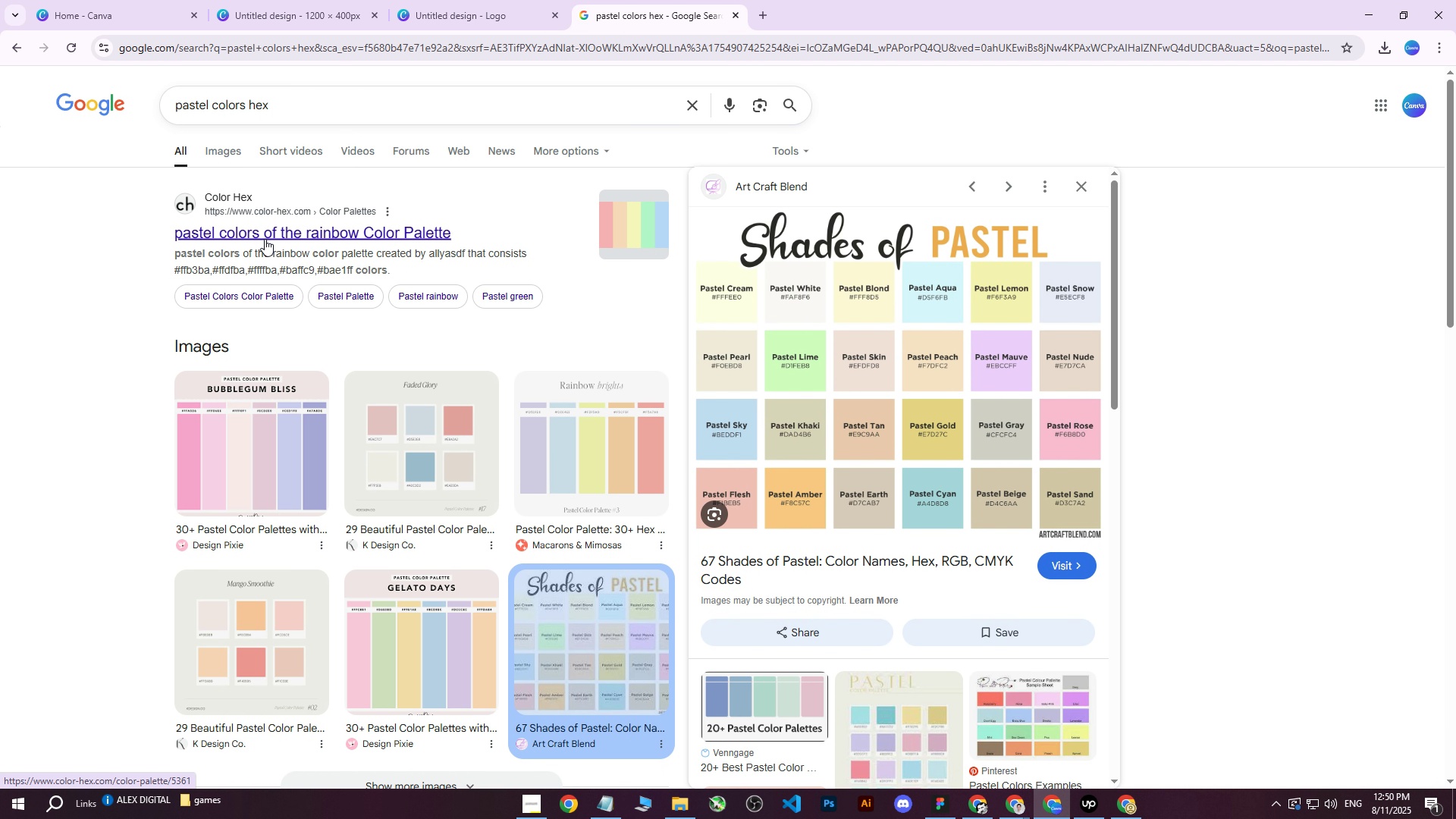 
middle_click([265, 239])
 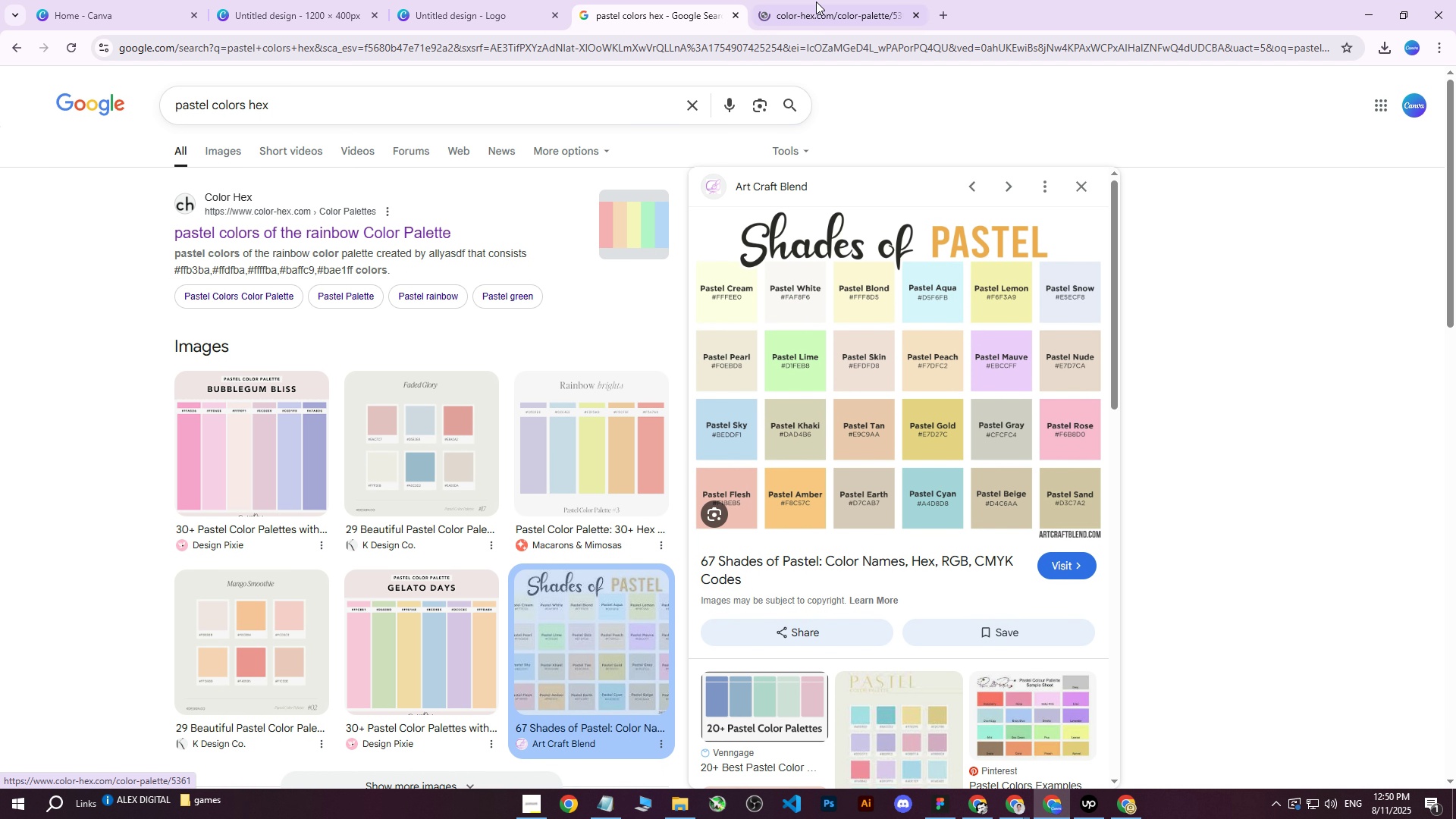 
left_click([818, 0])
 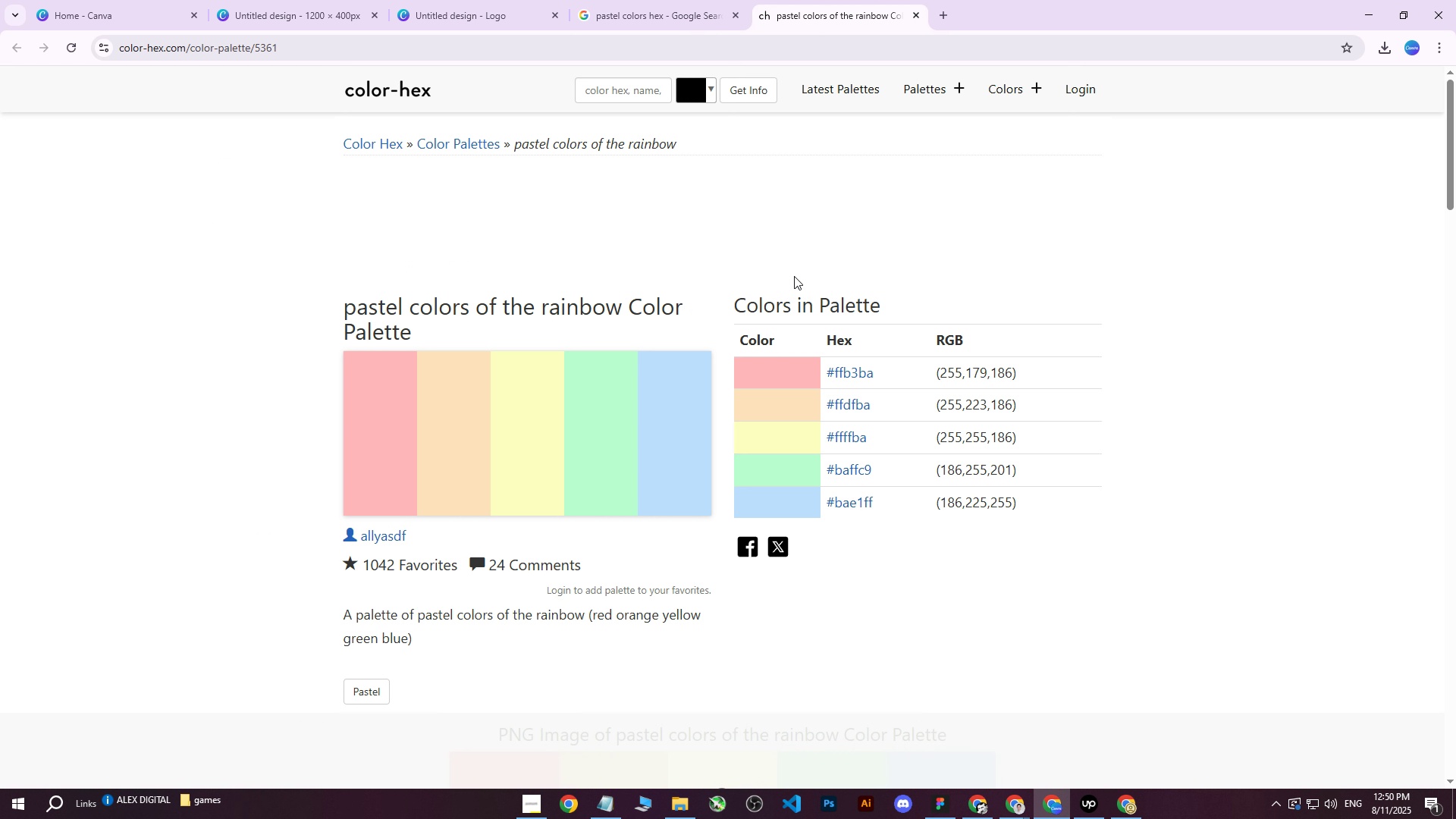 
scroll: coordinate [852, 285], scroll_direction: down, amount: 13.0
 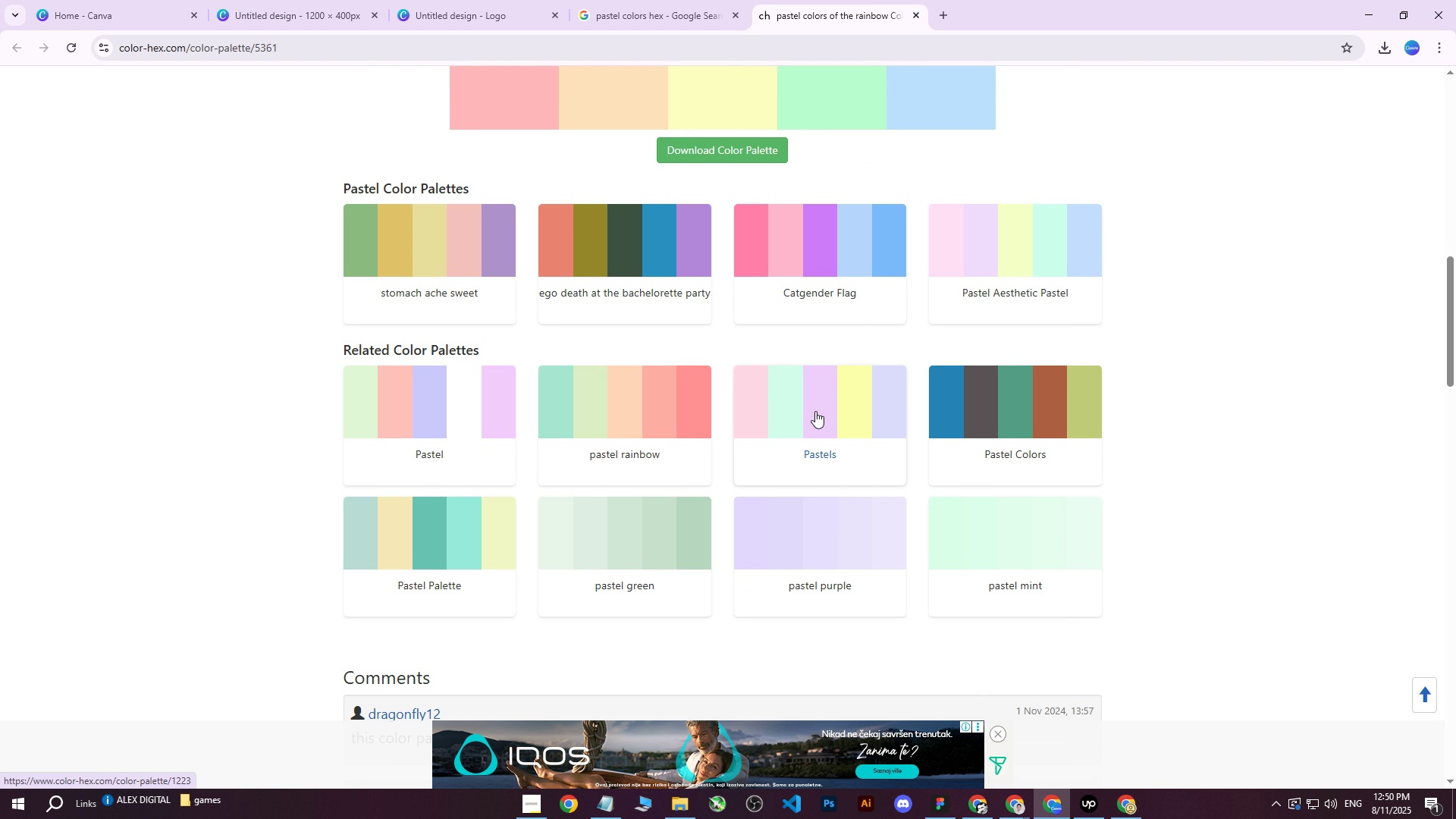 
left_click([815, 411])
 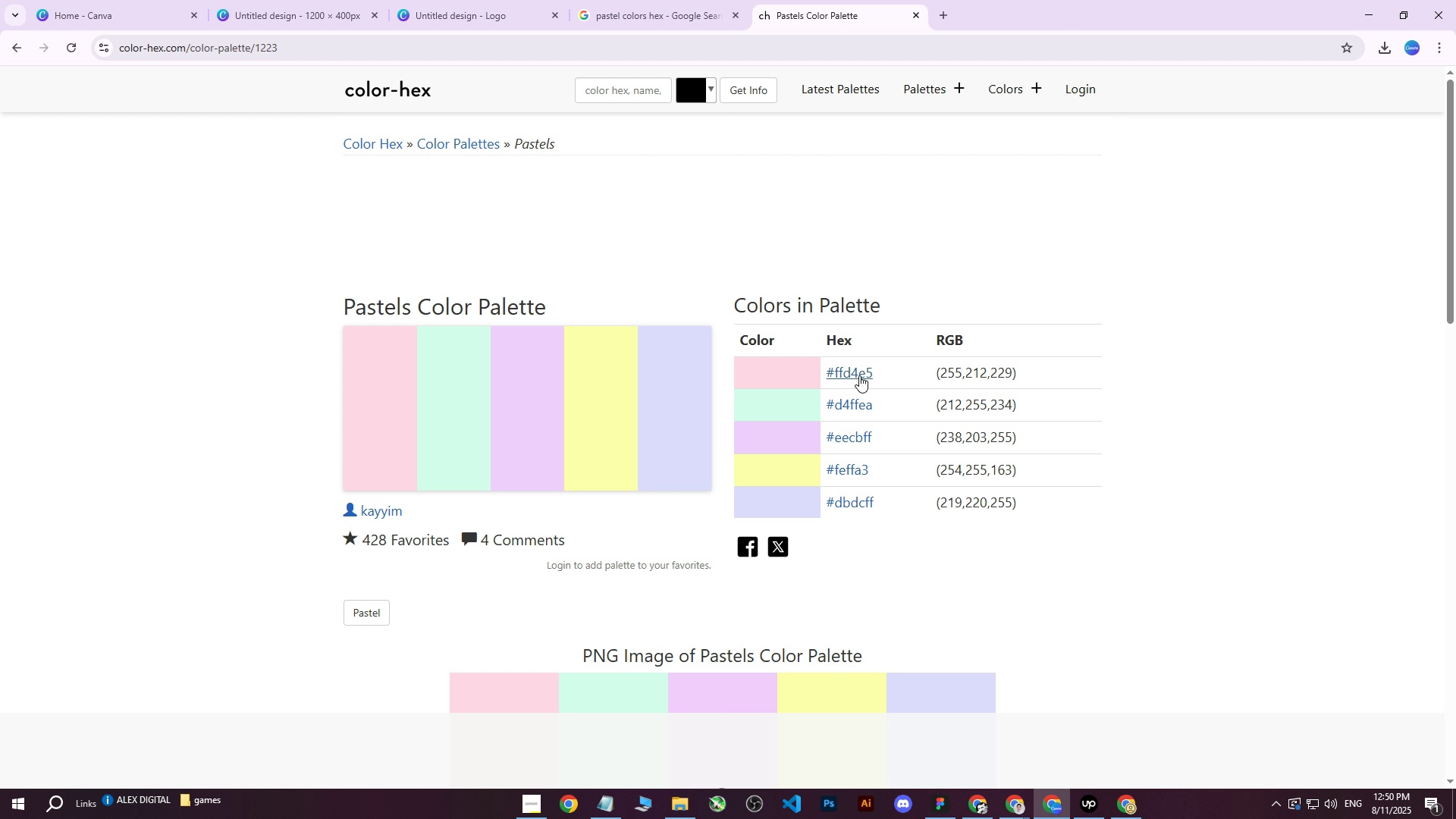 
left_click_drag(start_coordinate=[879, 373], to_coordinate=[834, 374])
 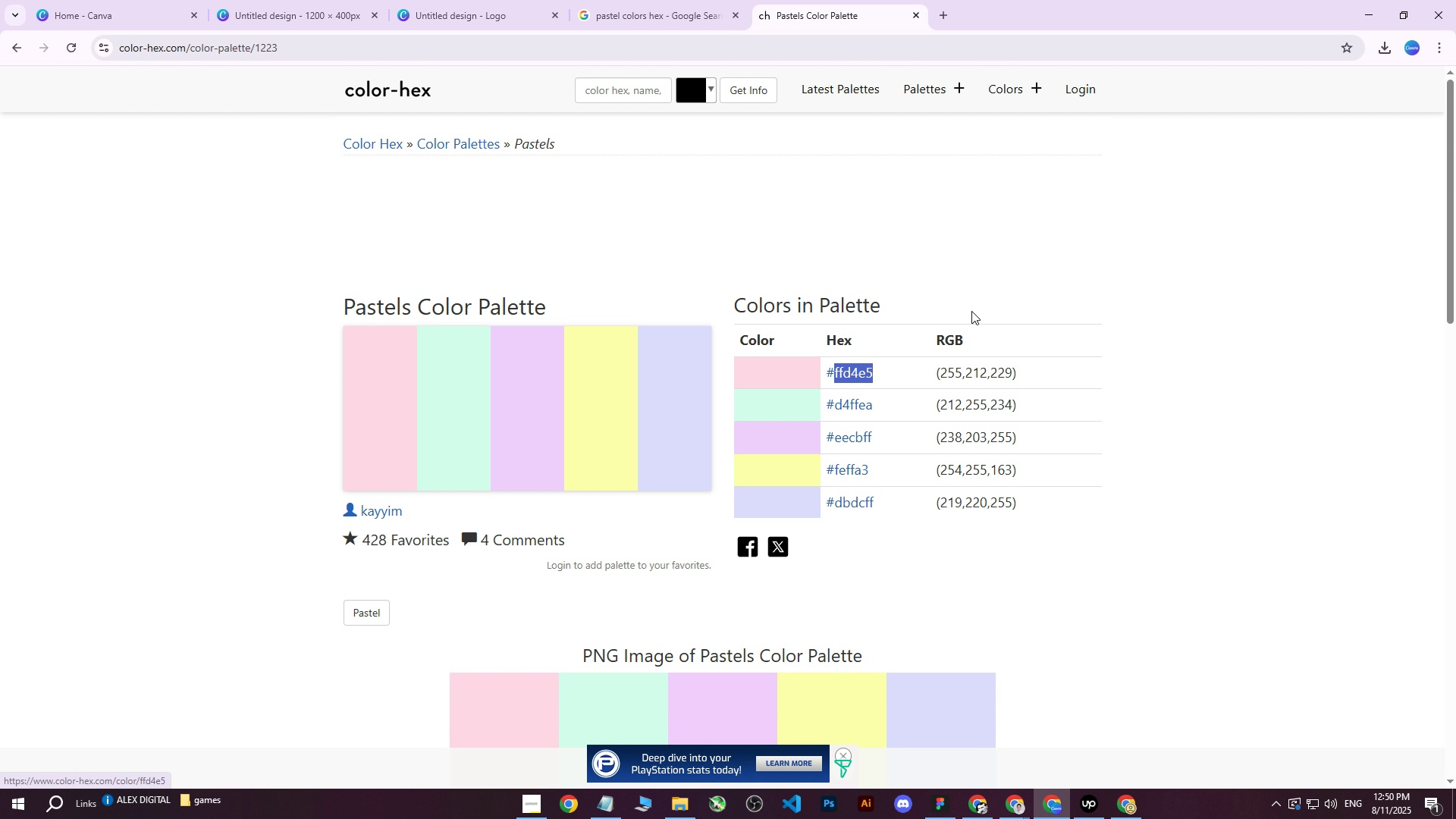 
key(Control+ControlLeft)
 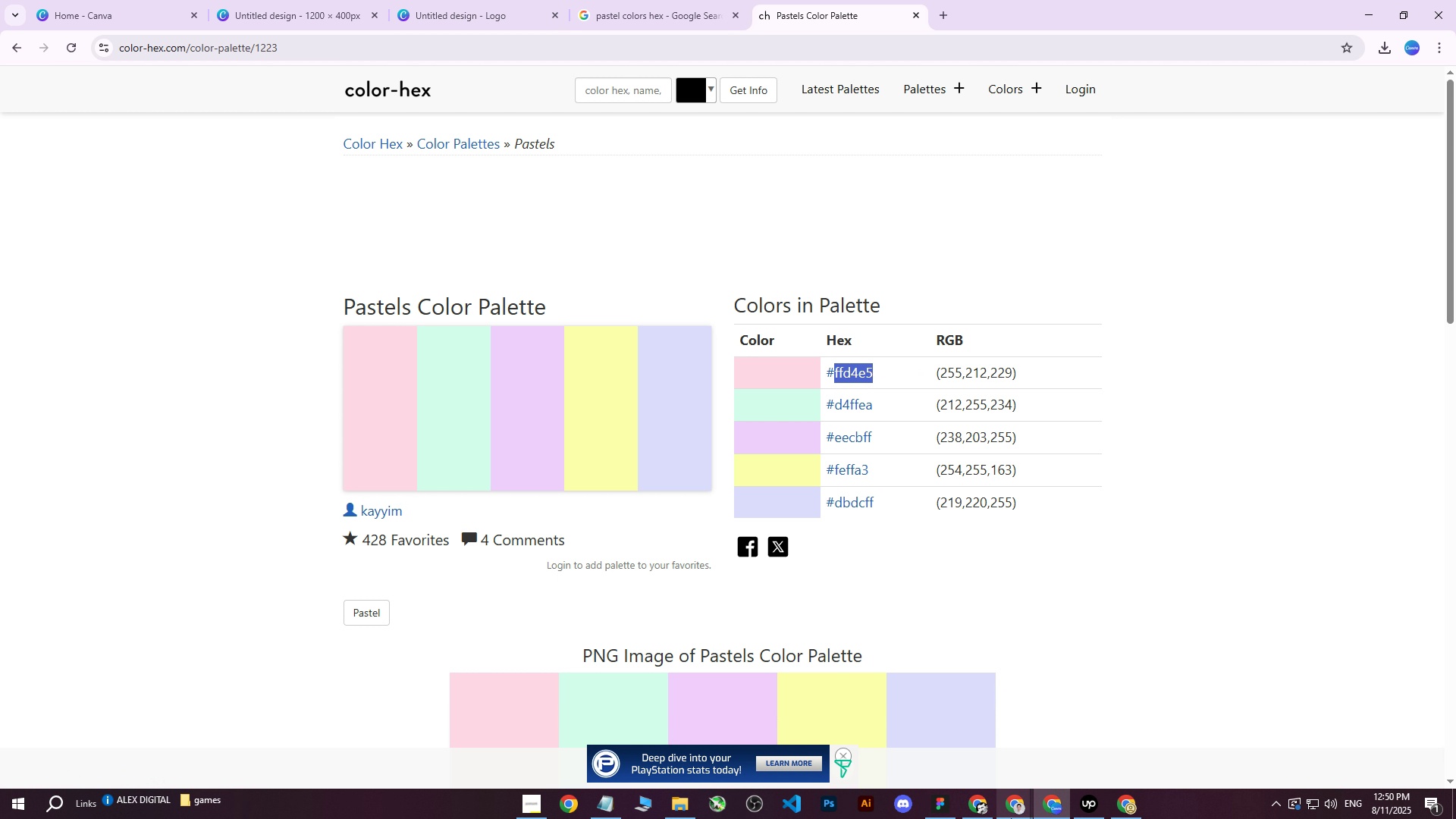 
left_click([1124, 809])
 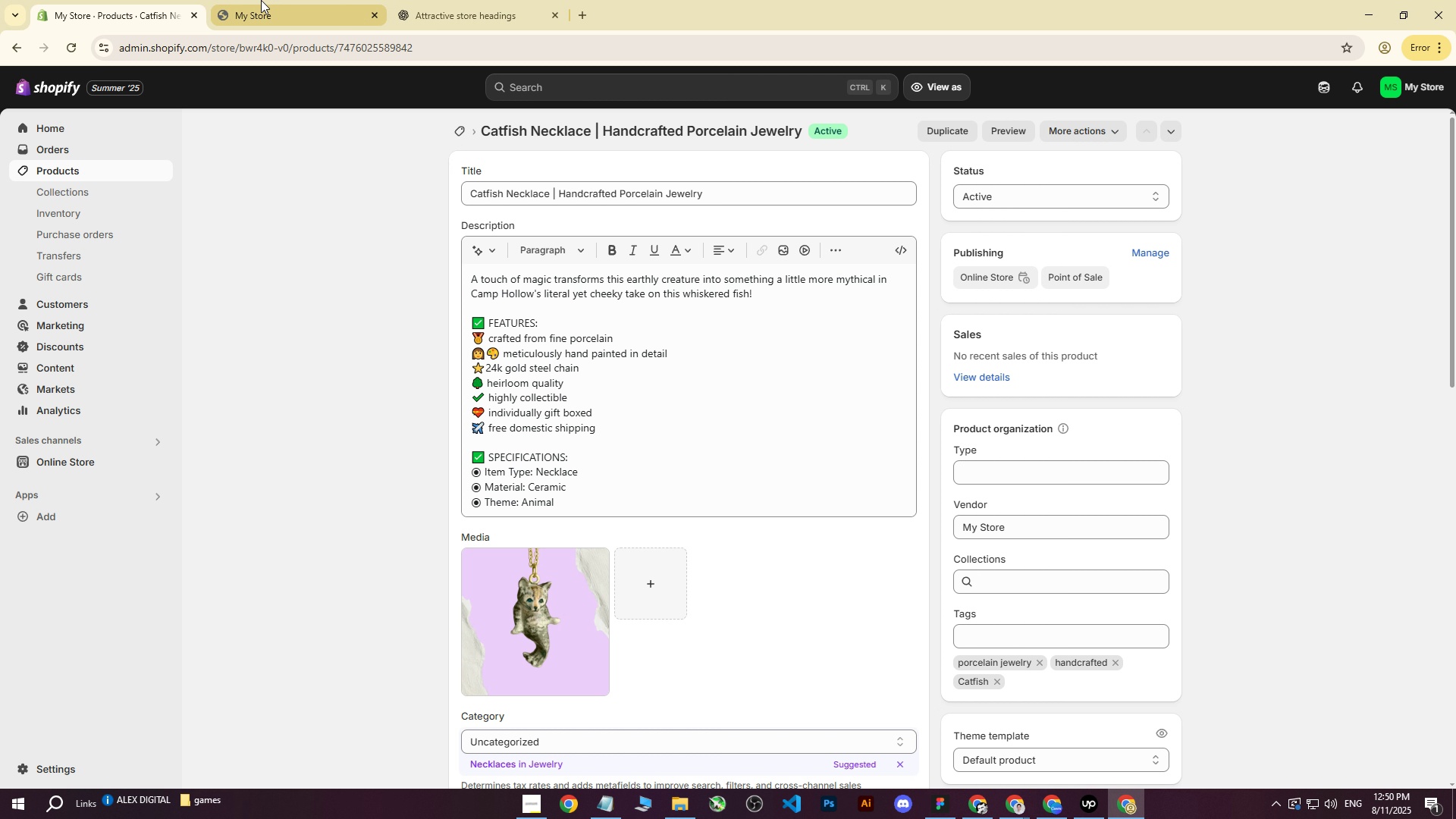 
double_click([258, 0])
 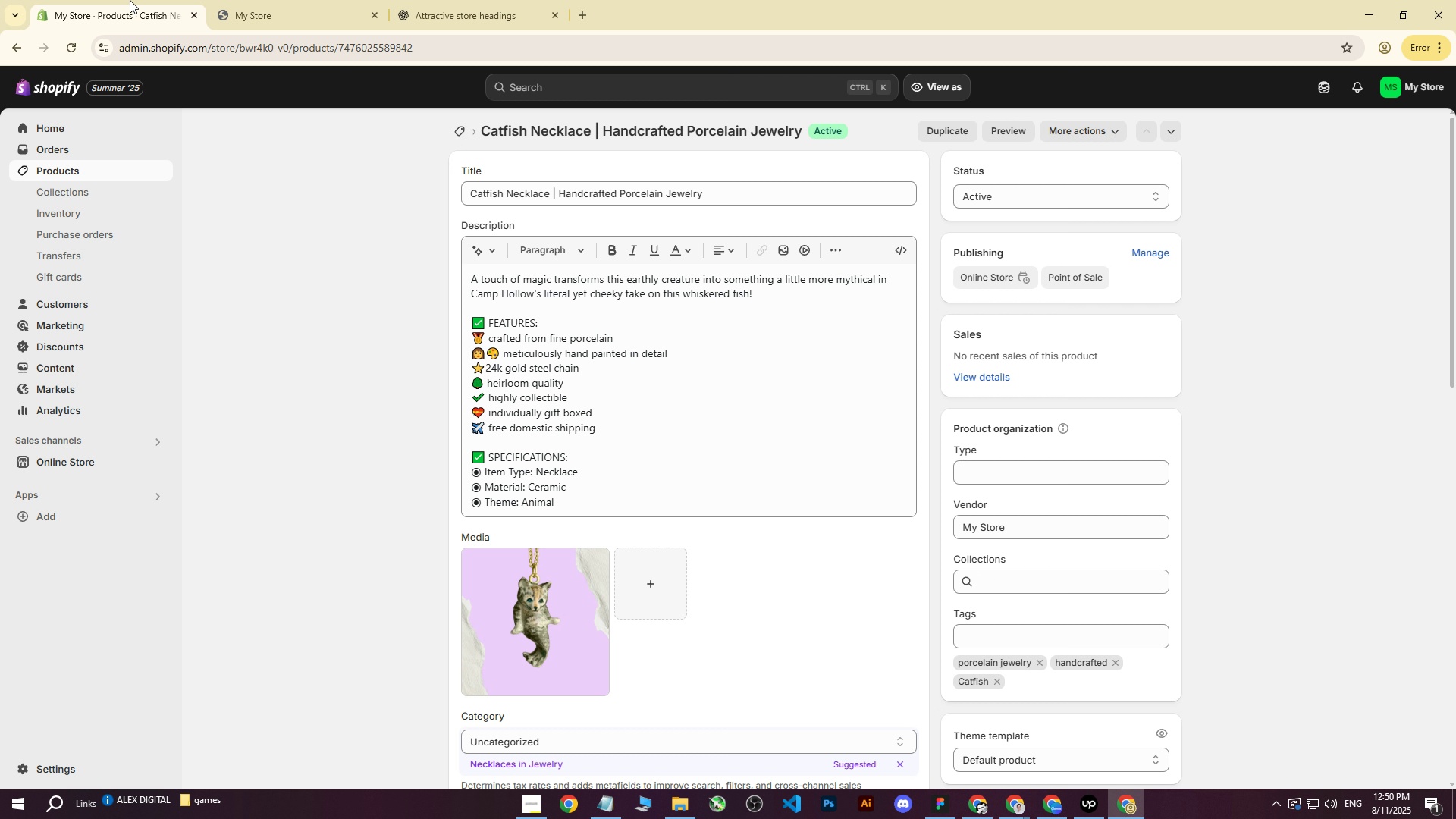 
left_click([130, 0])
 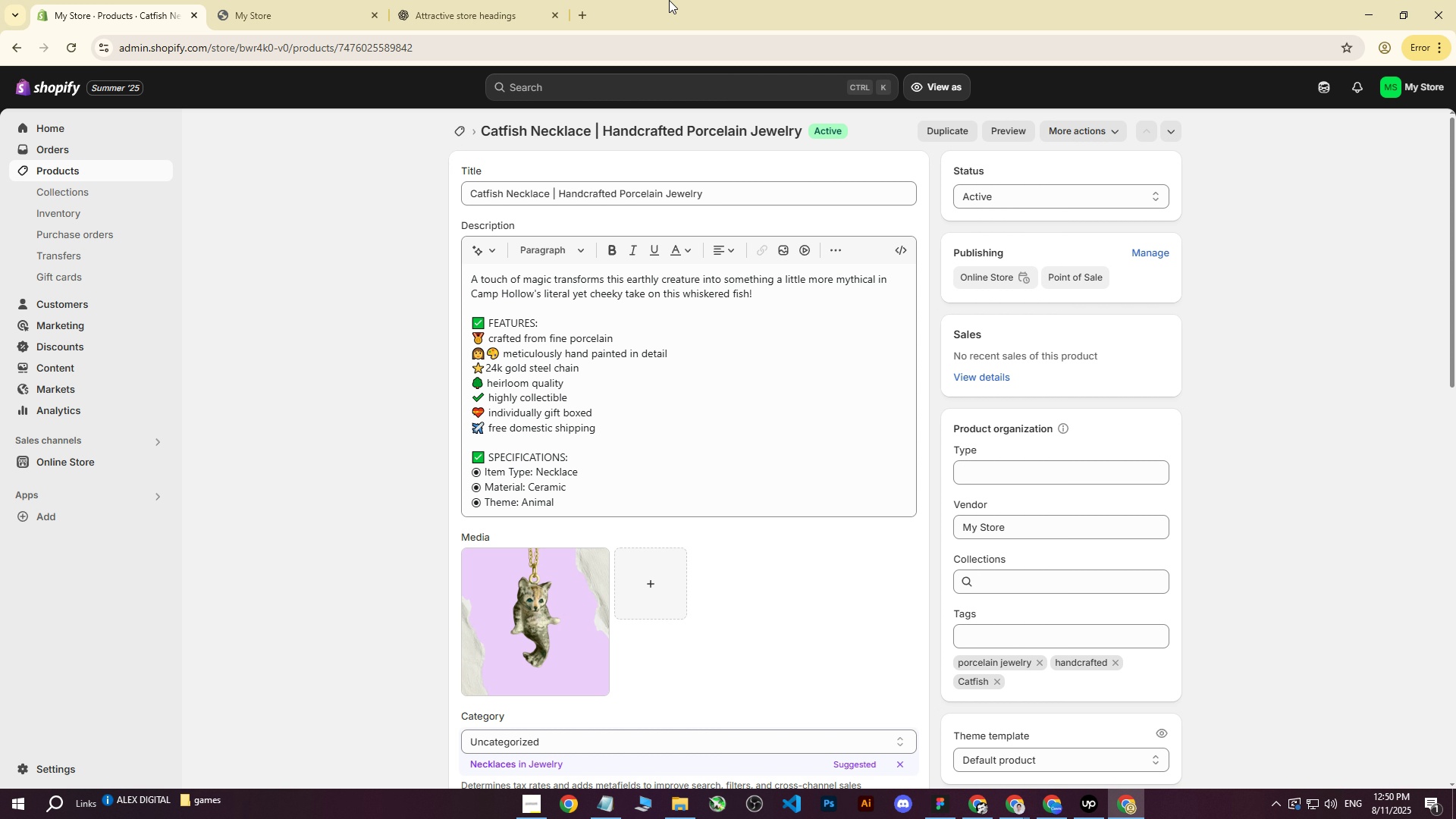 
left_click([478, 0])
 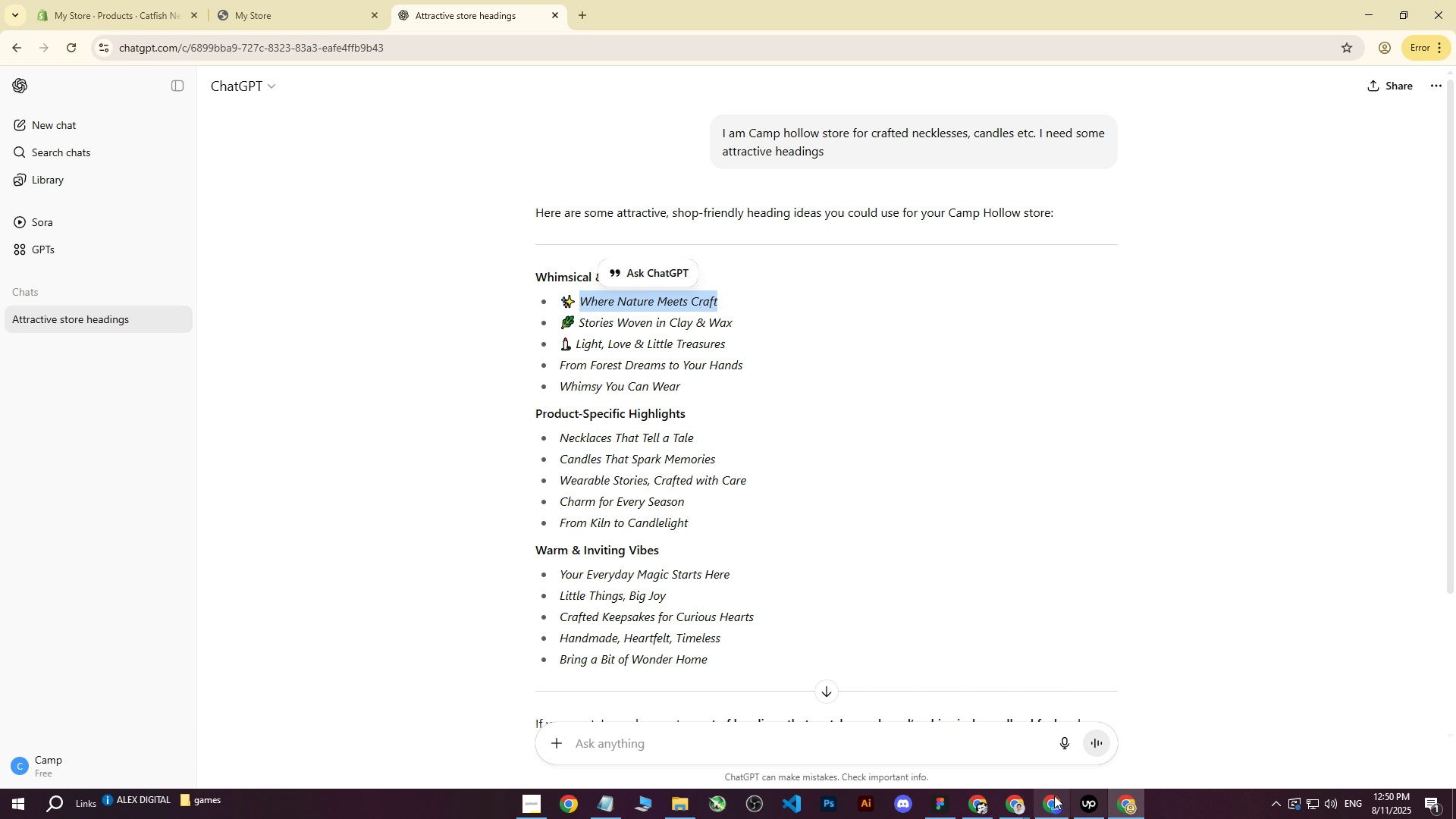 
left_click([1053, 806])
 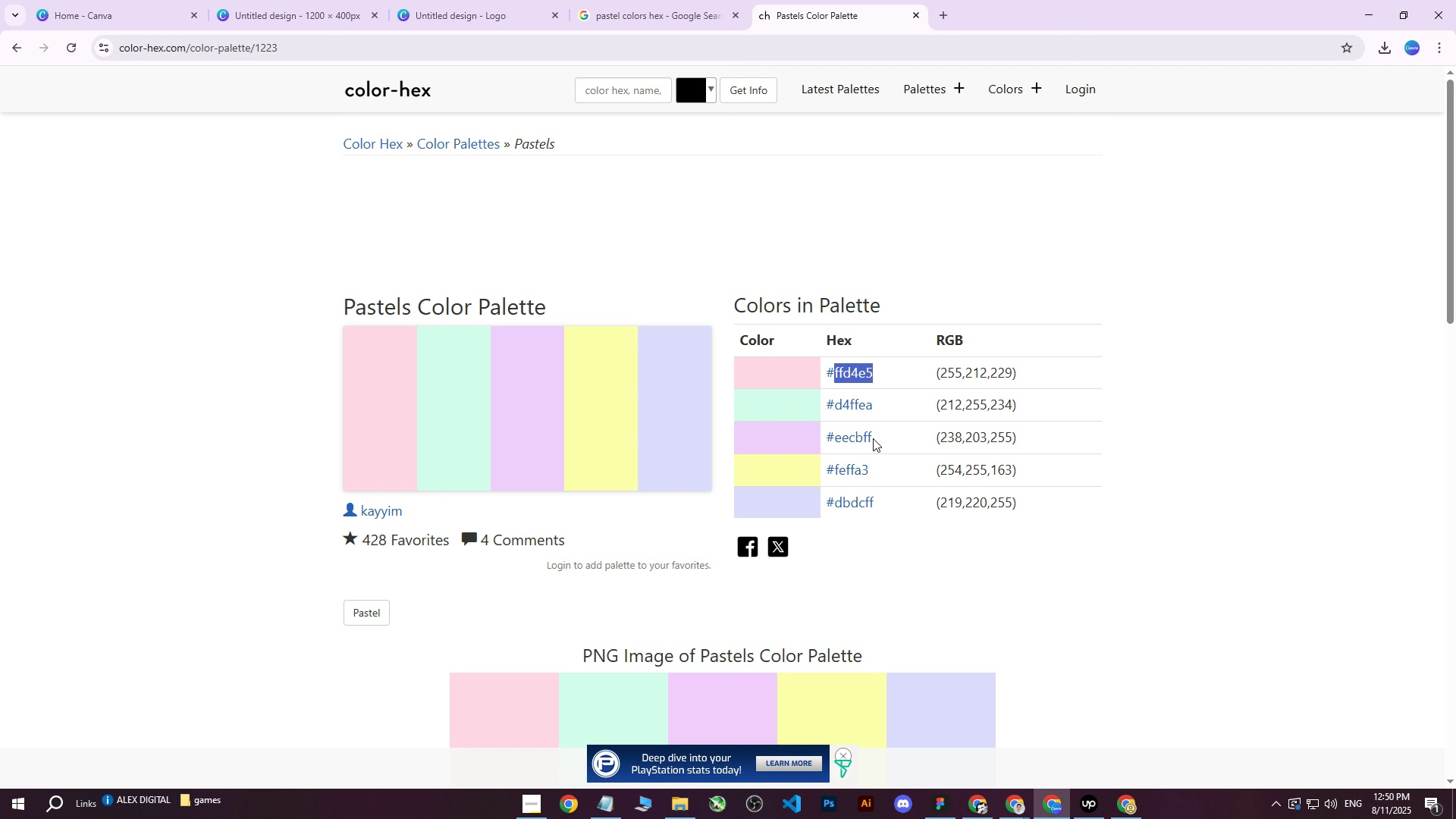 
scroll: coordinate [842, 406], scroll_direction: down, amount: 11.0
 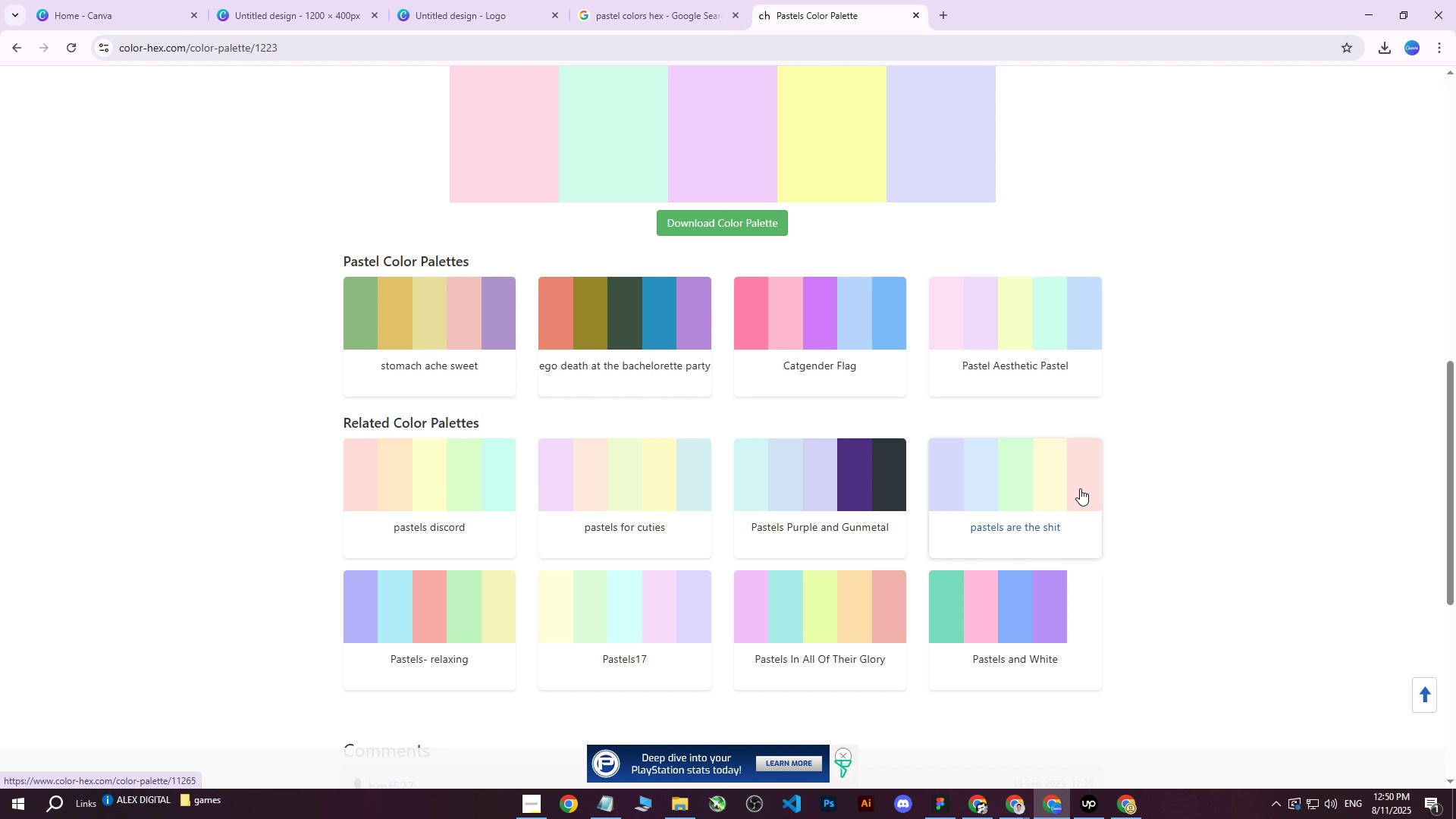 
wait(9.07)
 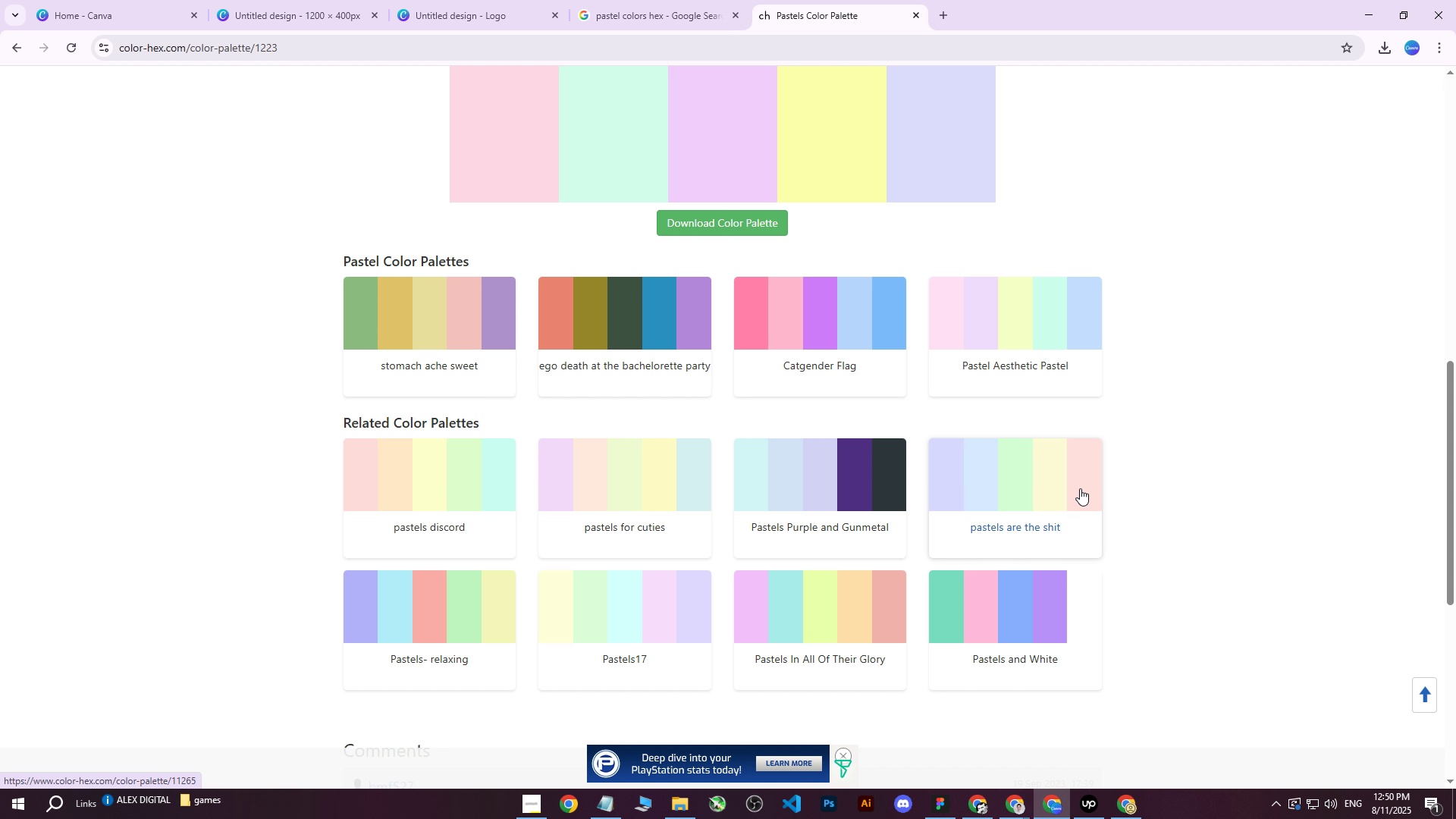 
left_click([646, 609])
 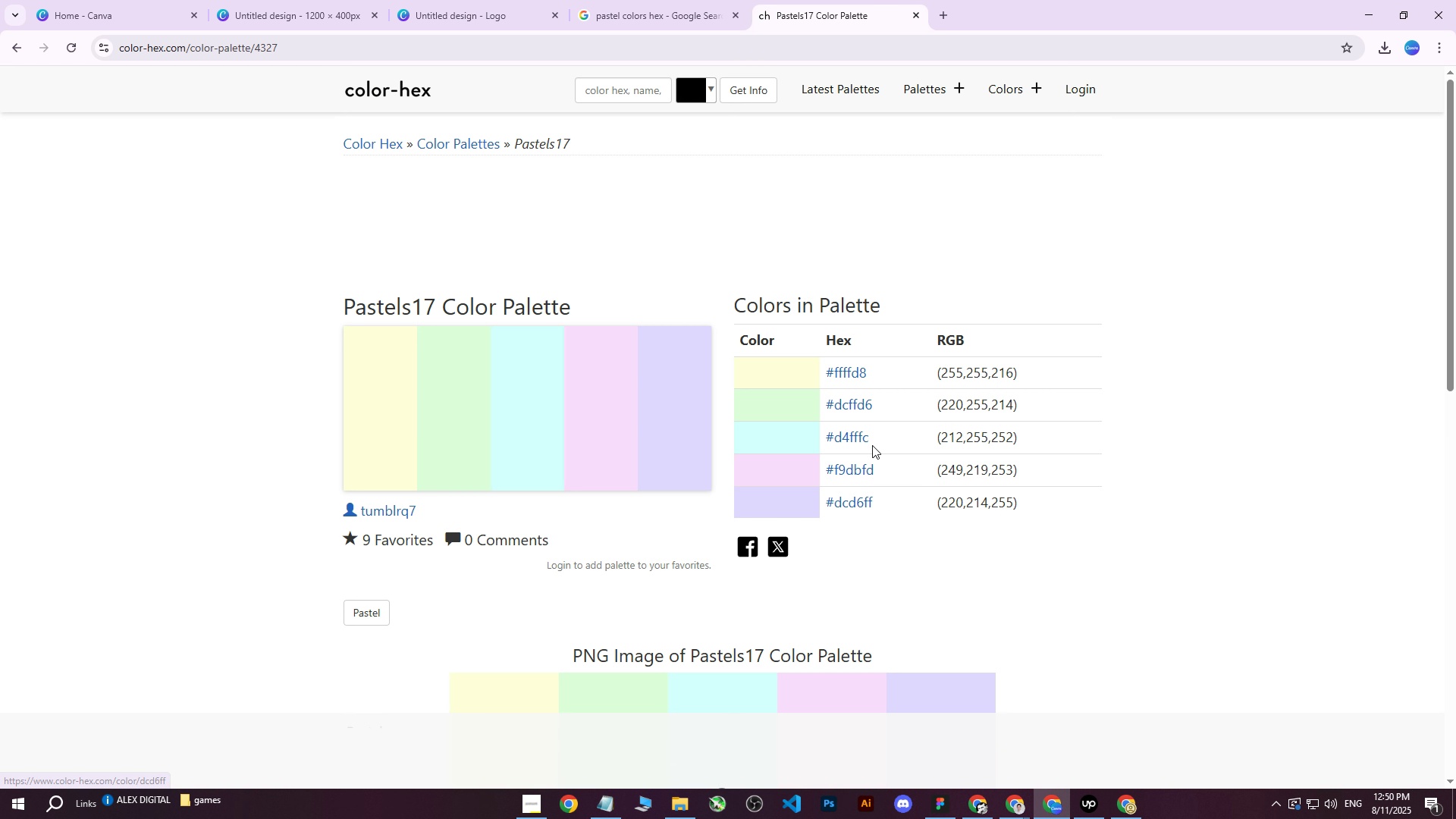 
left_click_drag(start_coordinate=[878, 466], to_coordinate=[828, 472])
 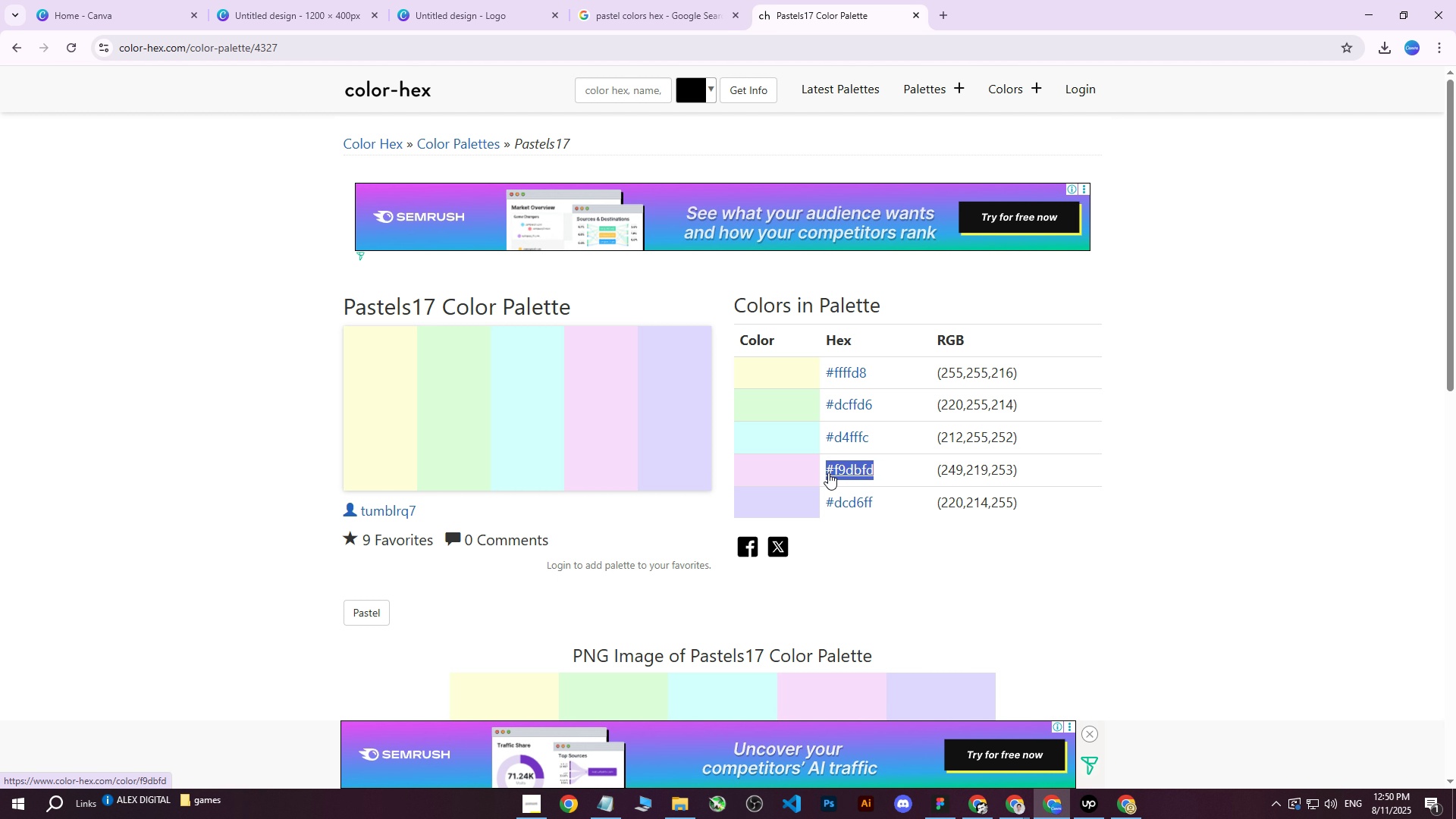 
key(Control+C)
 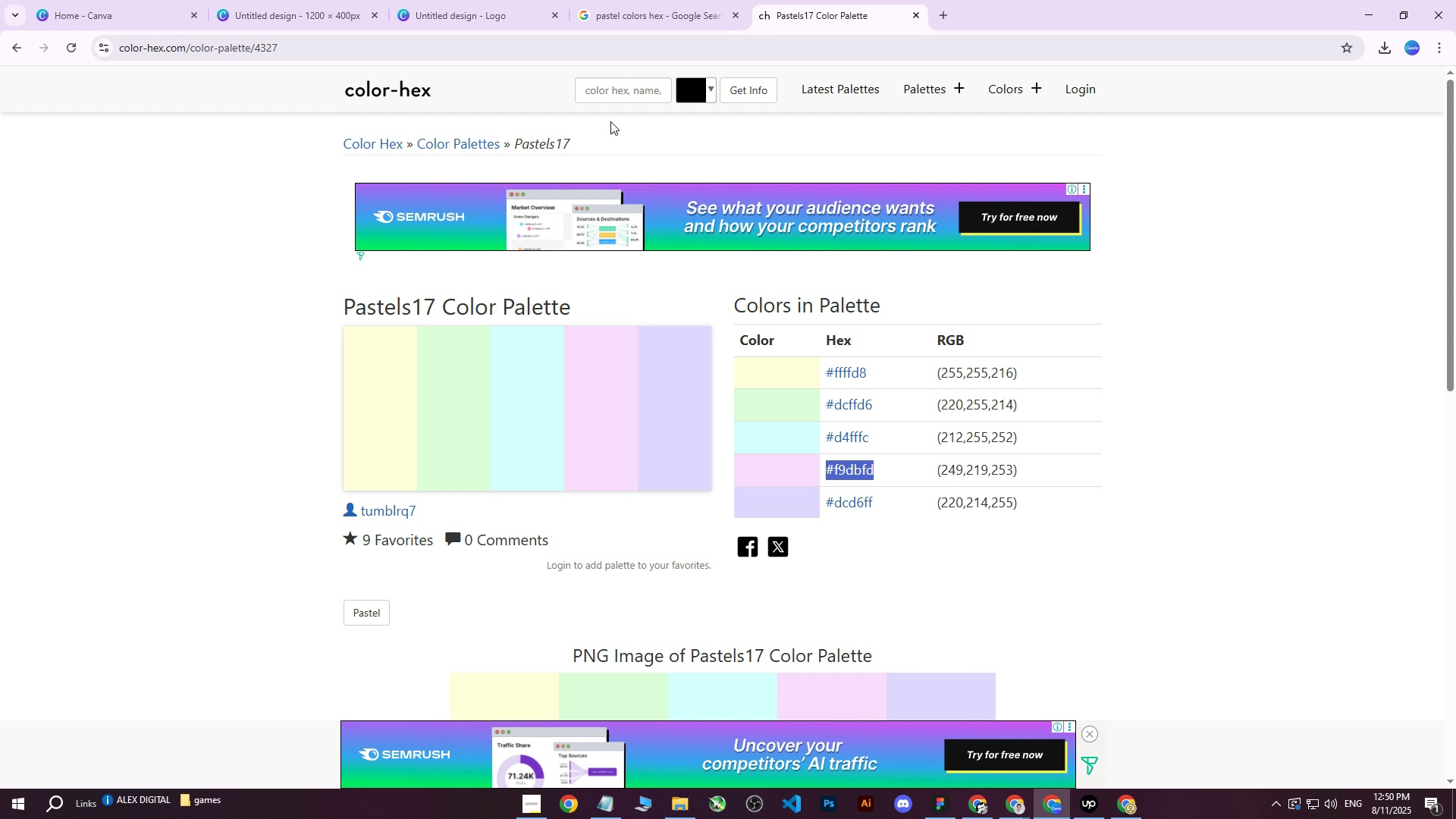 
left_click([476, 0])
 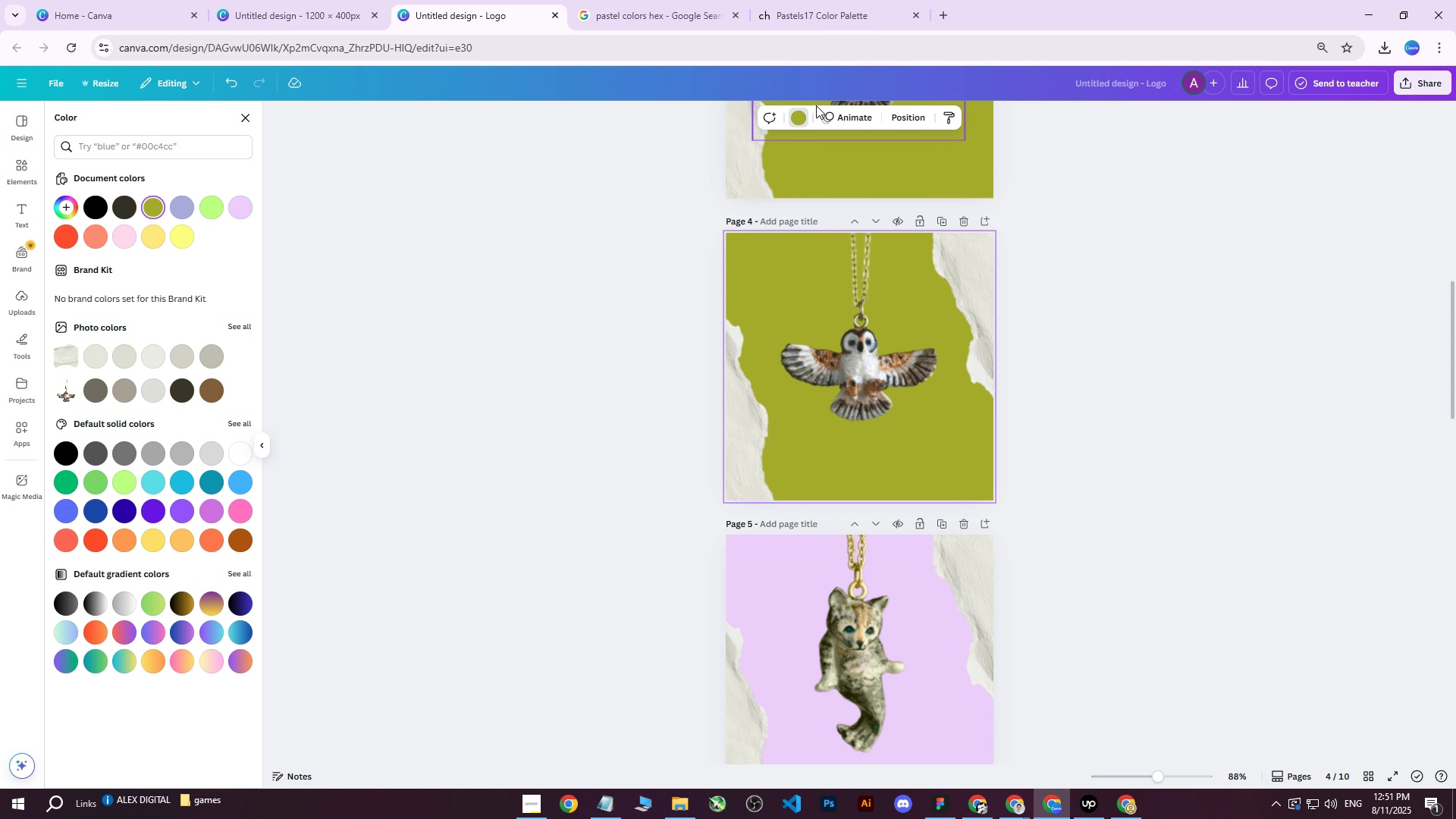 
left_click([800, 119])
 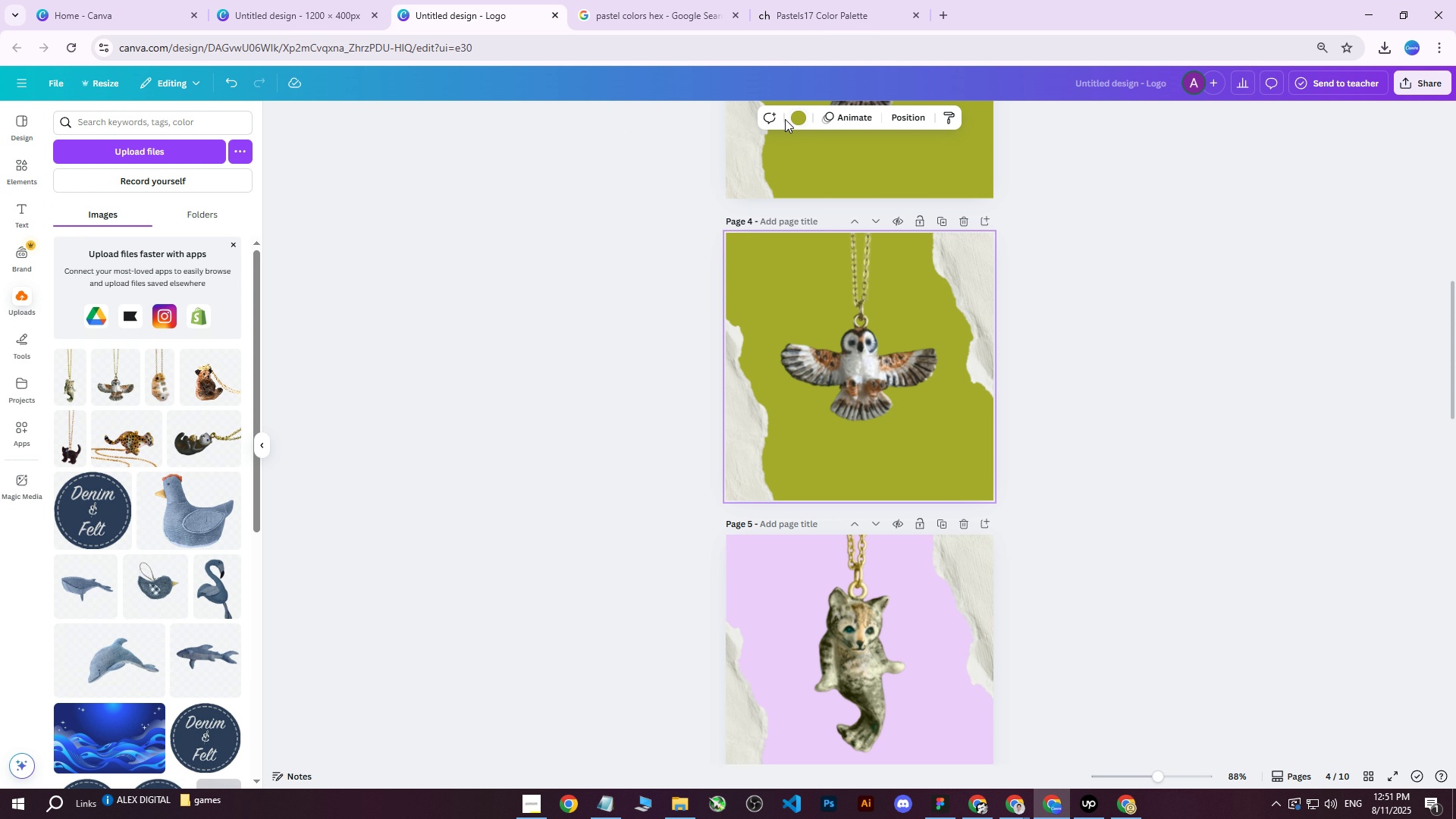 
left_click([795, 118])
 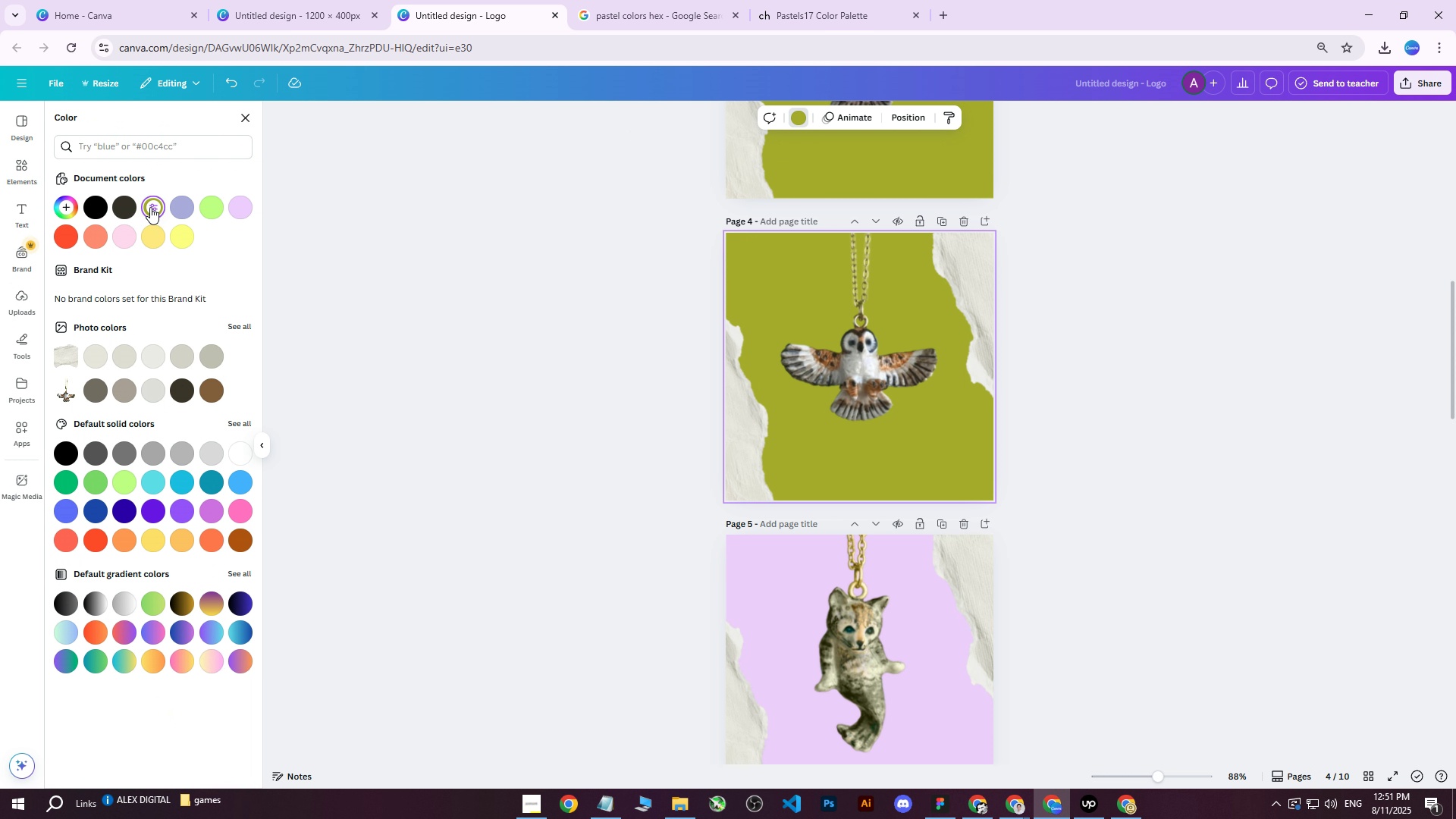 
double_click([150, 207])
 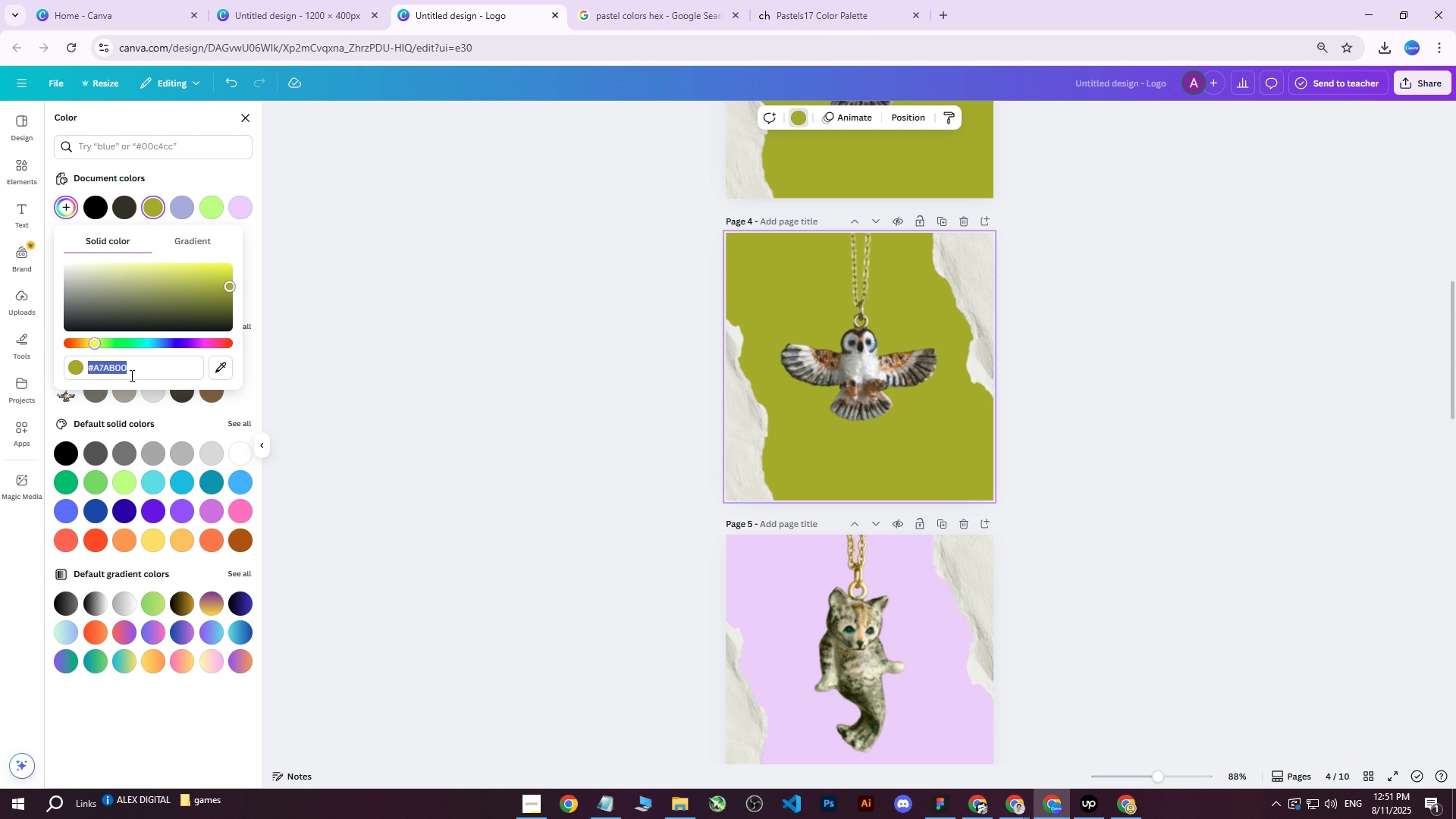 
left_click_drag(start_coordinate=[132, 375], to_coordinate=[127, 375])
 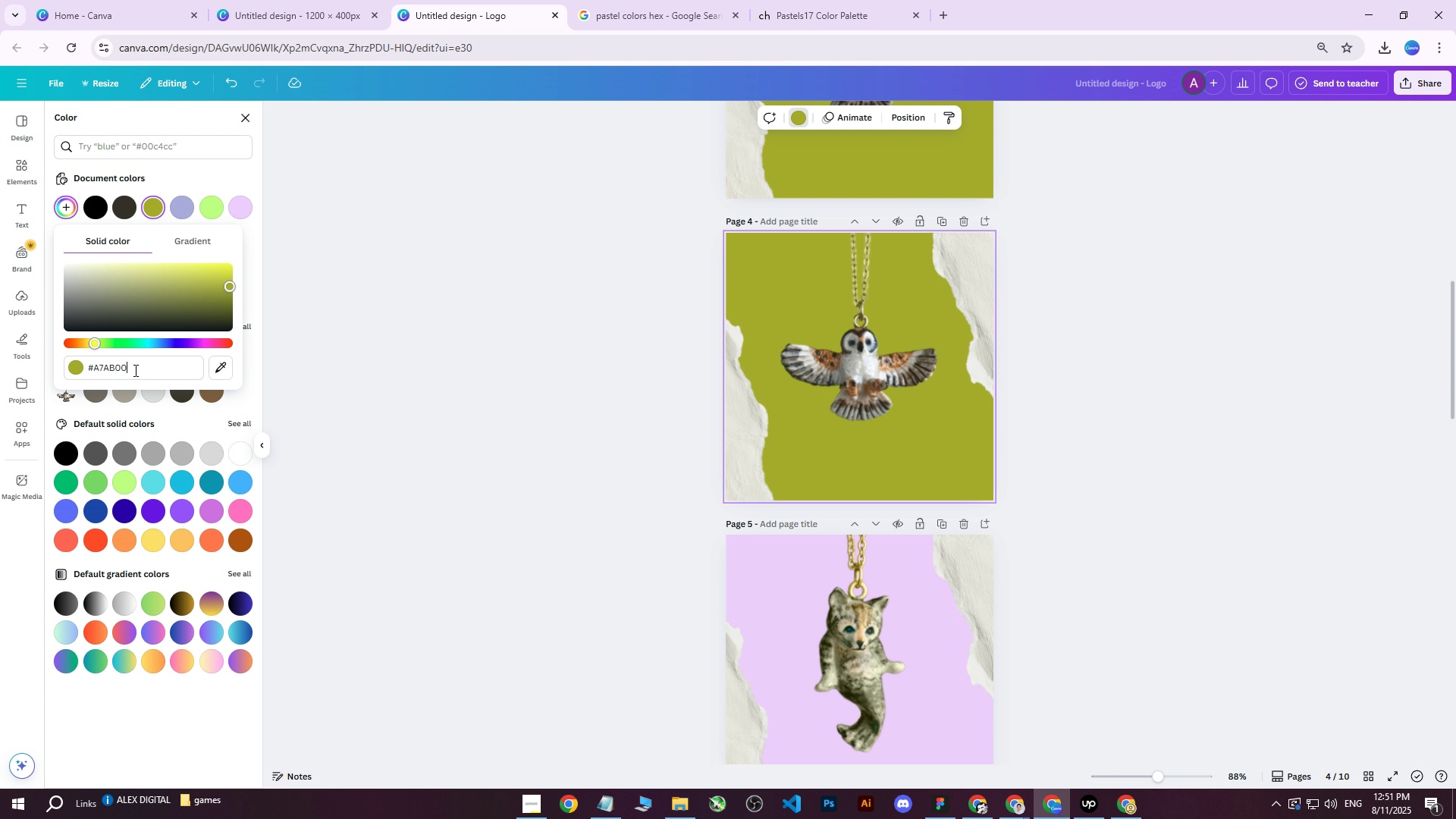 
left_click_drag(start_coordinate=[134, 370], to_coordinate=[59, 373])
 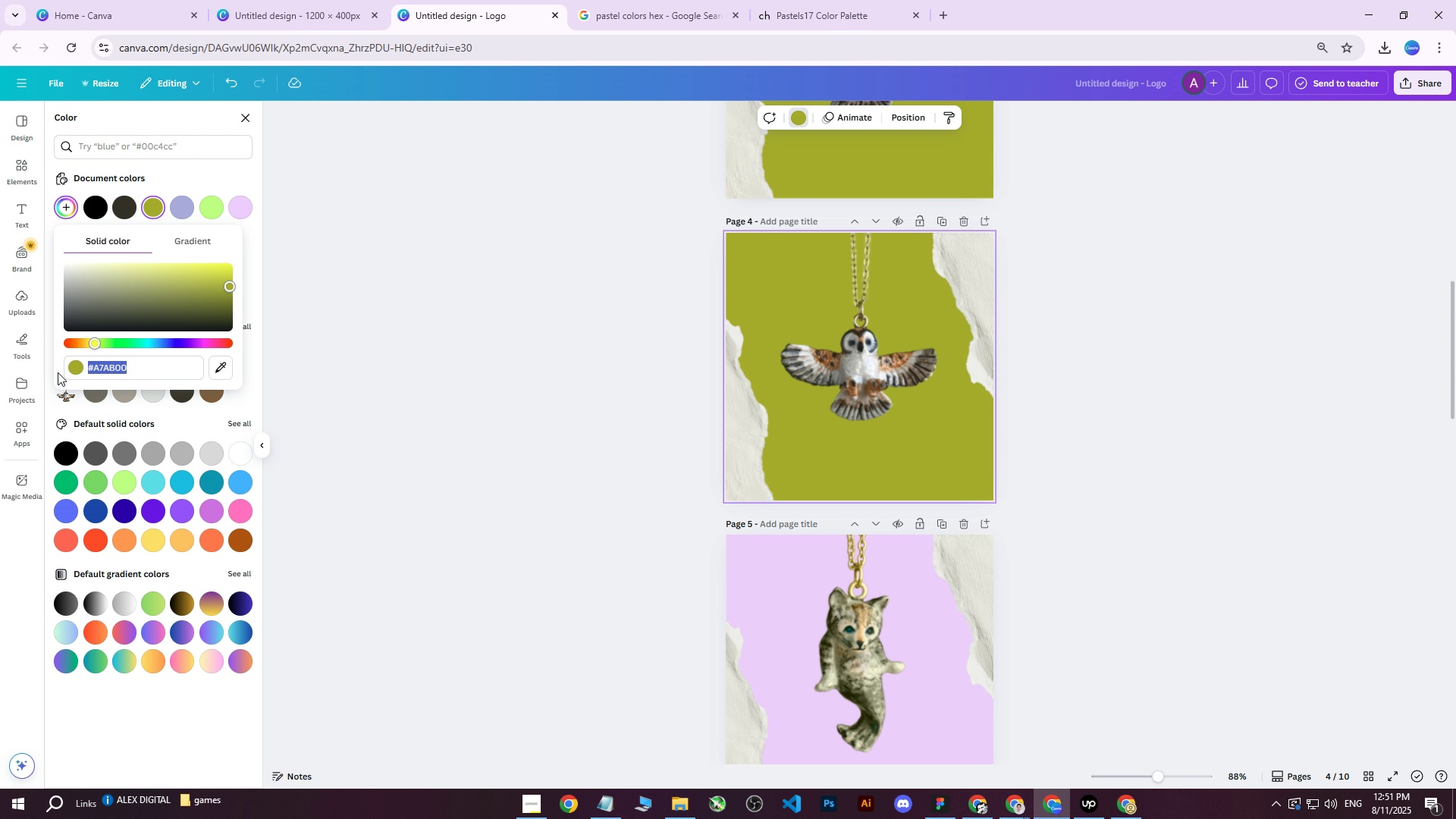 
key(Control+ControlLeft)
 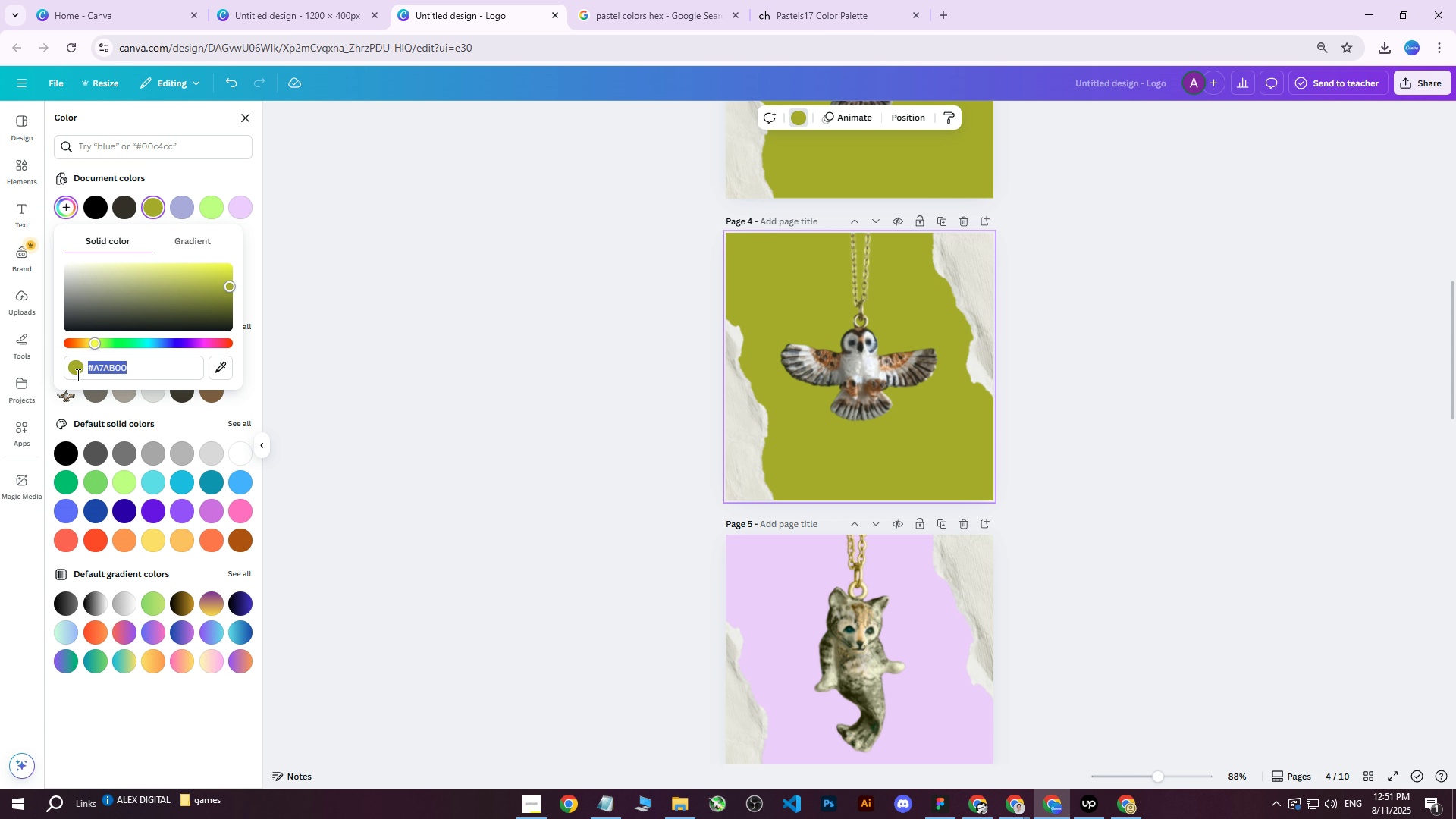 
key(Control+V)
 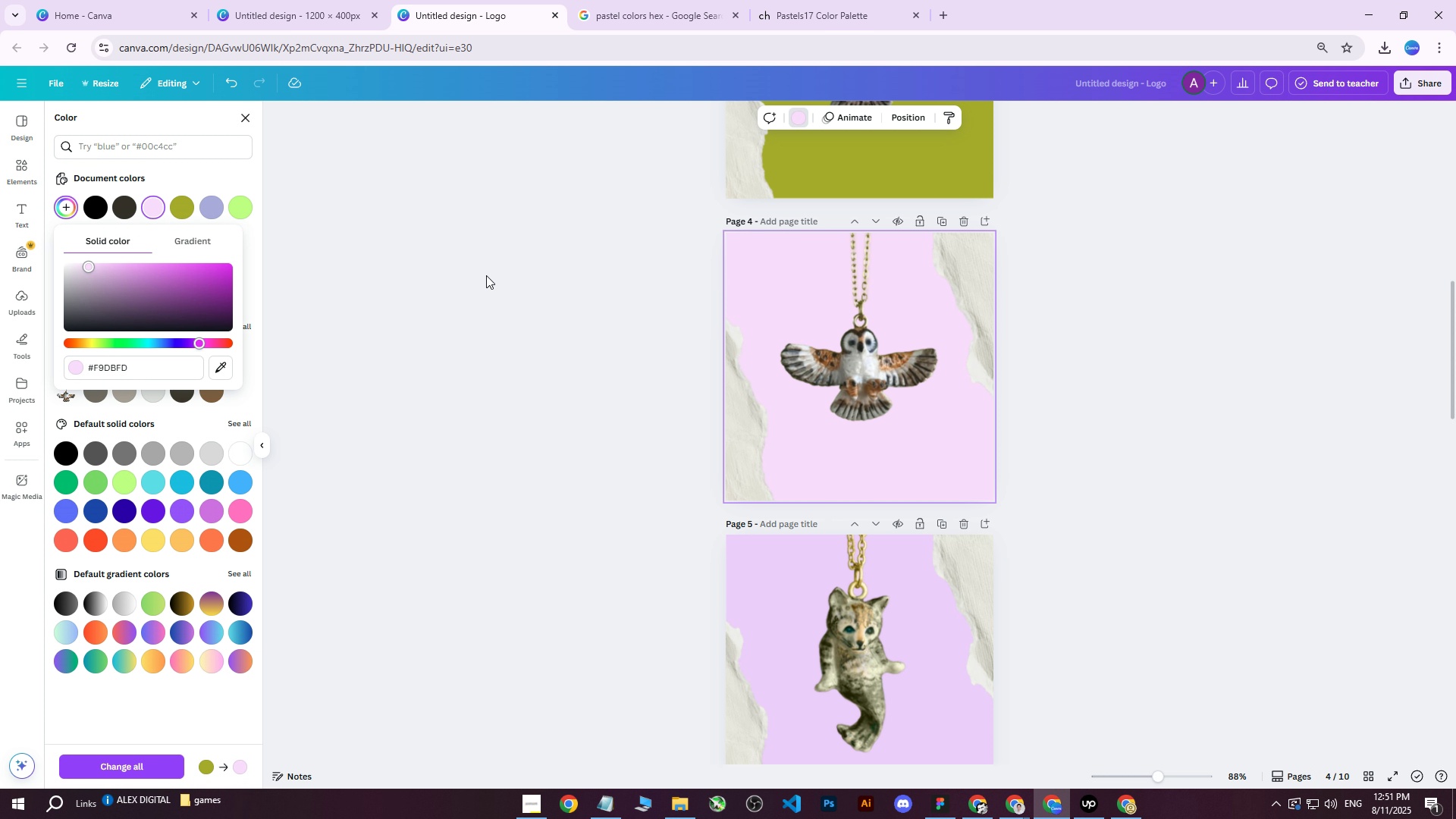 
left_click([486, 275])
 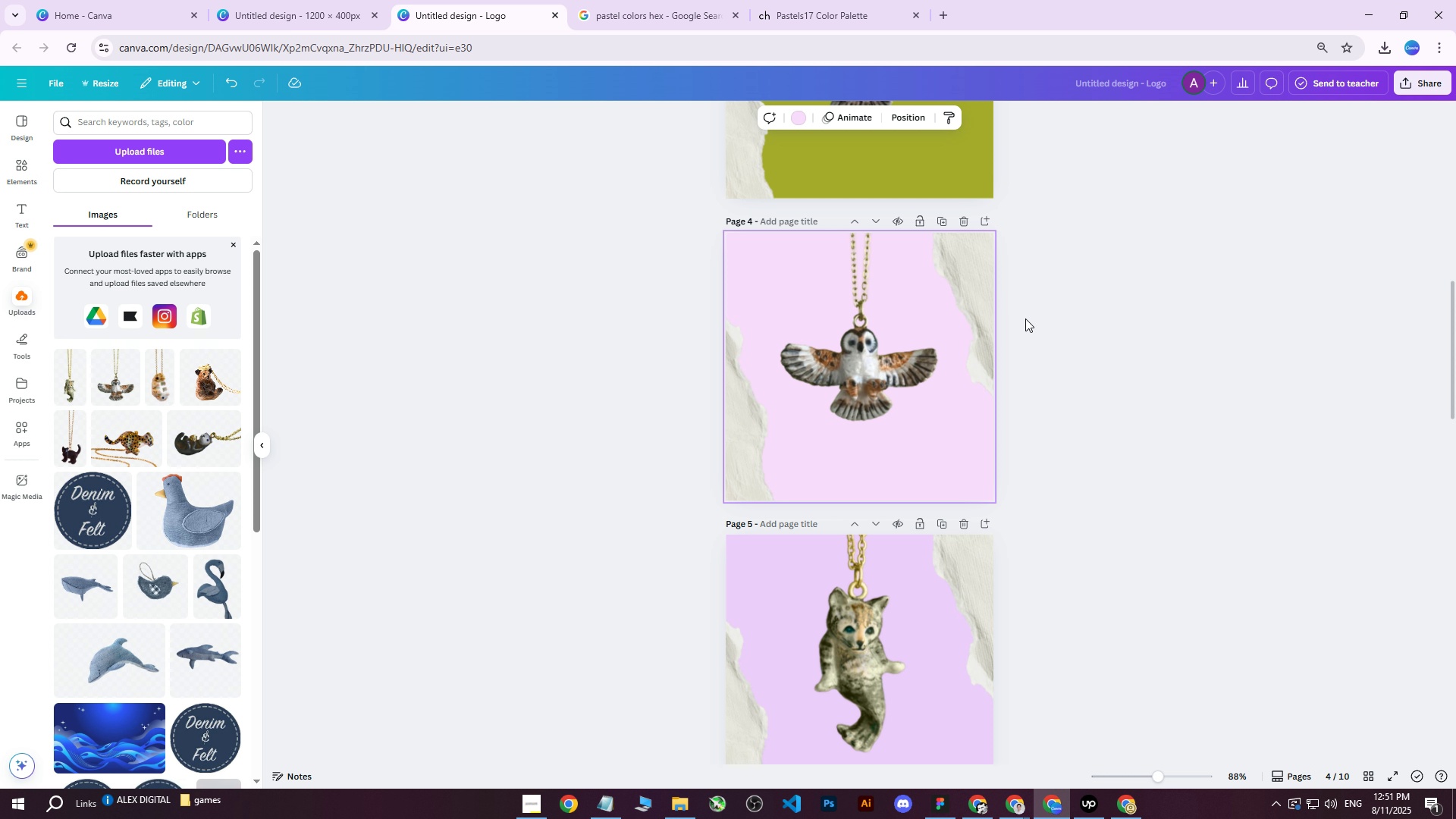 
scroll: coordinate [1037, 319], scroll_direction: up, amount: 7.0
 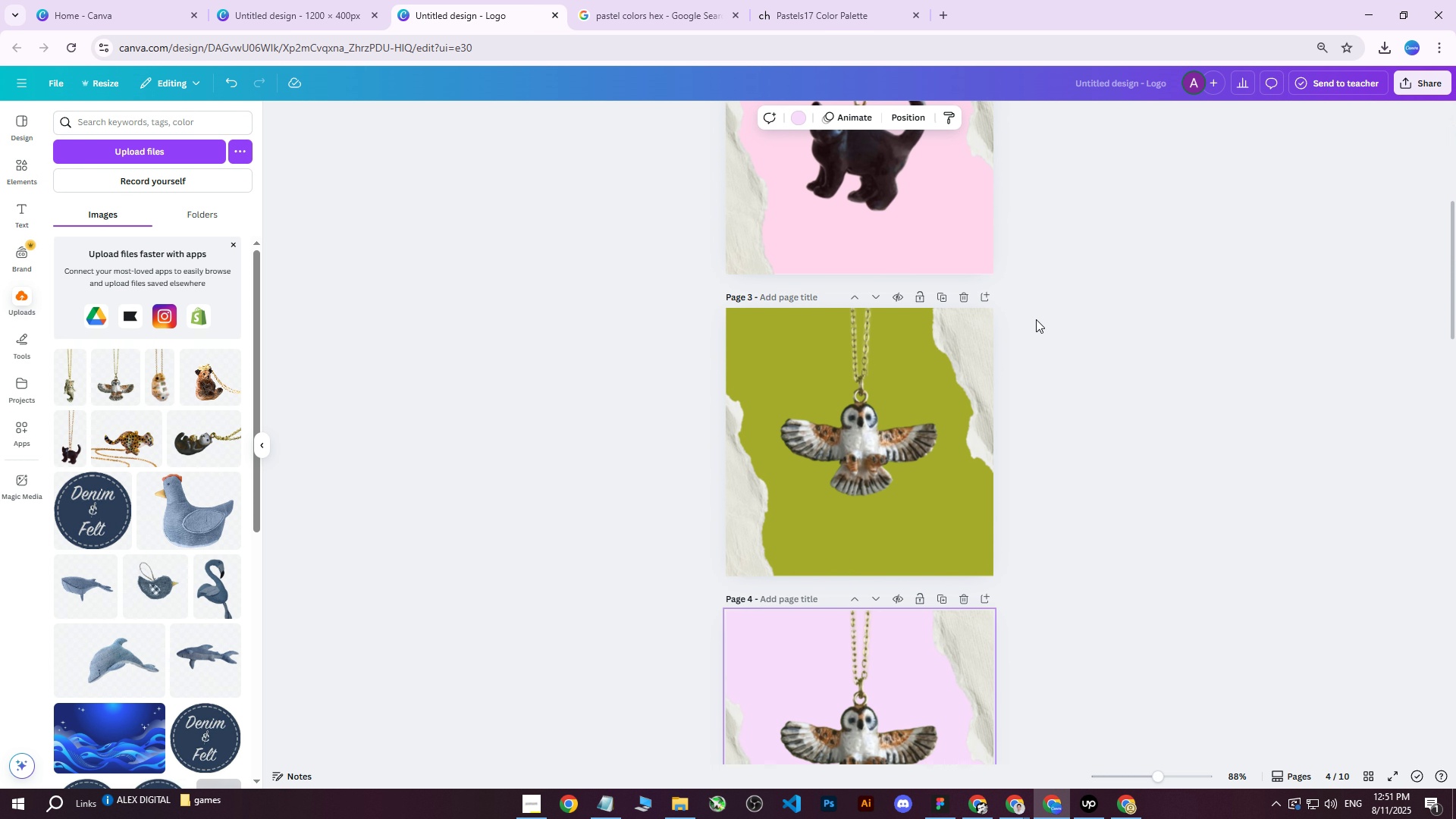 
scroll: coordinate [1036, 319], scroll_direction: down, amount: 1.0
 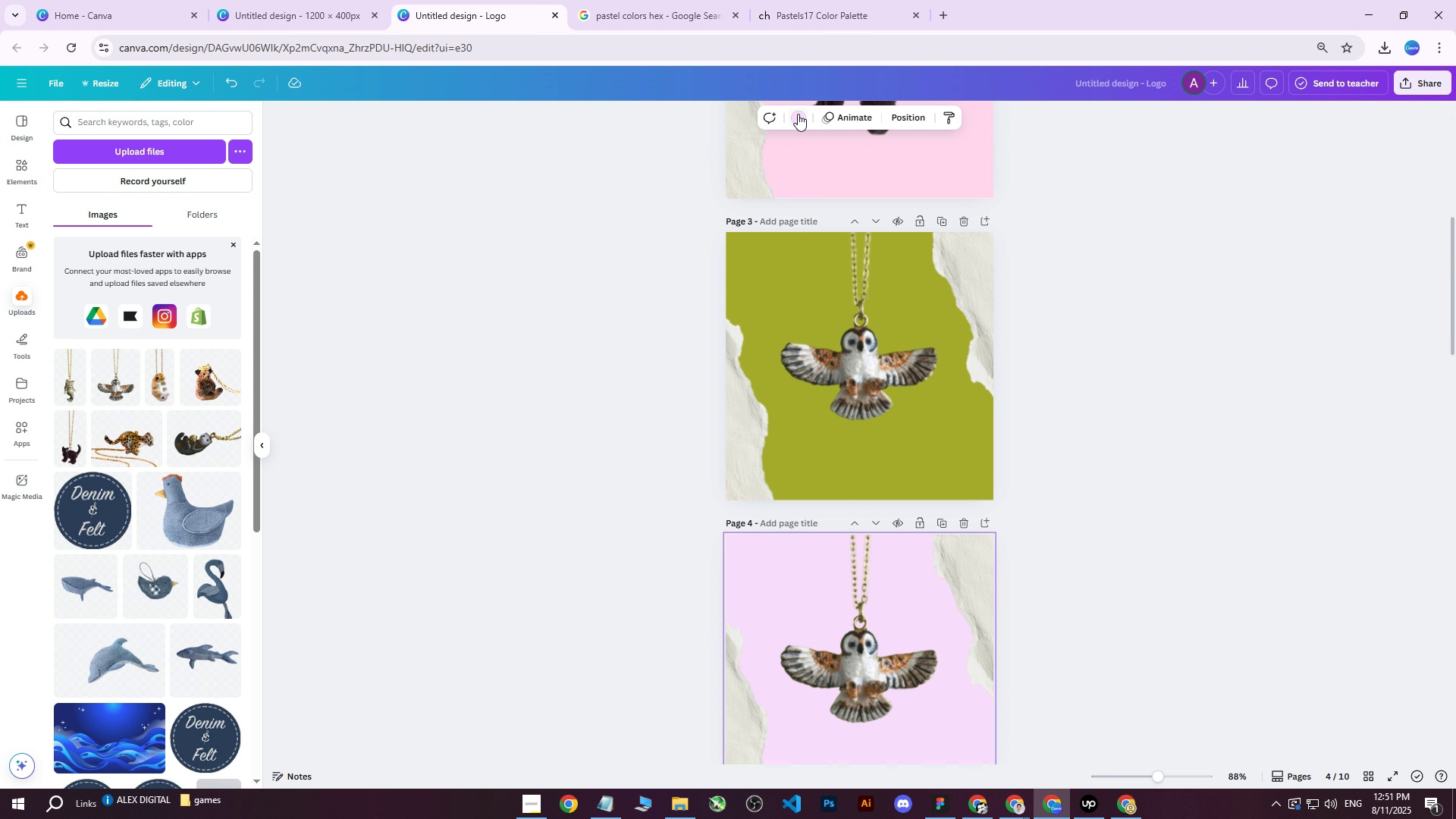 
left_click([799, 113])
 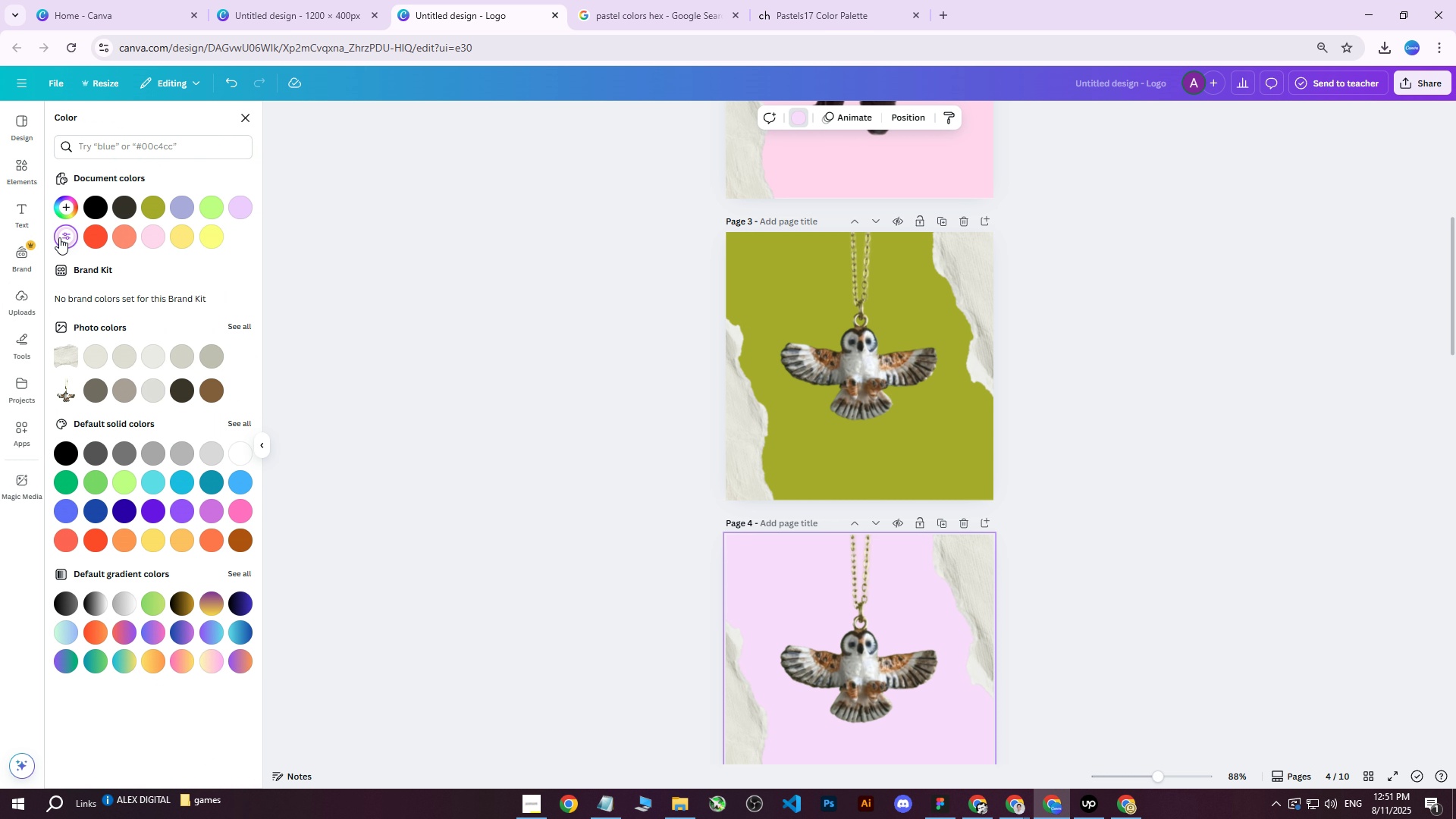 
left_click([70, 237])
 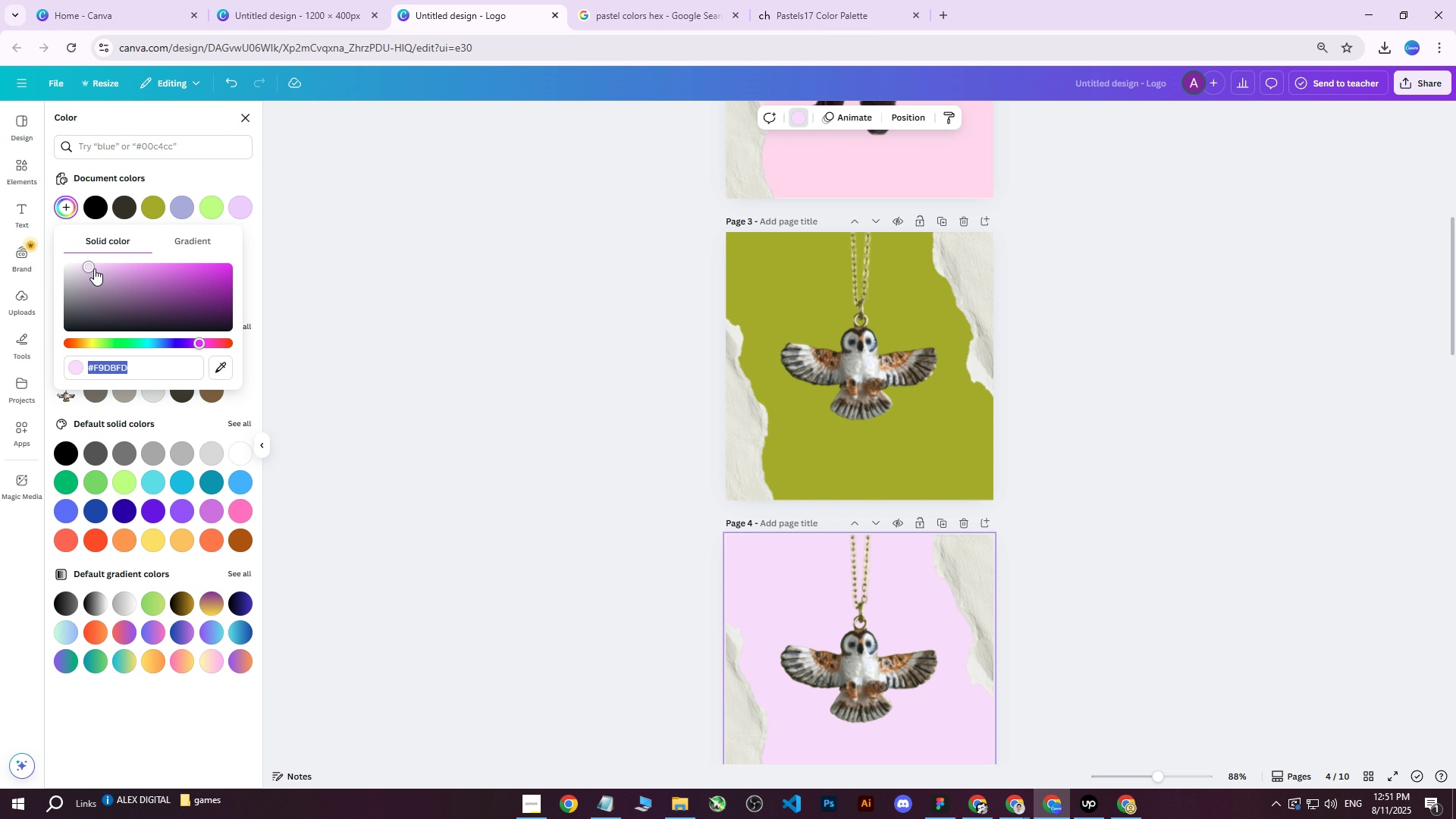 
left_click_drag(start_coordinate=[93, 268], to_coordinate=[79, 264])
 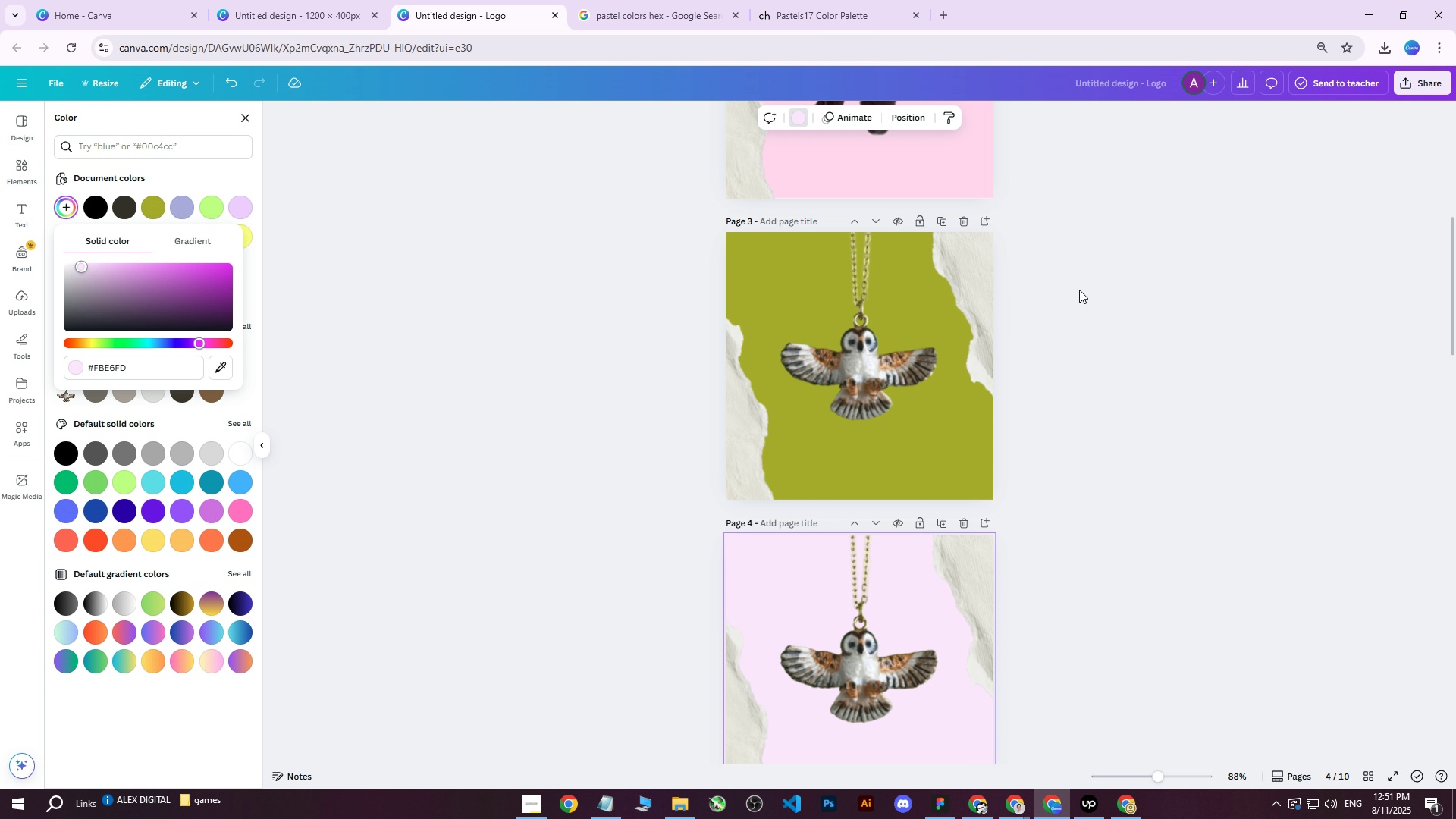 
left_click([1081, 288])
 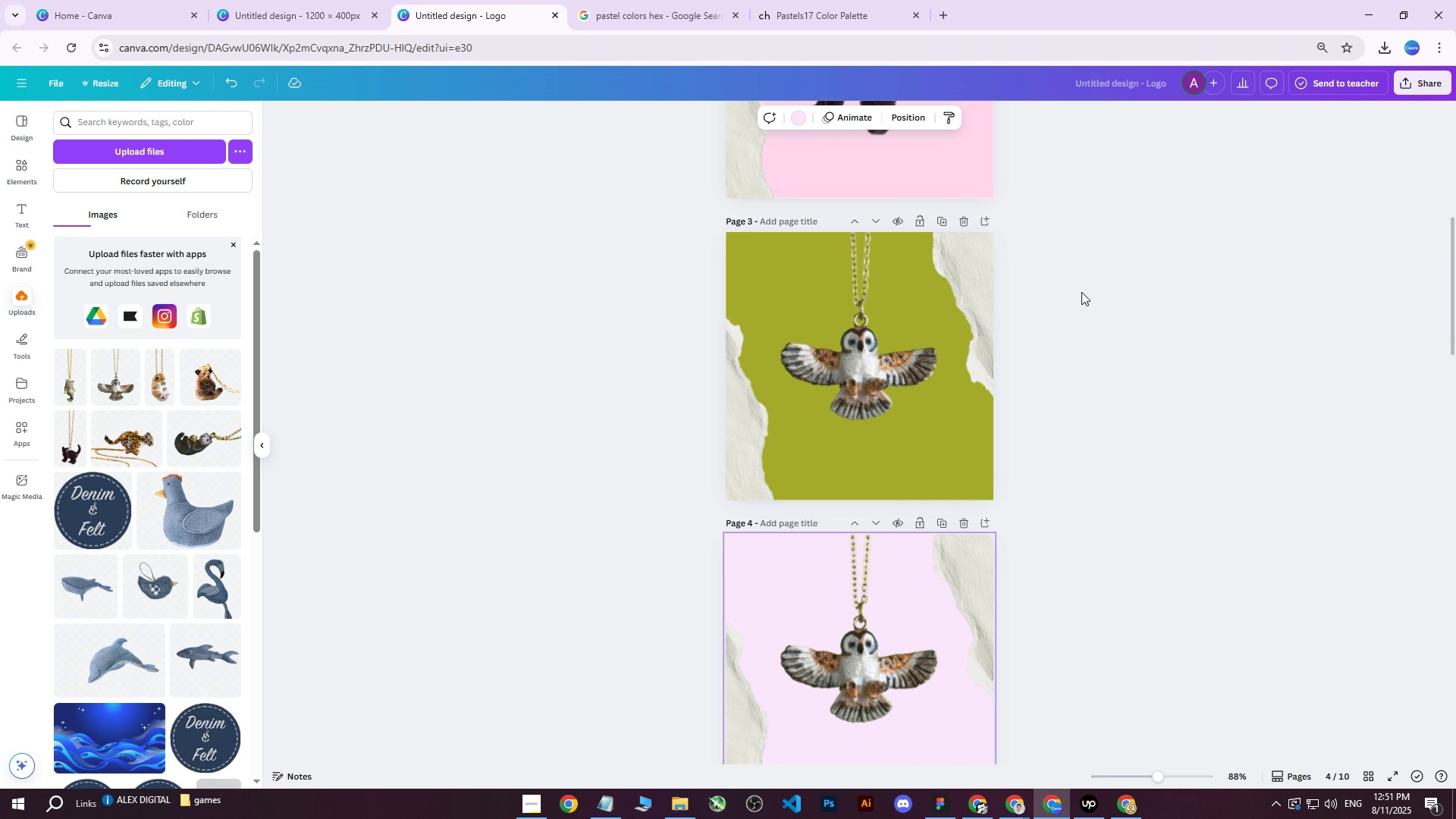 
scroll: coordinate [1092, 331], scroll_direction: down, amount: 1.0
 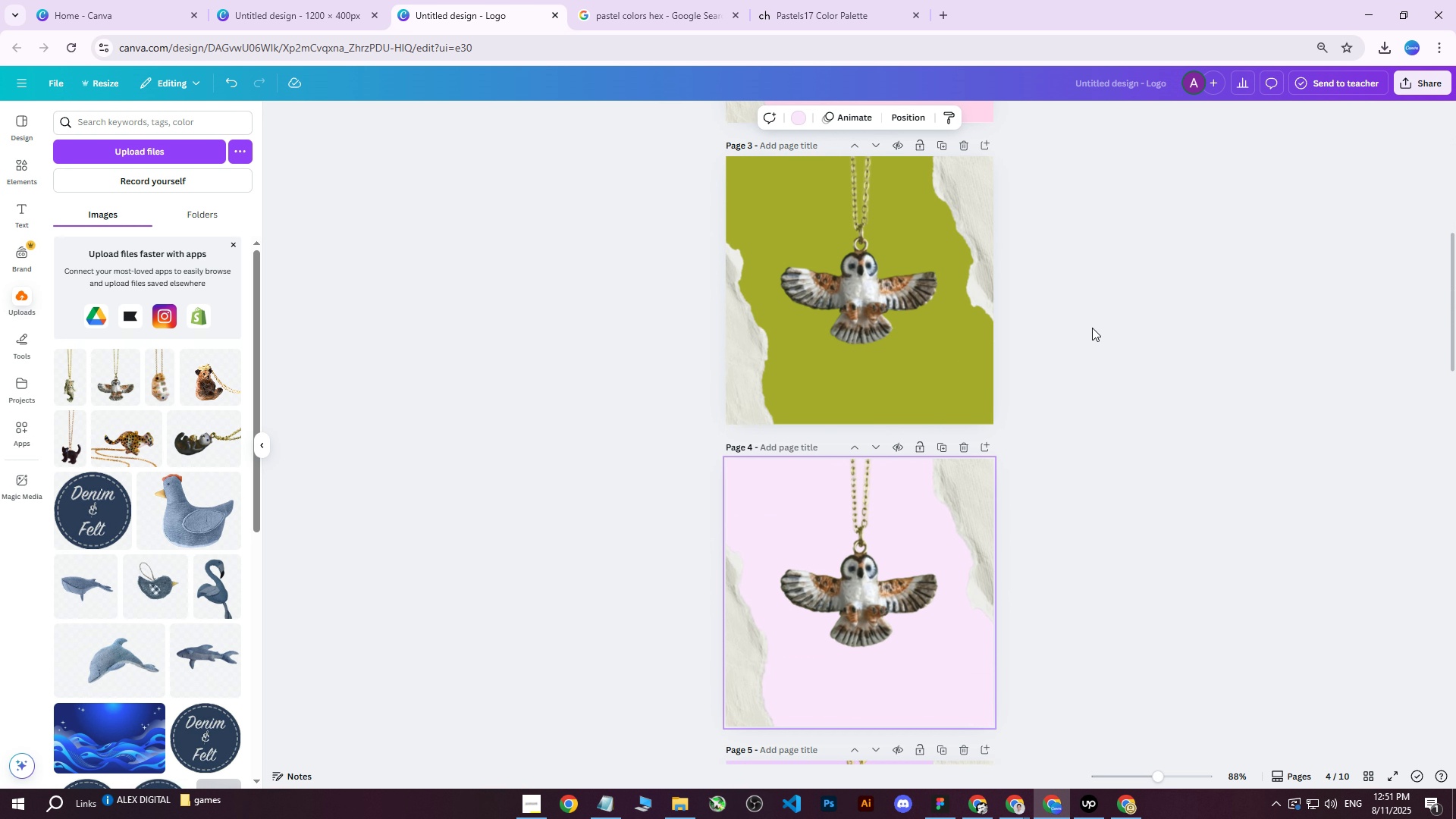 
scroll: coordinate [1092, 328], scroll_direction: up, amount: 5.0
 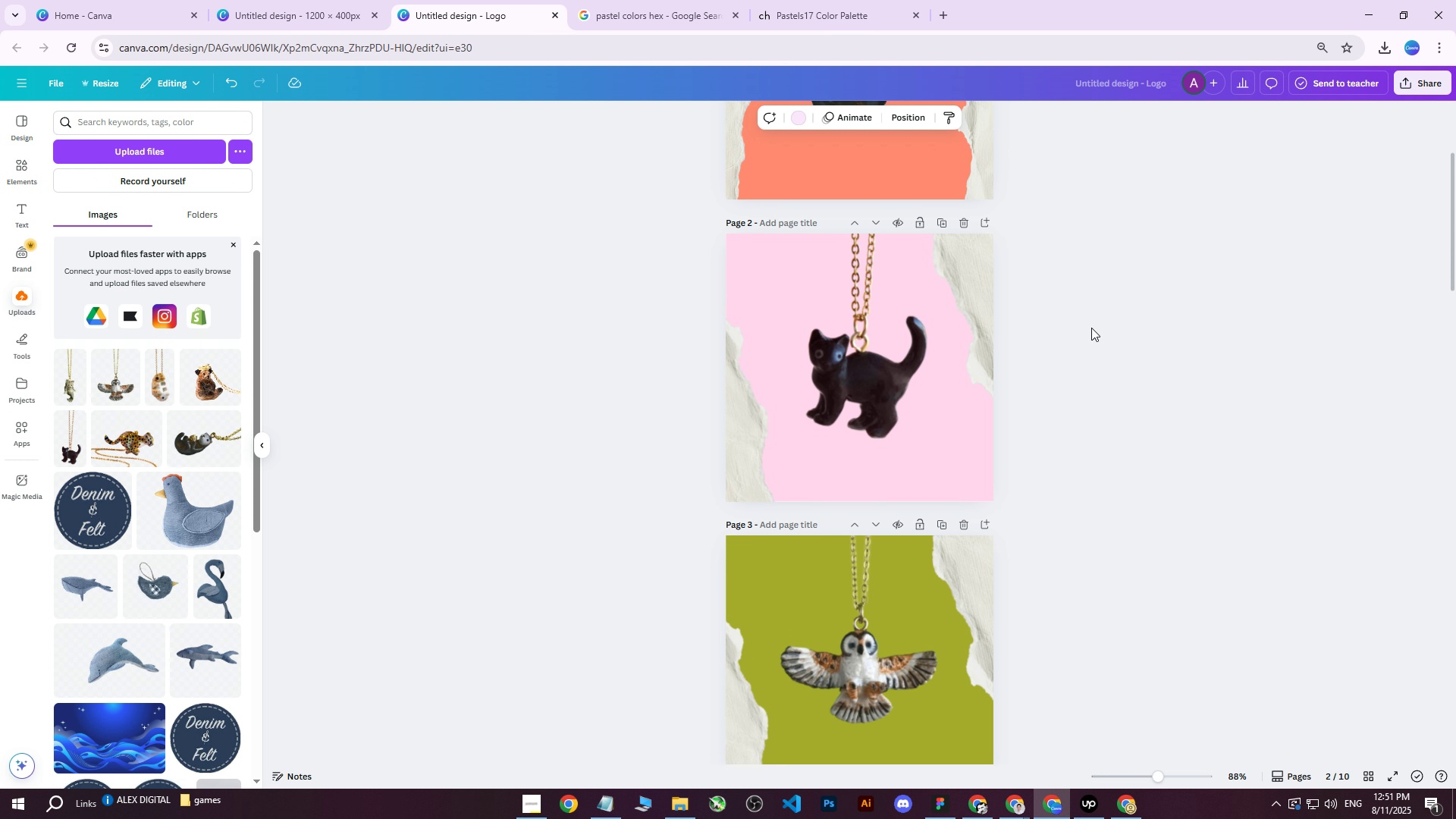 
scroll: coordinate [1103, 334], scroll_direction: down, amount: 4.0
 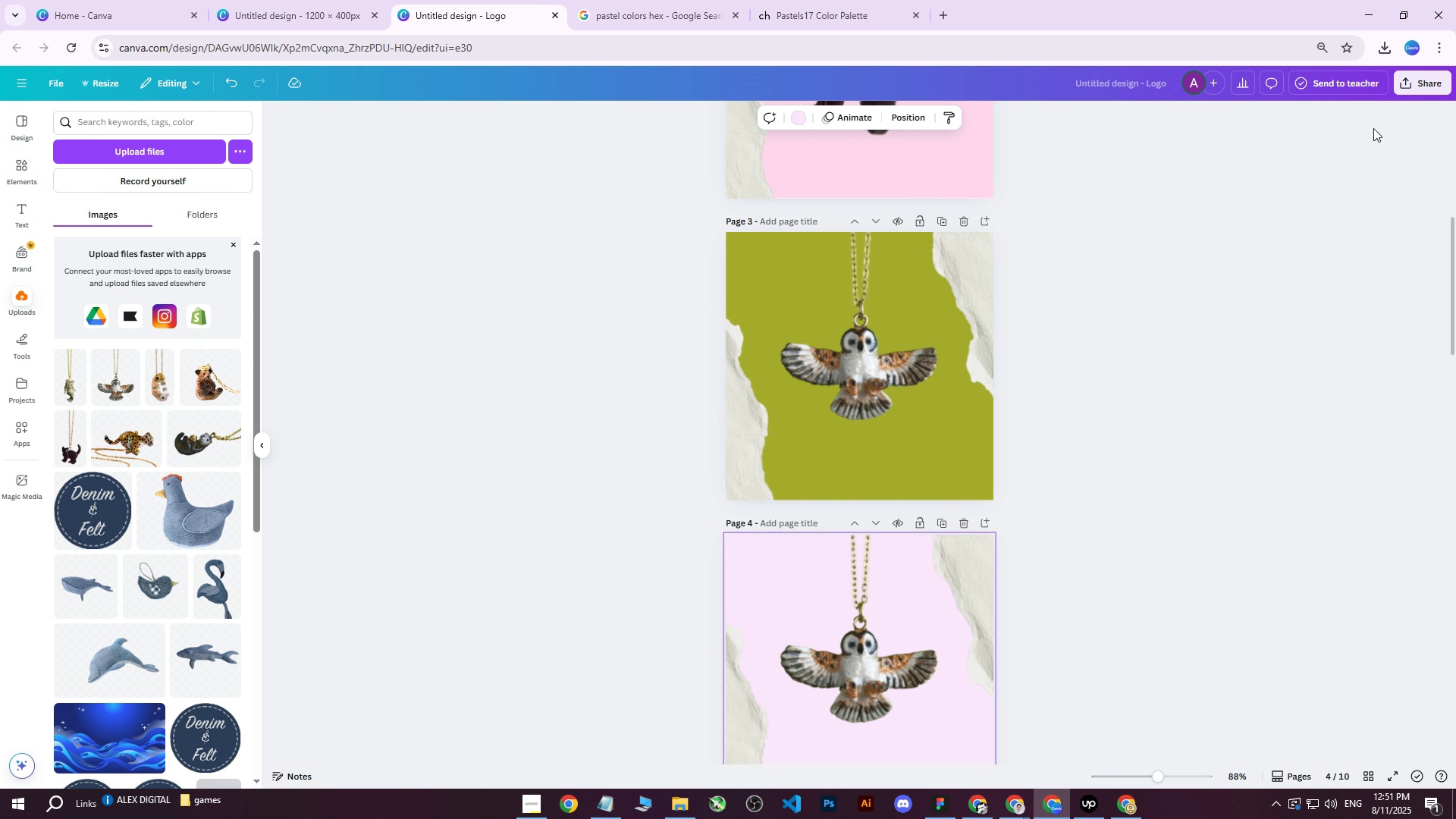 
left_click([1412, 83])
 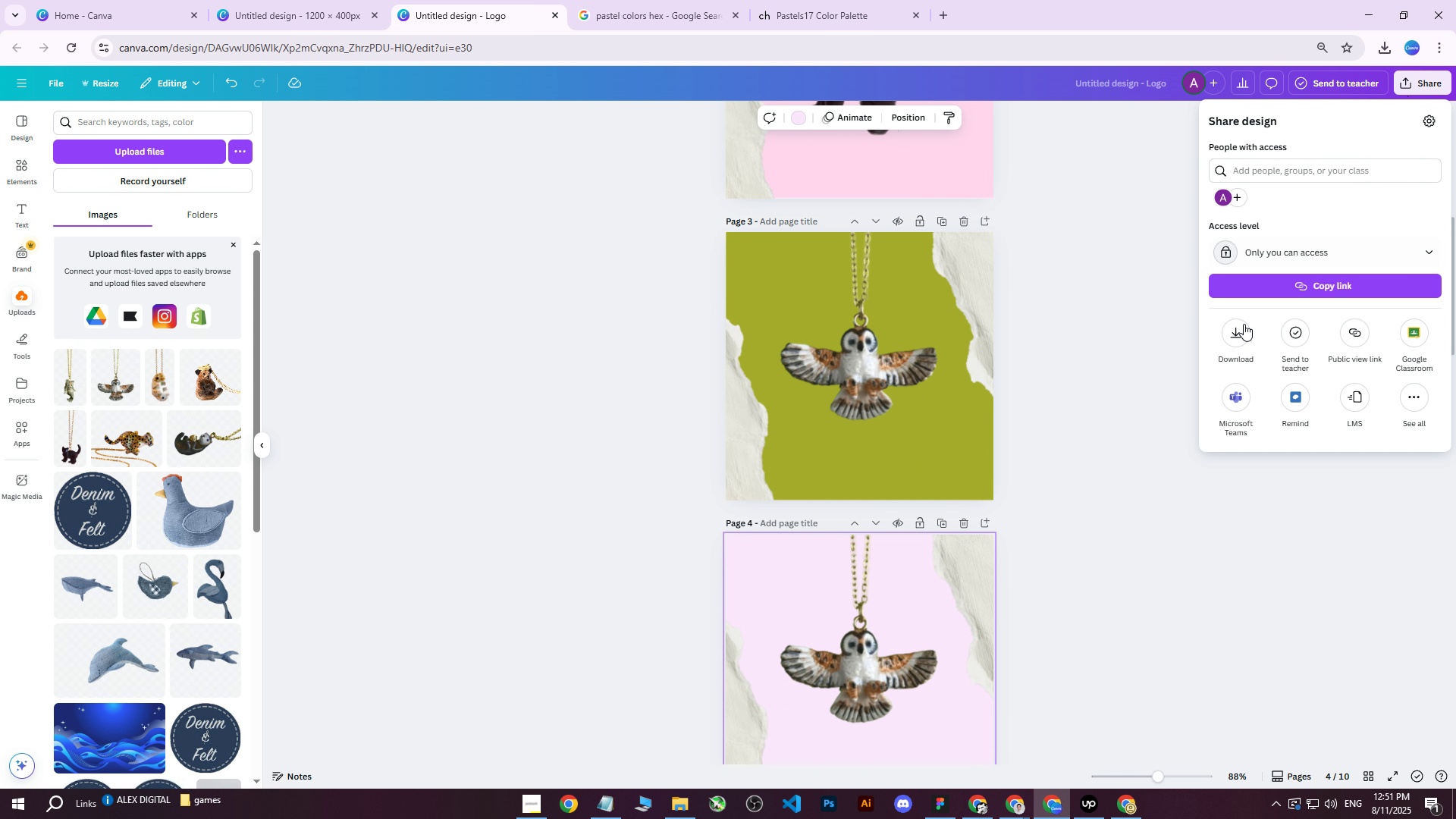 
left_click([1241, 333])
 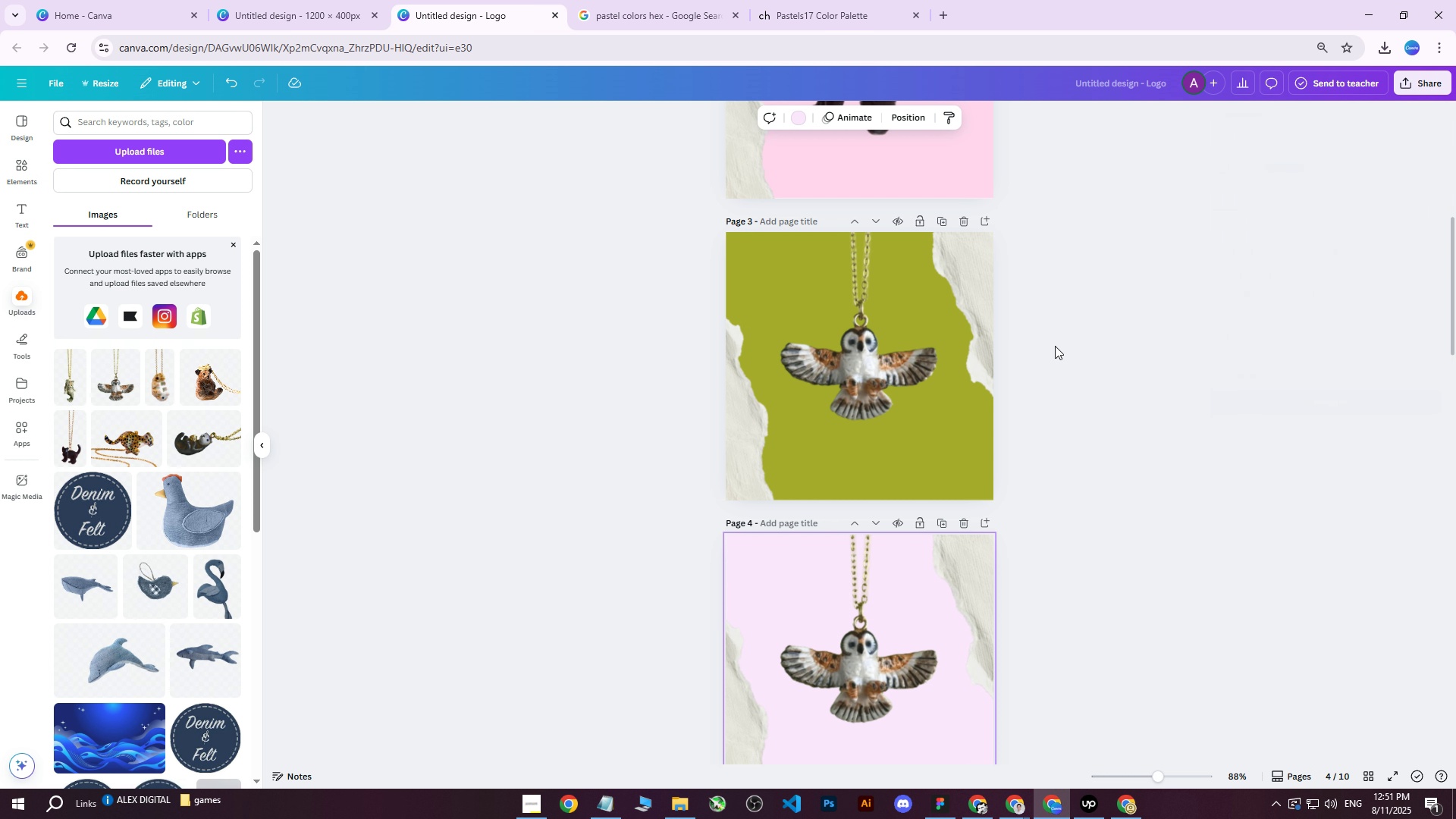 
double_click([781, 0])
 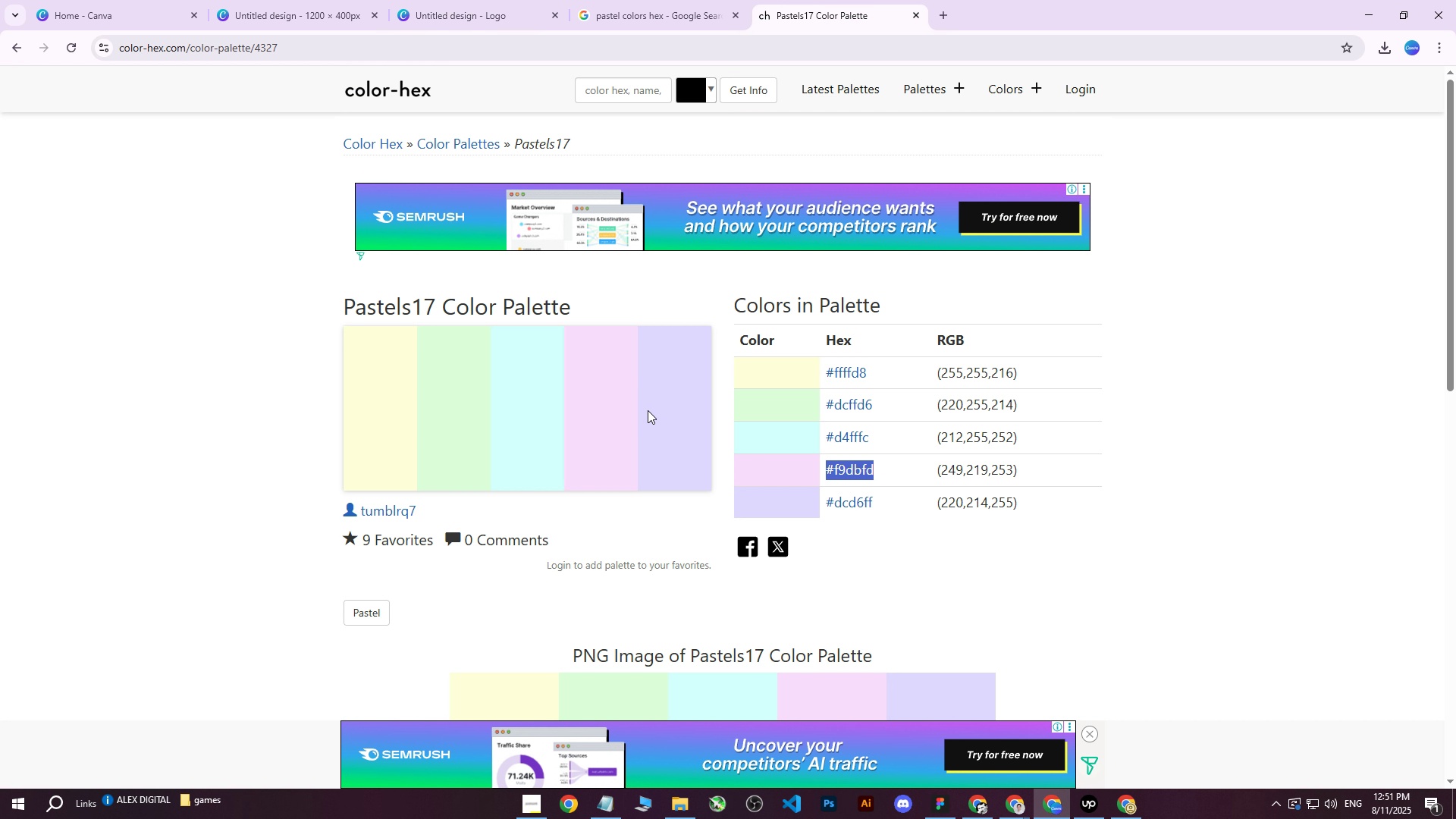 
scroll: coordinate [1056, 386], scroll_direction: down, amount: 12.0
 